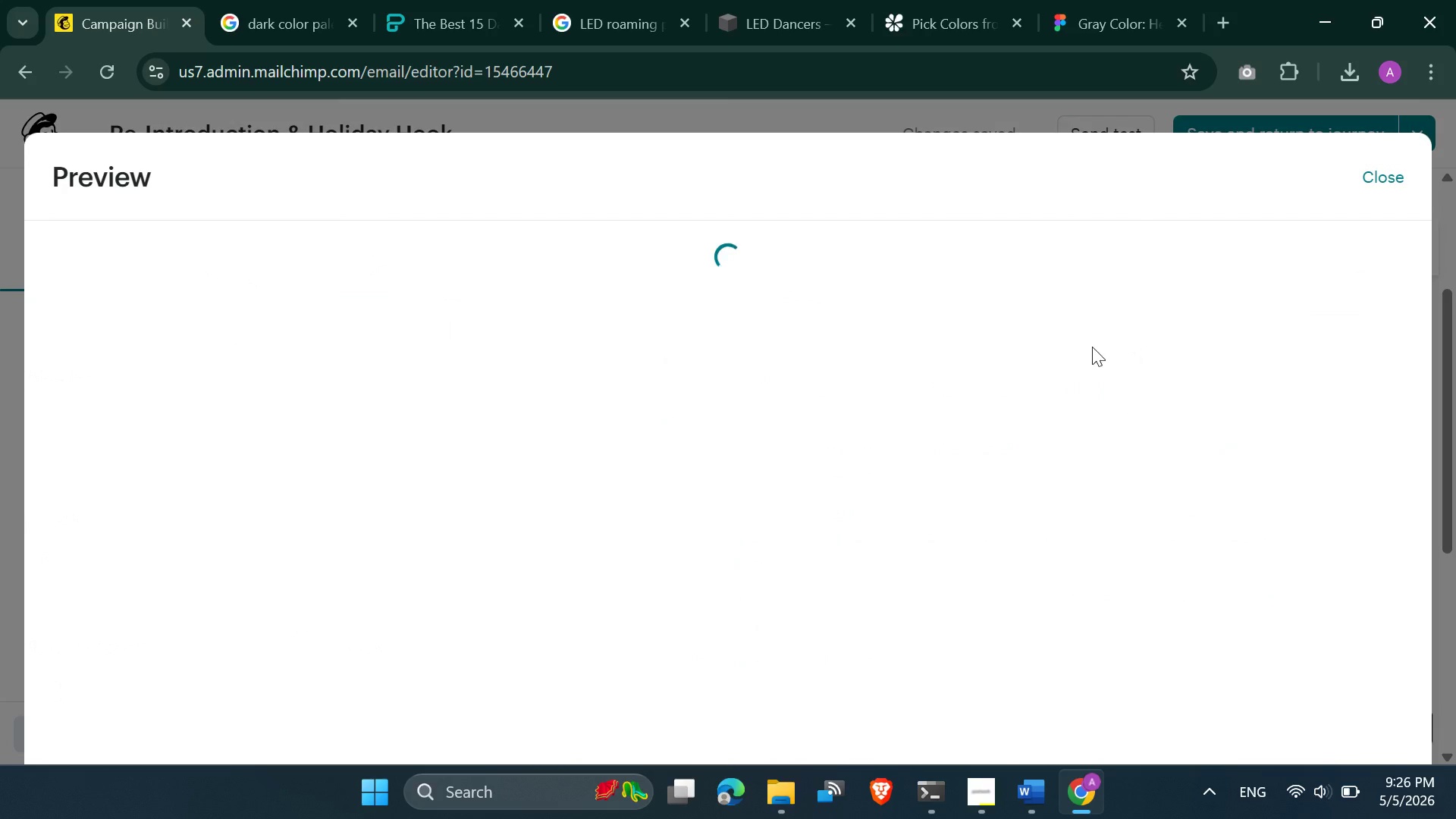 
wait(7.94)
 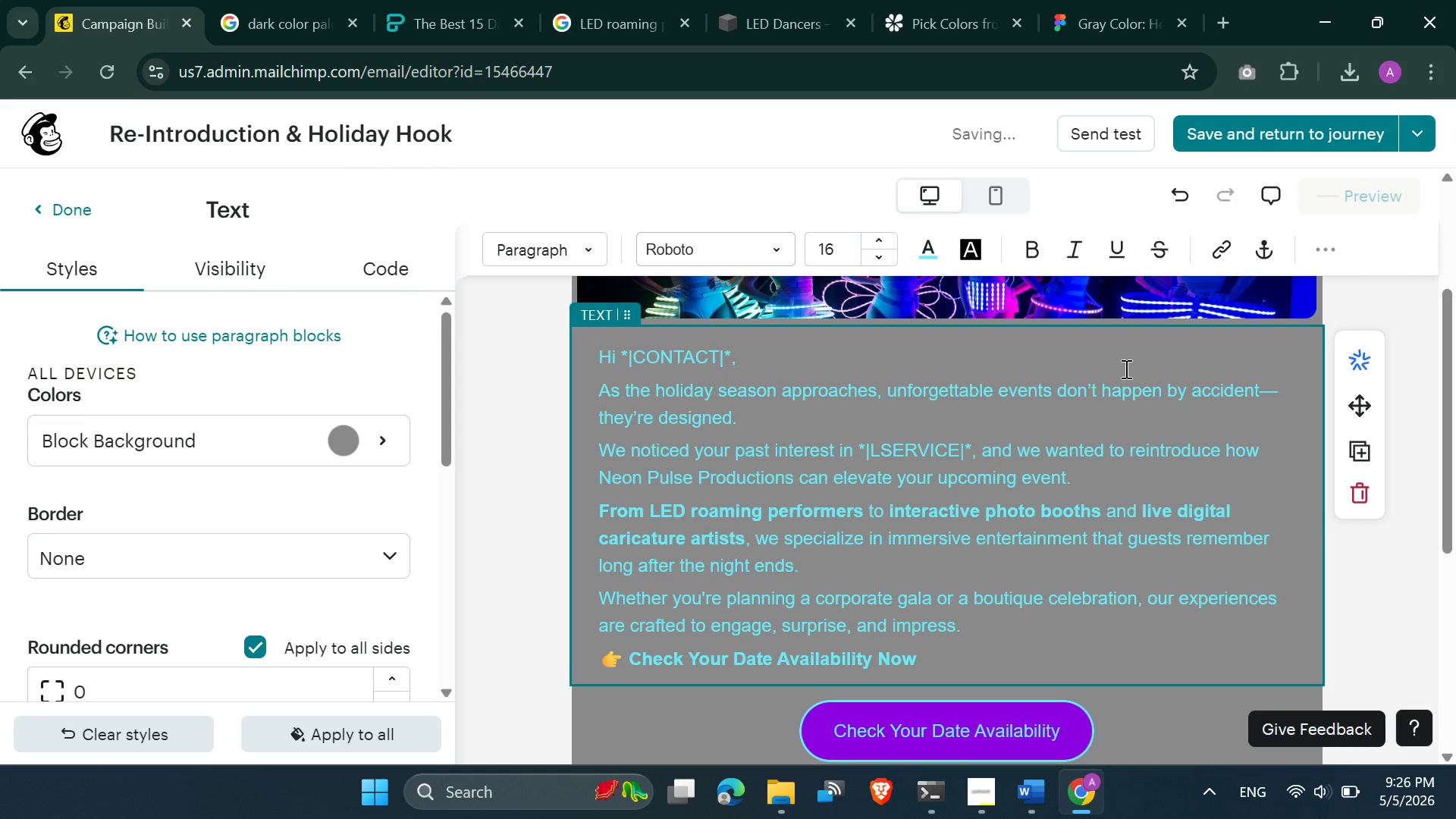 
scroll: coordinate [540, 516], scroll_direction: down, amount: 2.0
 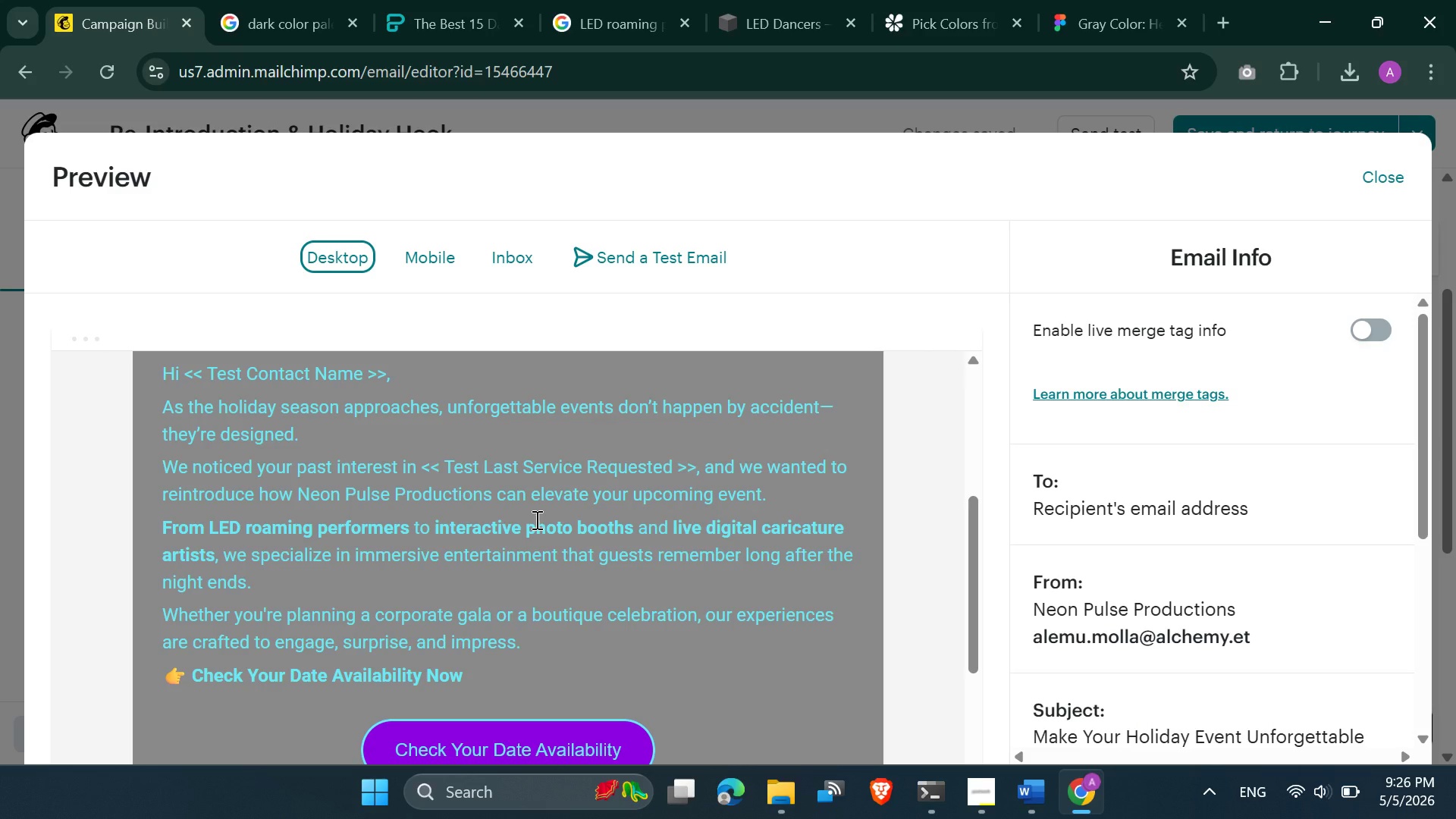 
scroll: coordinate [535, 519], scroll_direction: up, amount: 1.0
 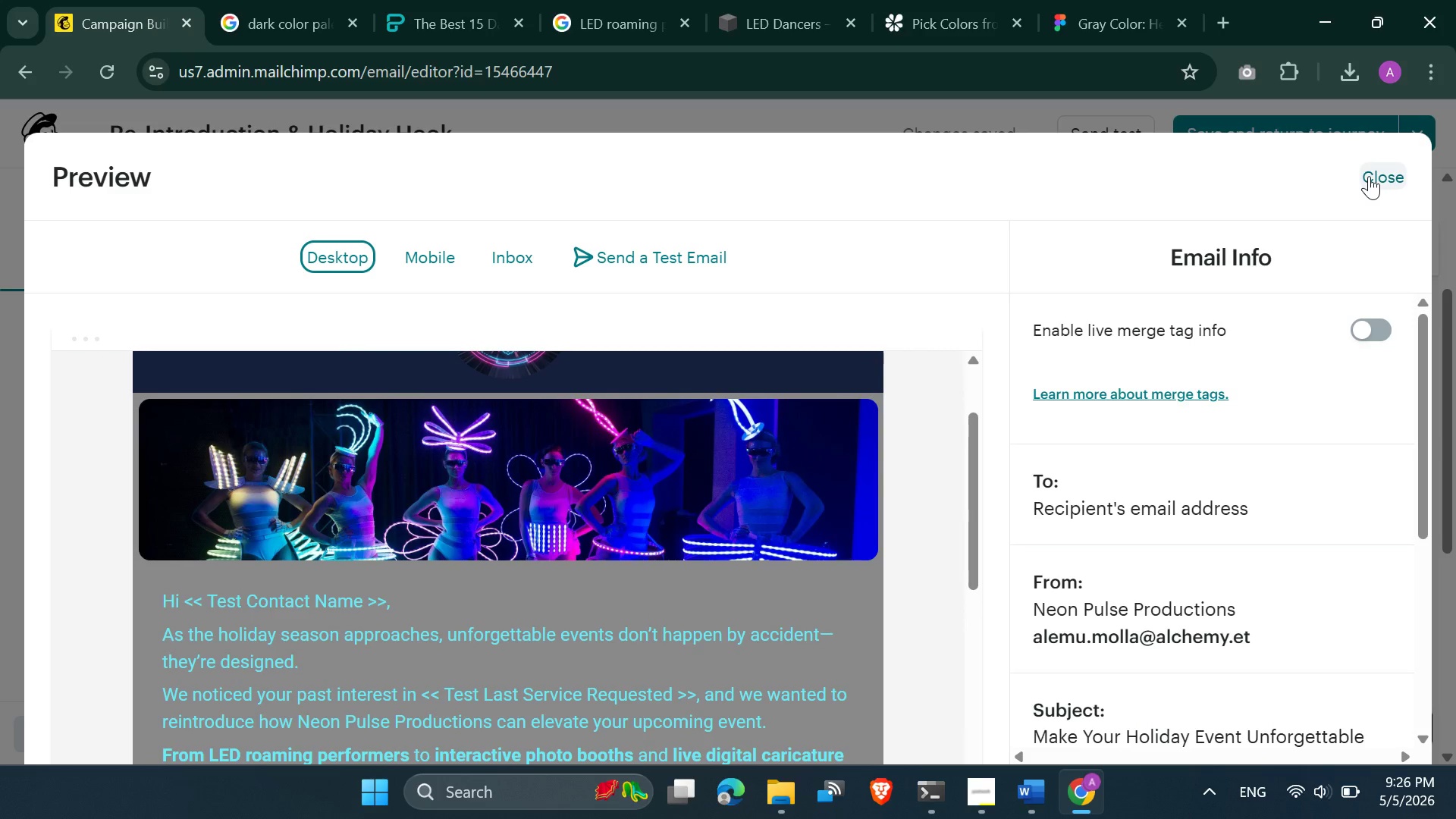 
left_click([1369, 176])
 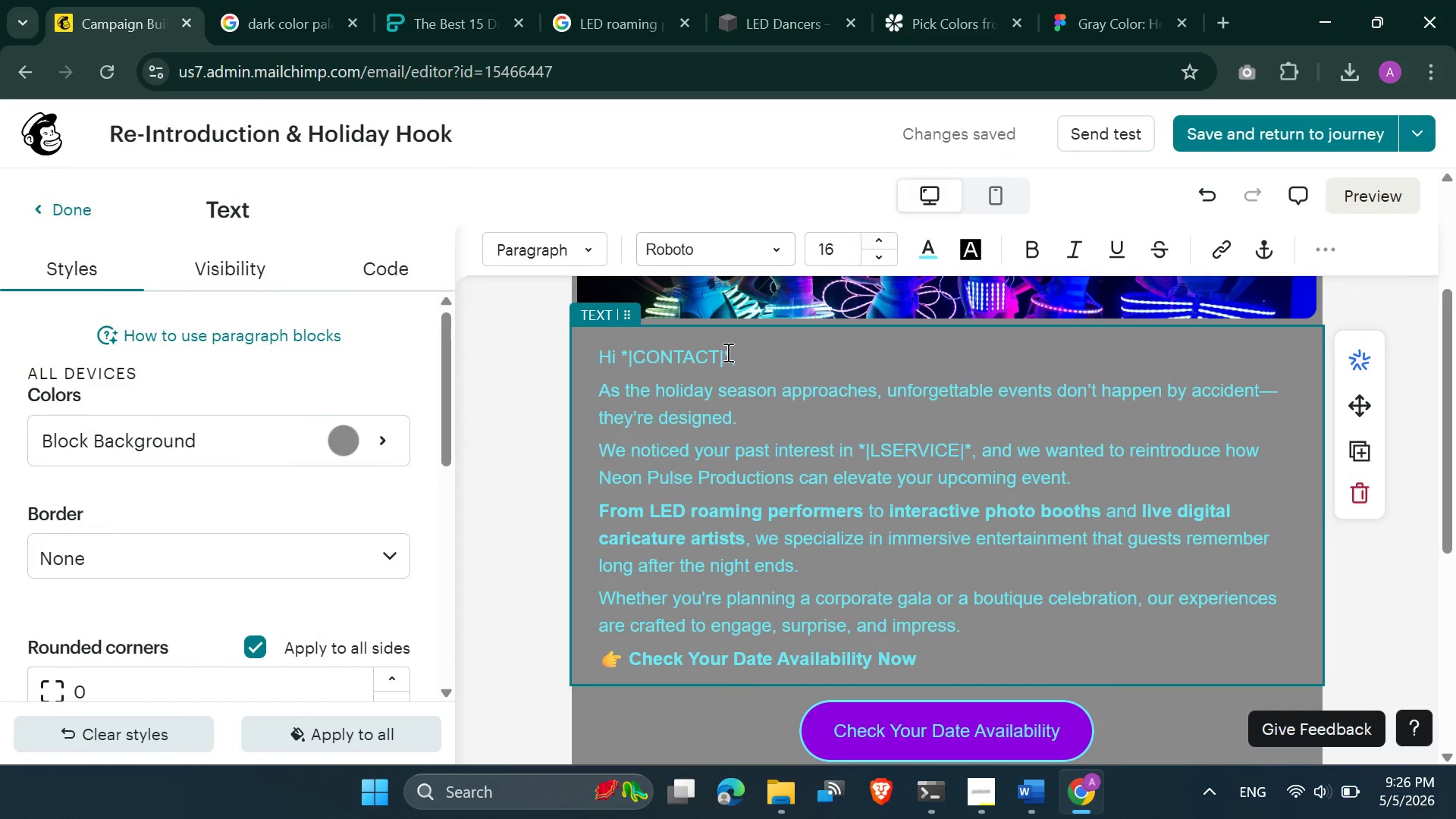 
left_click_drag(start_coordinate=[730, 350], to_coordinate=[622, 353])
 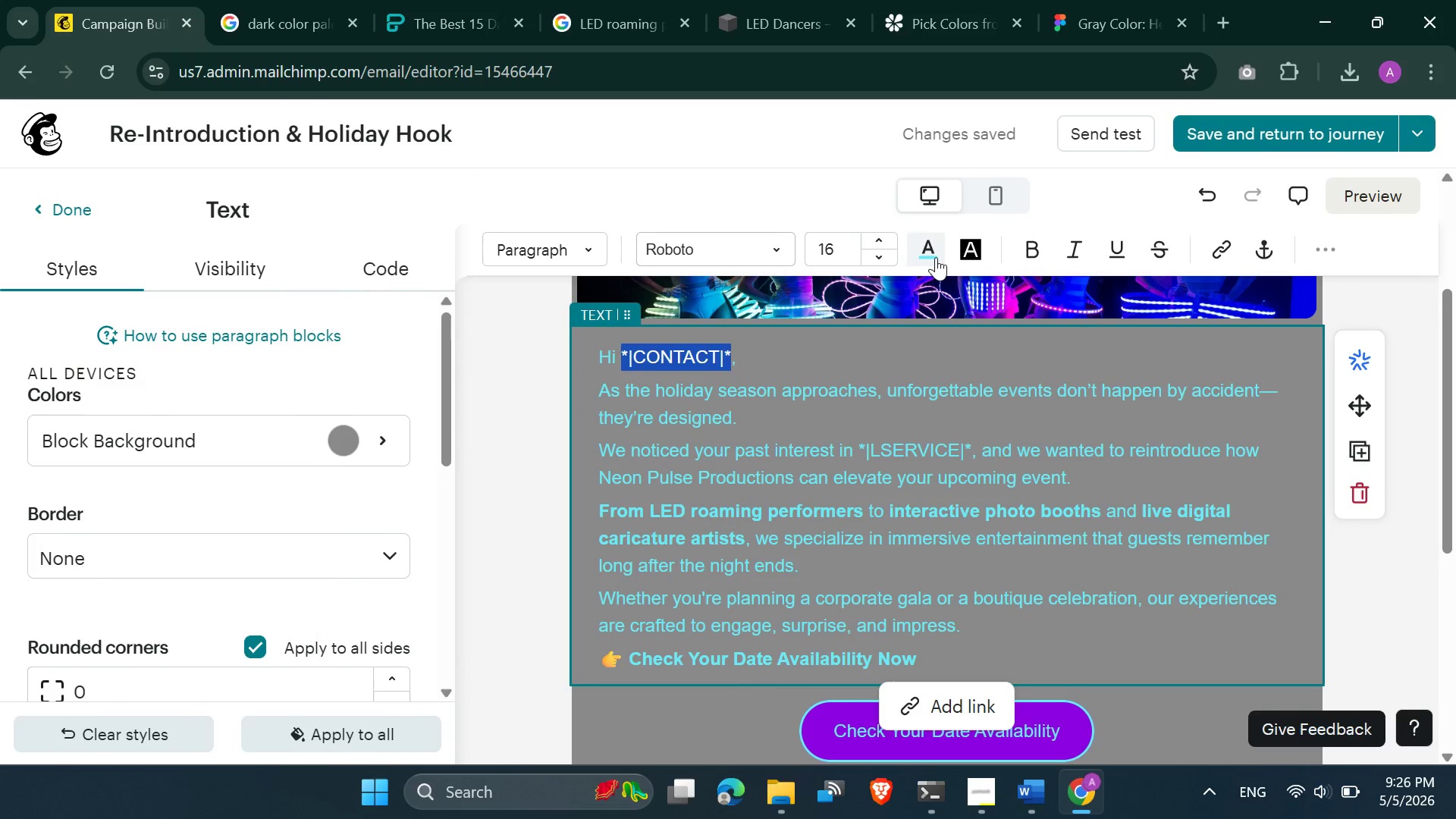 
left_click([933, 255])
 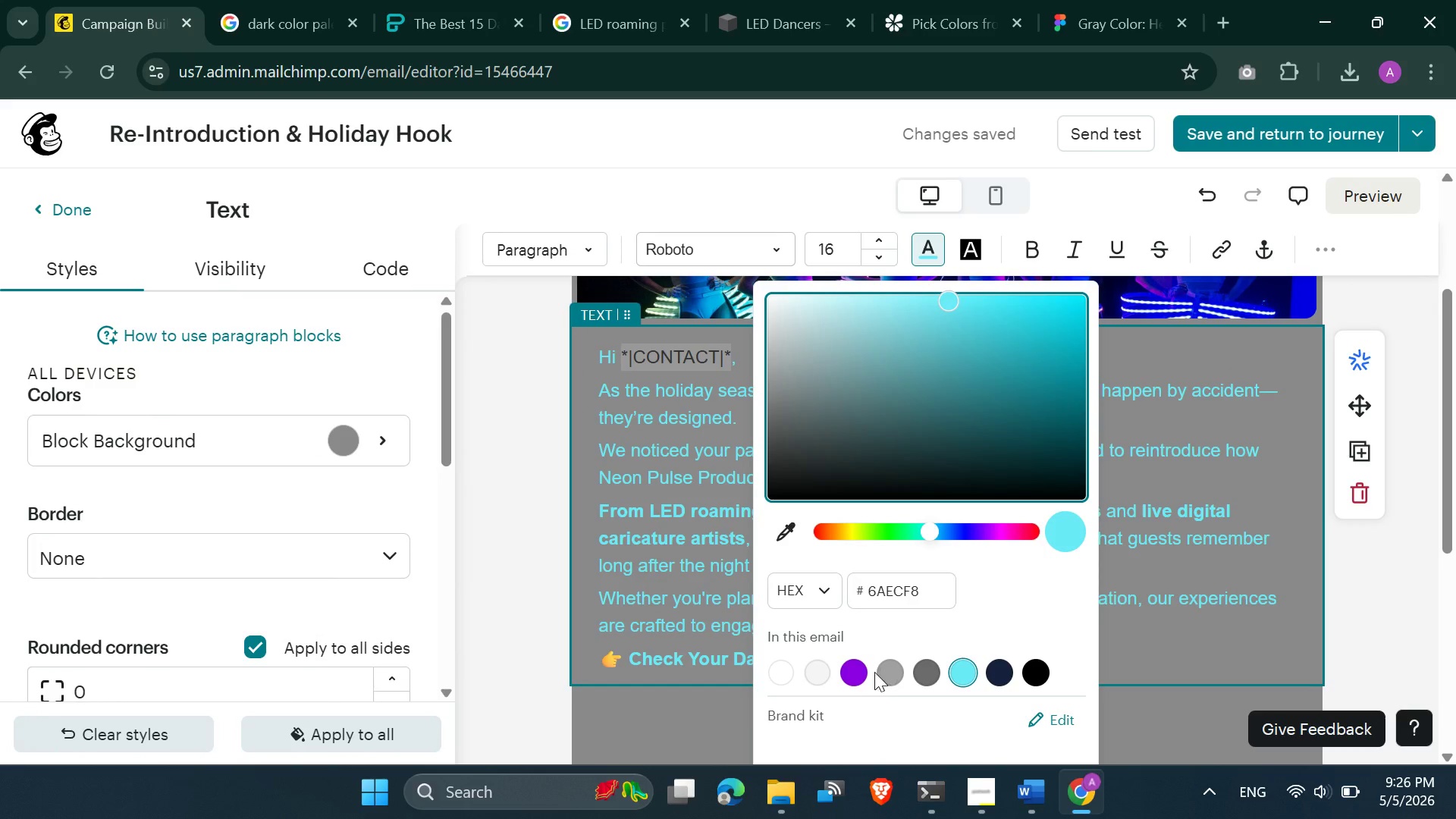 
left_click([852, 675])
 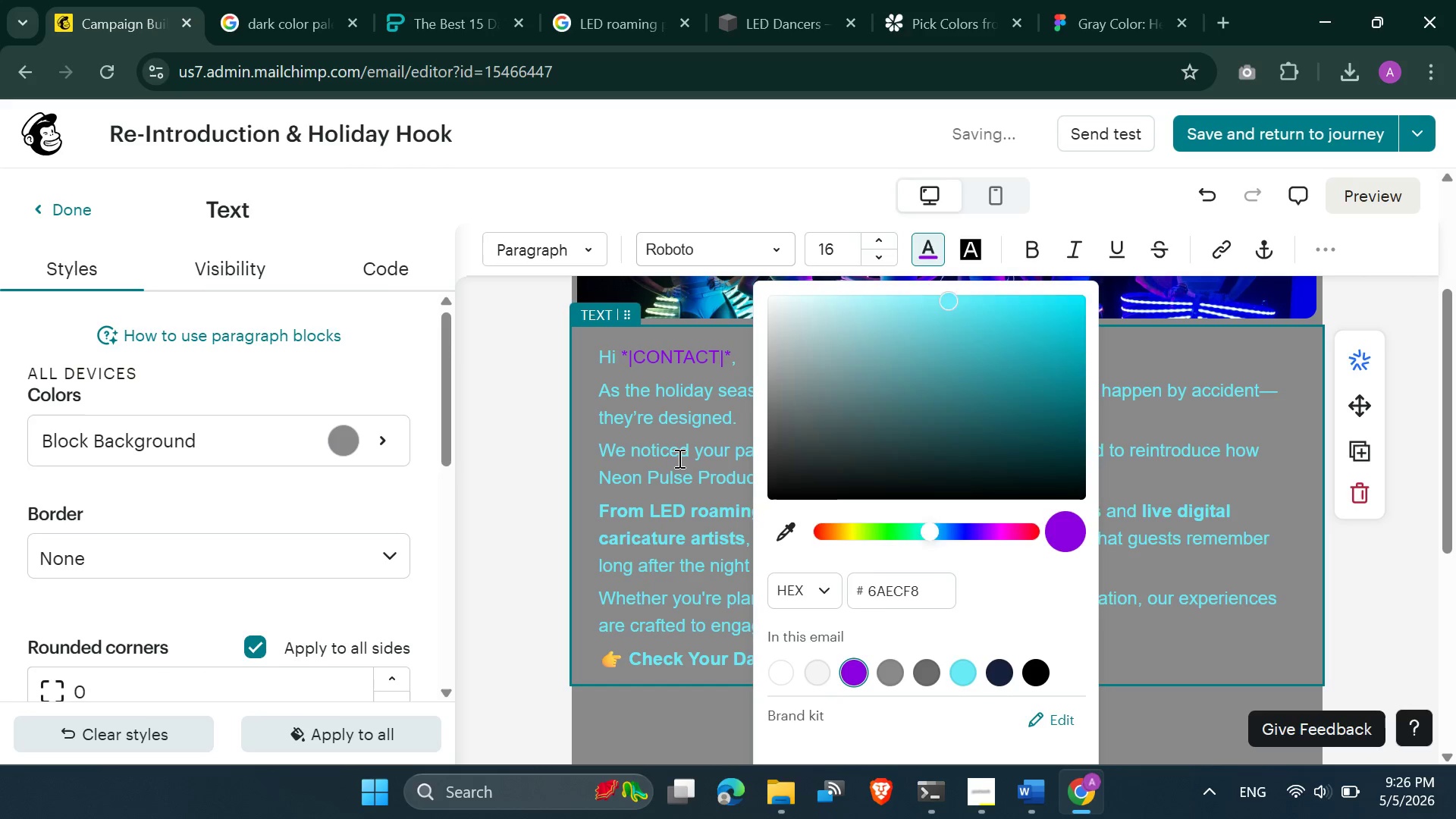 
left_click([678, 457])
 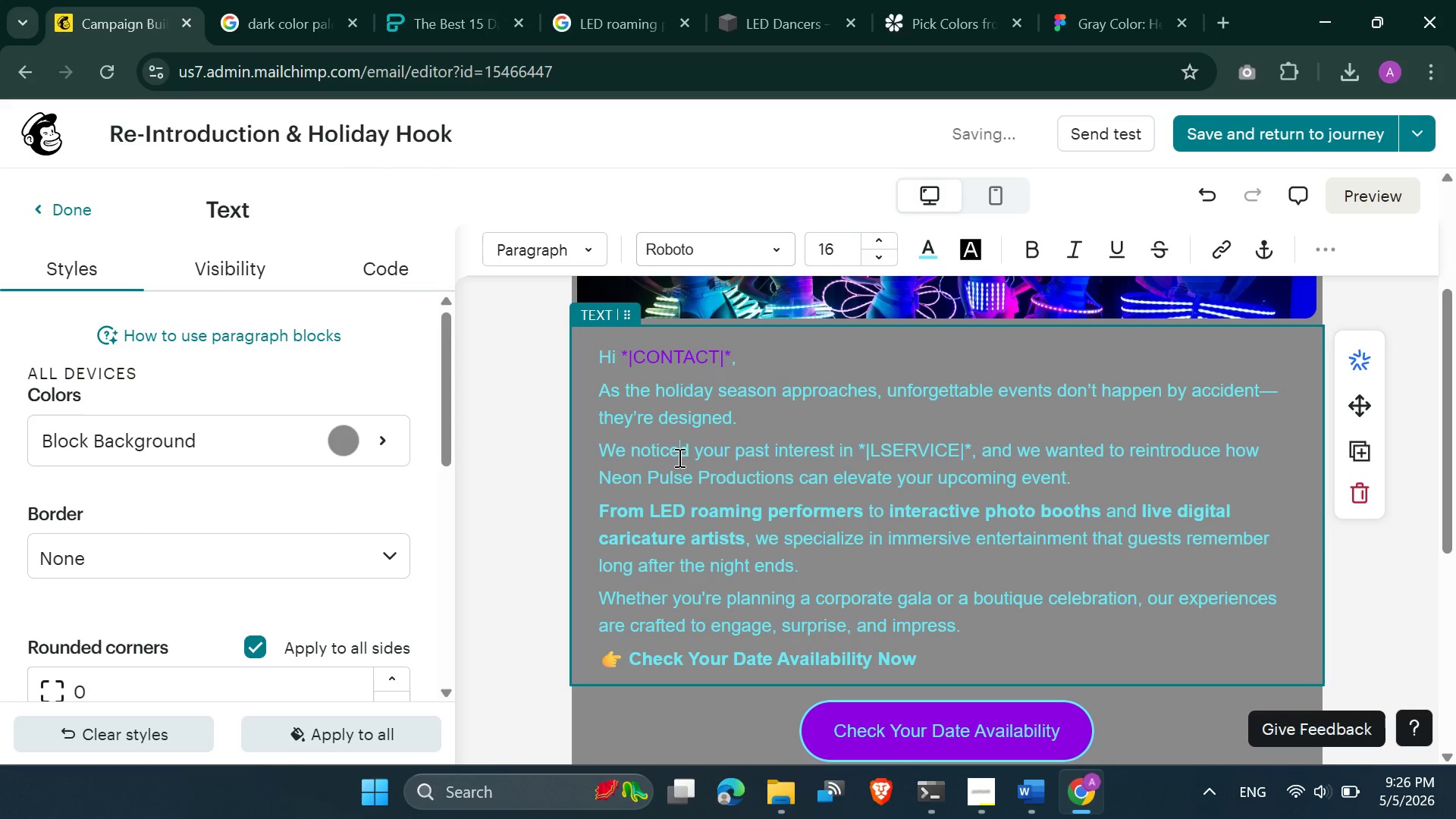 
key(Control+Z)
 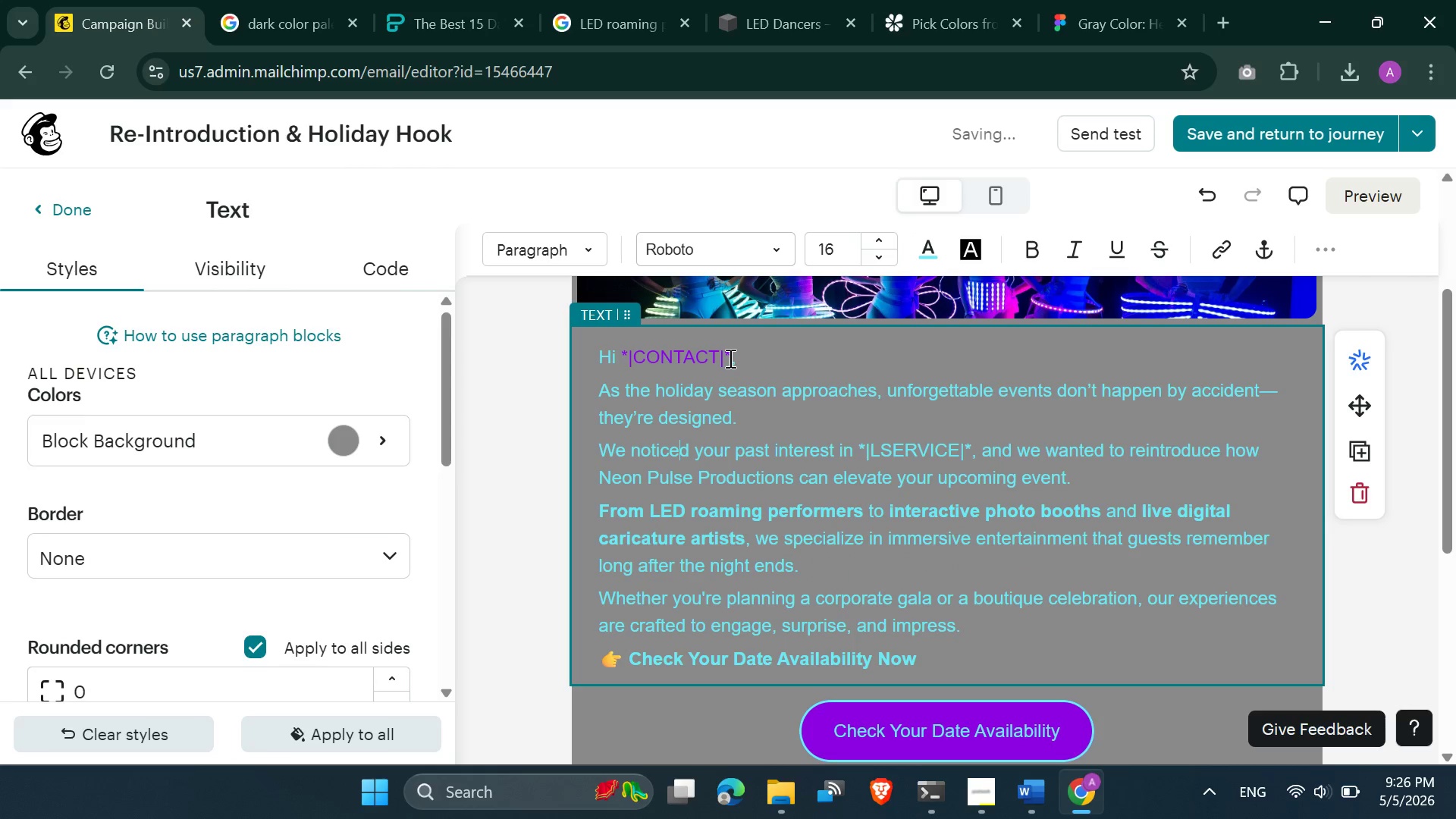 
key(Control+Z)
 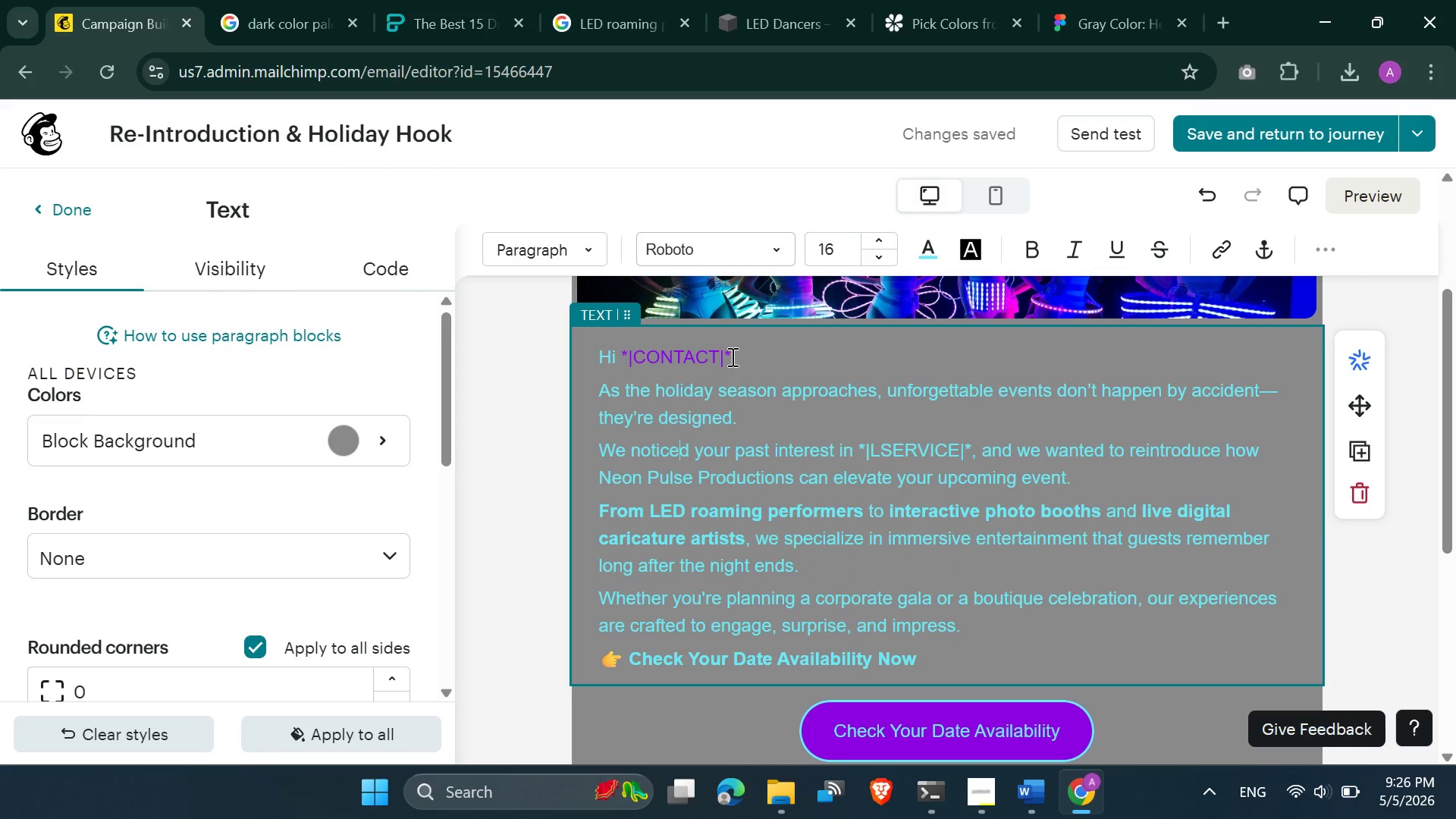 
left_click_drag(start_coordinate=[731, 356], to_coordinate=[623, 353])
 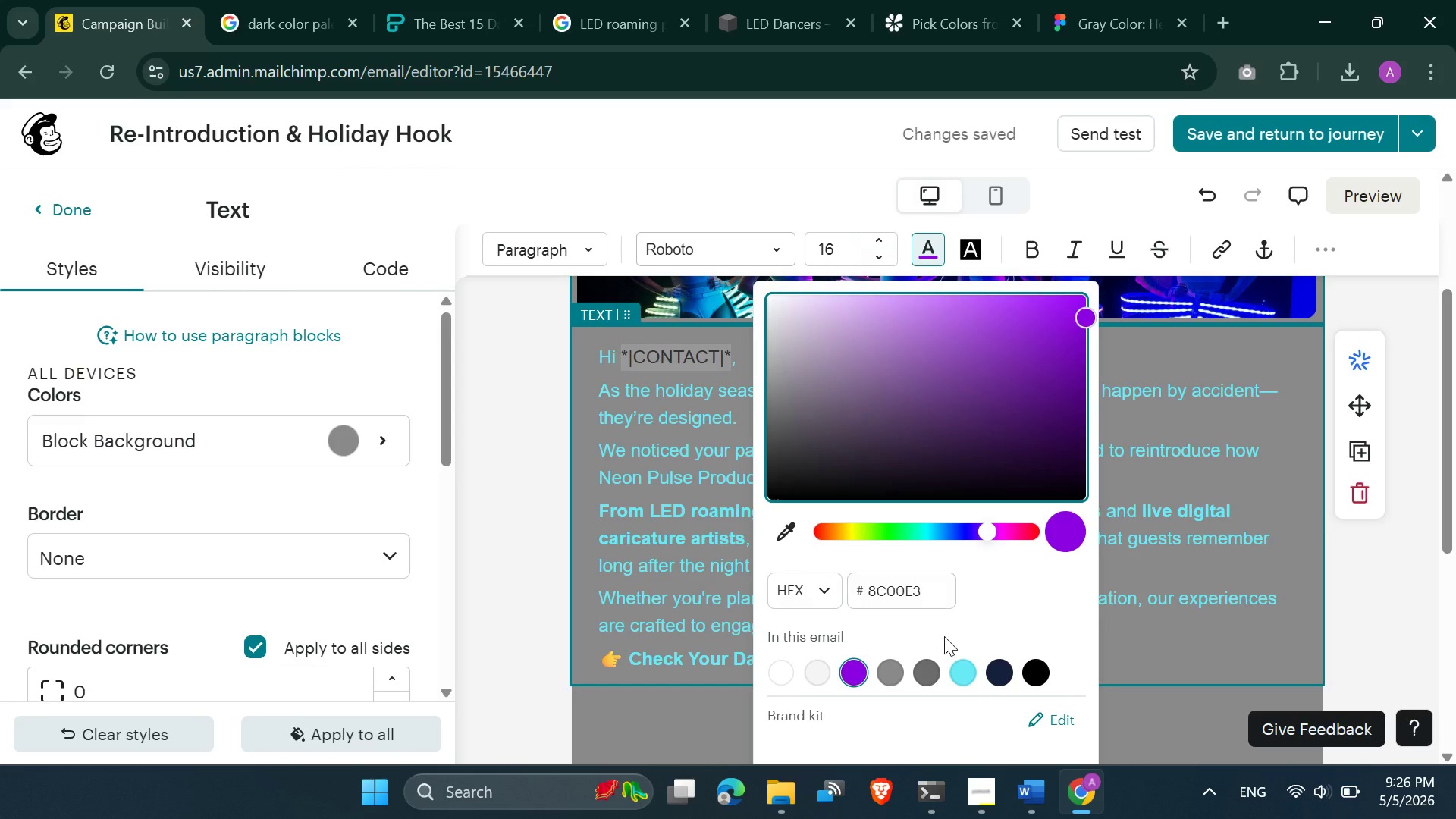 
left_click([959, 673])
 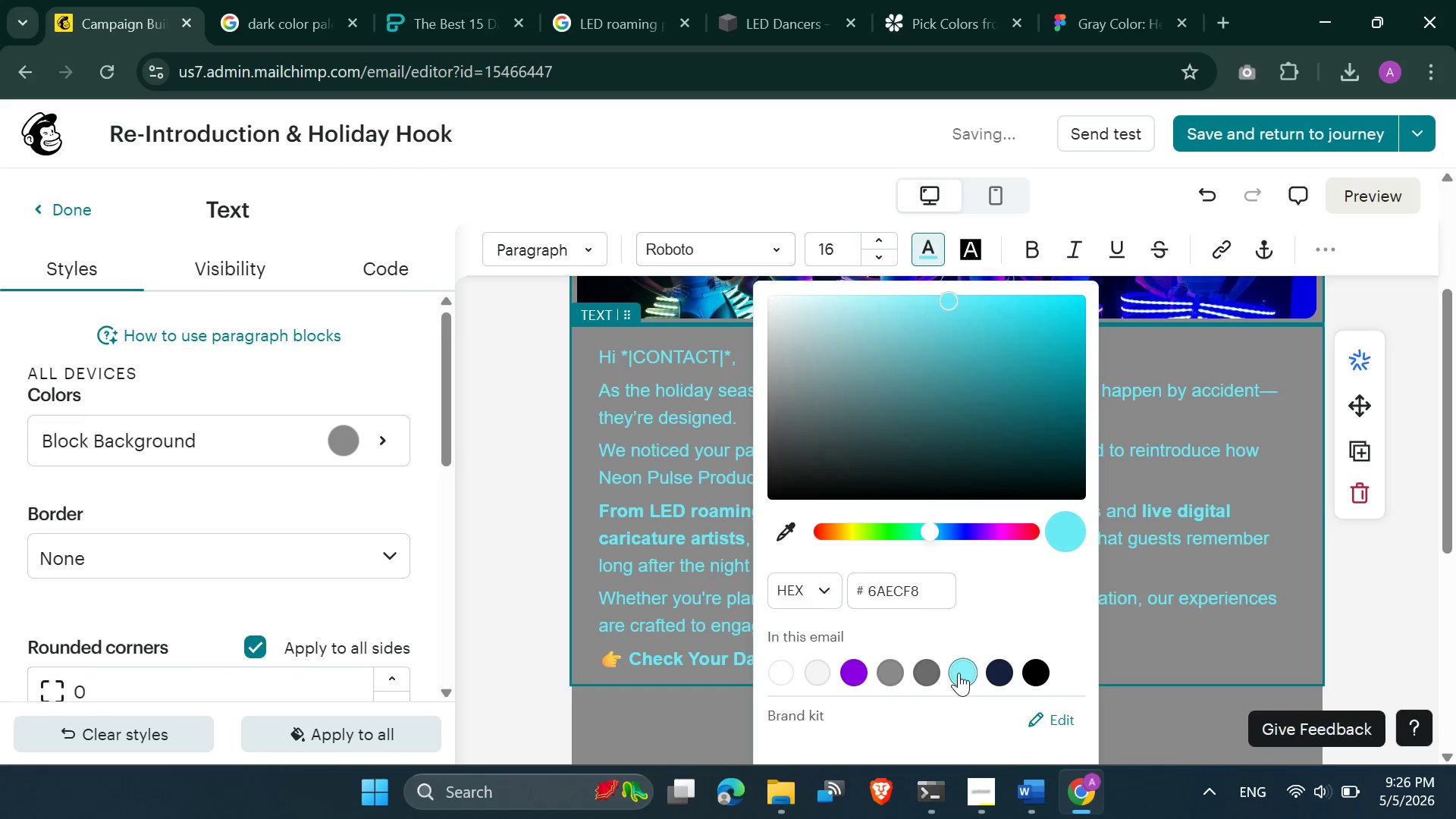 
hold_key(key=ControlLeft, duration=0.97)
 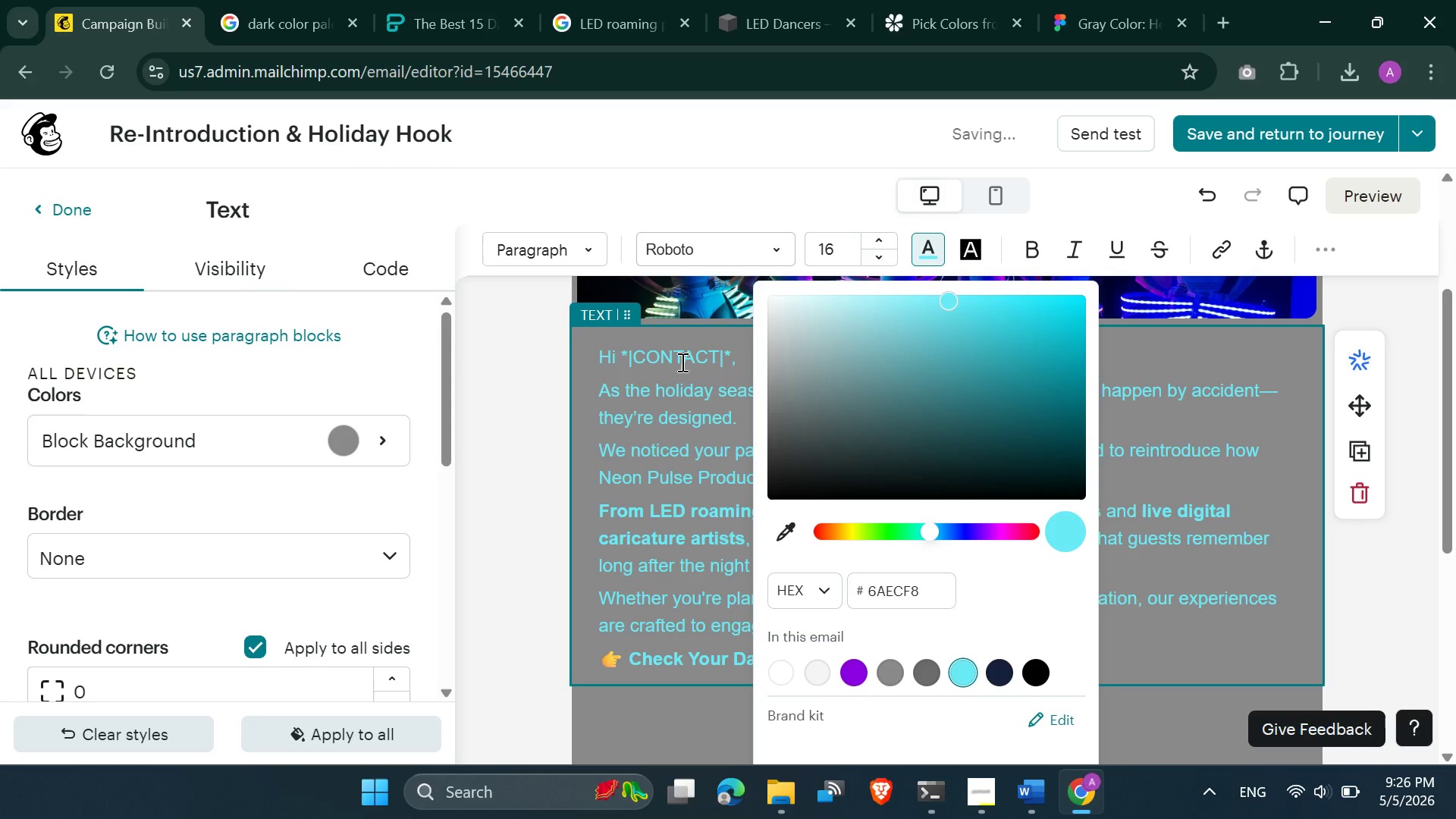 
left_click([681, 362])
 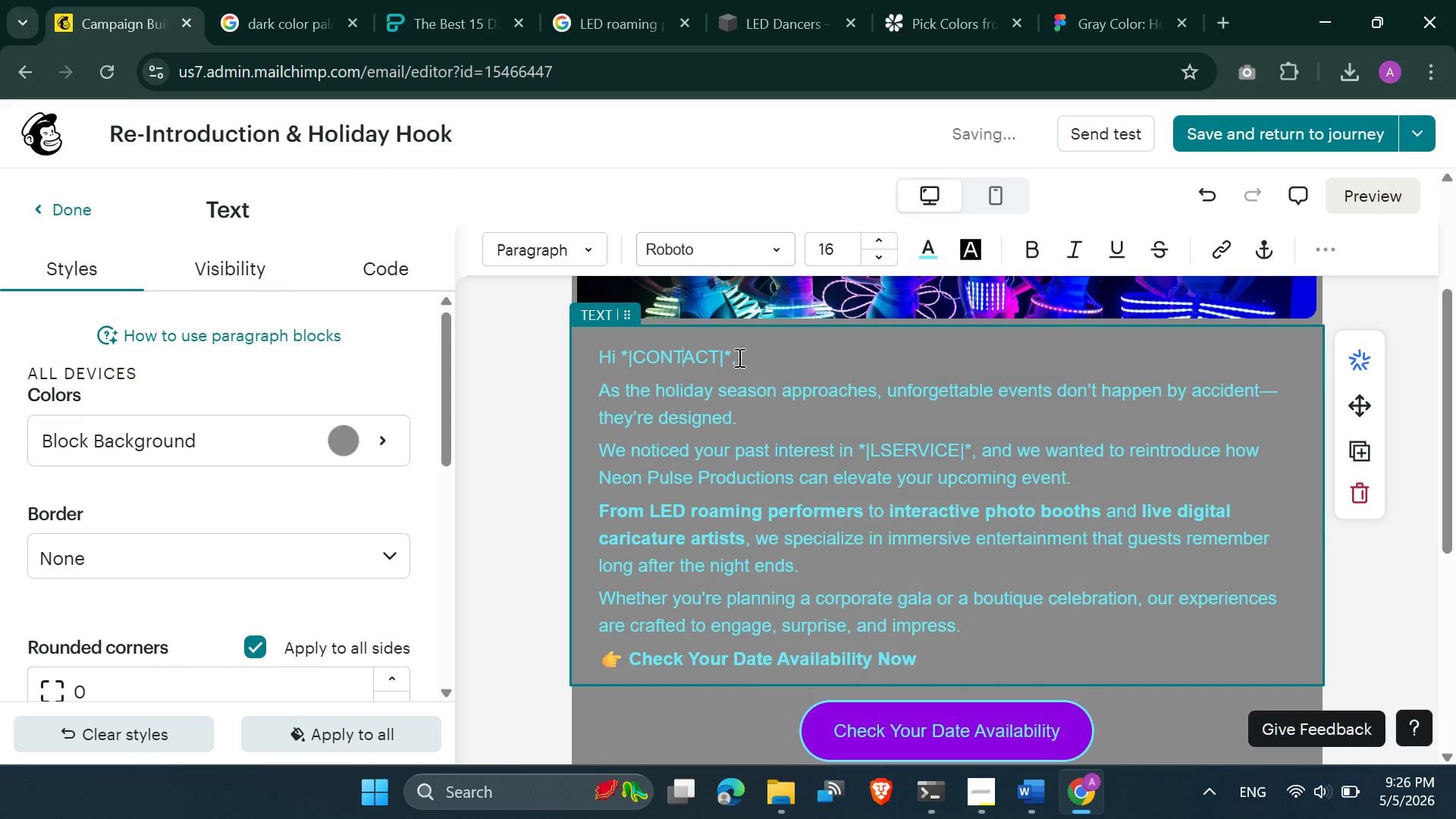 
left_click_drag(start_coordinate=[735, 353], to_coordinate=[638, 360])
 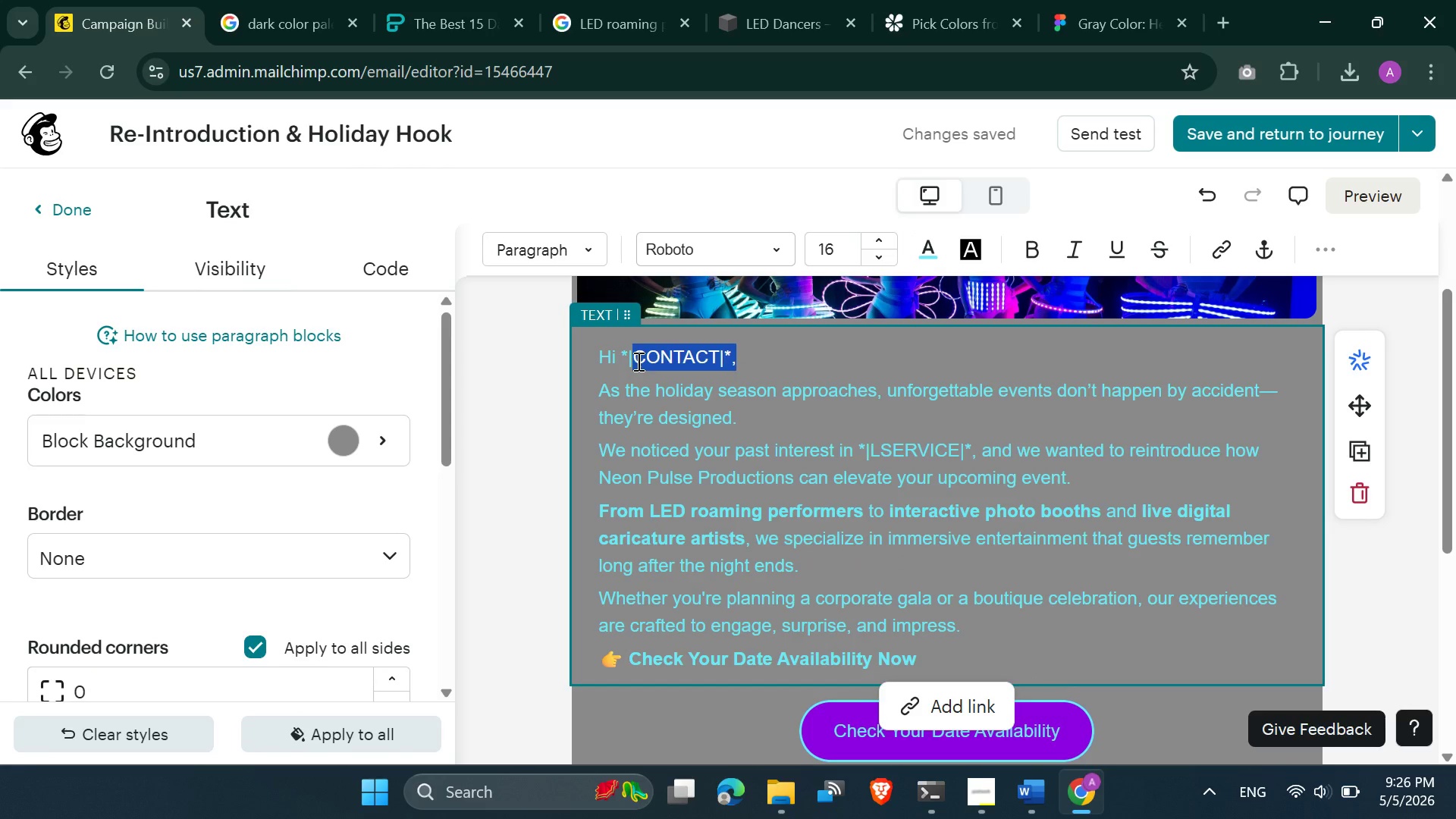 
left_click([637, 361])
 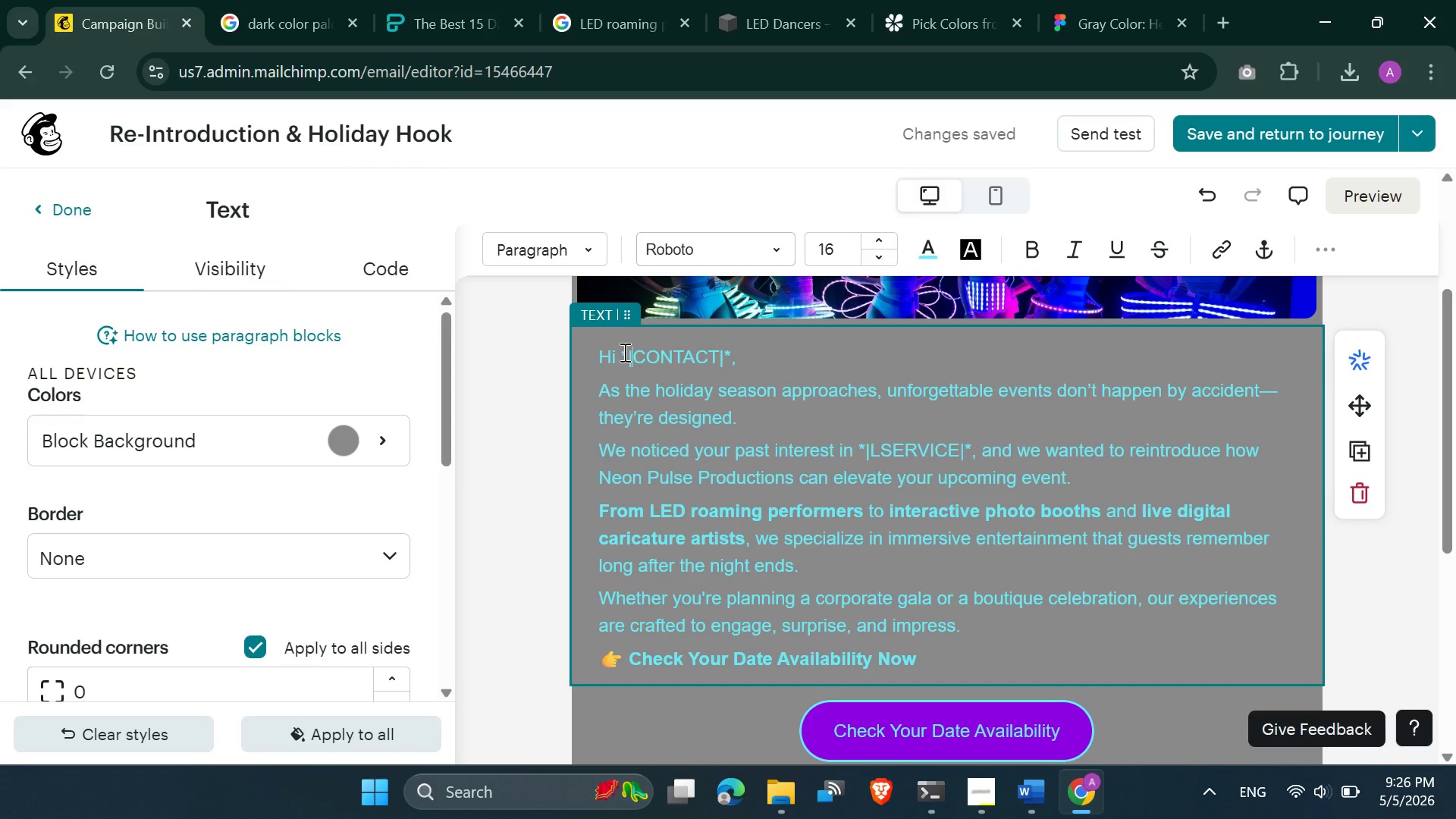 
left_click_drag(start_coordinate=[623, 352], to_coordinate=[730, 358])
 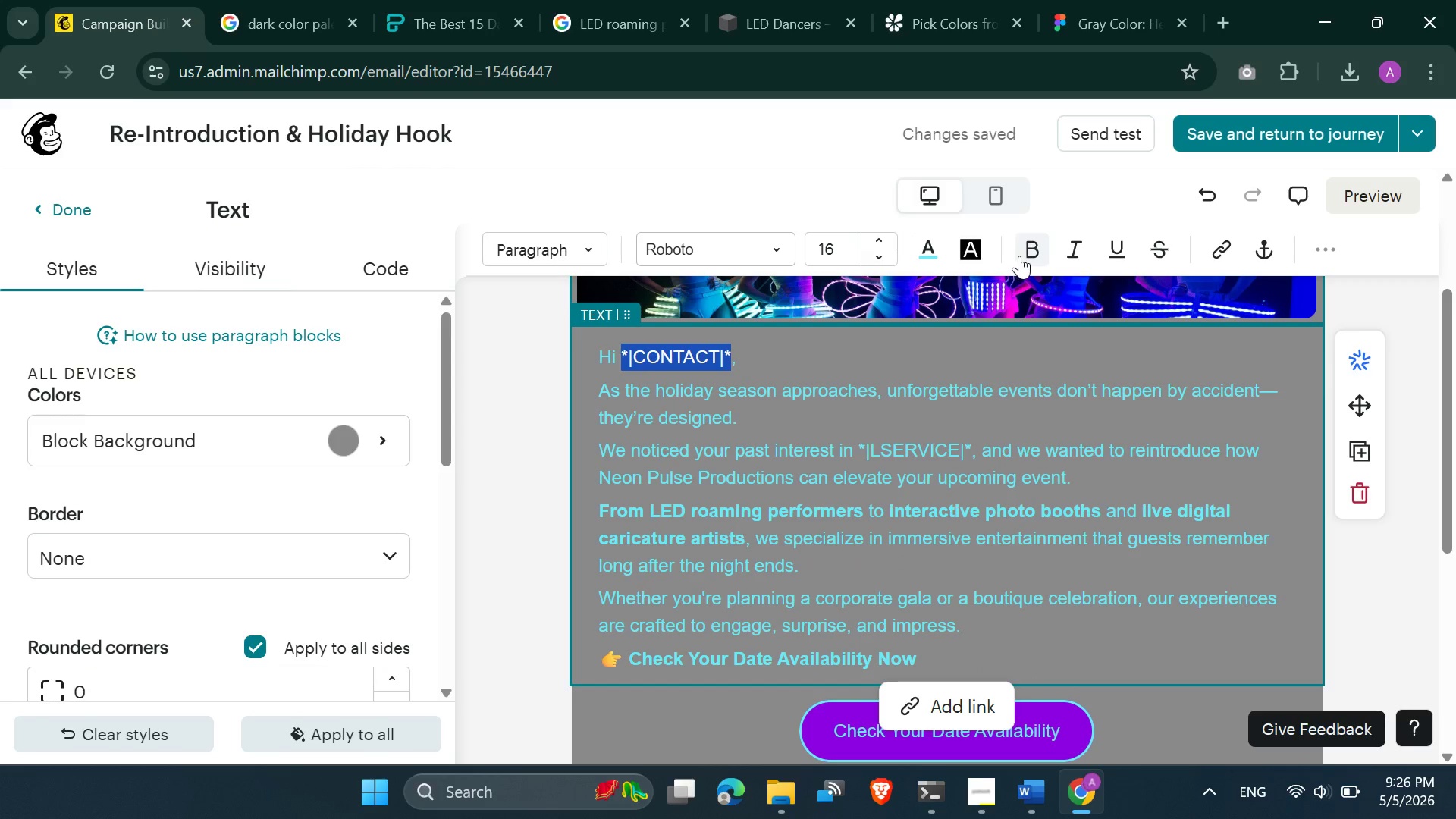 
left_click([1020, 256])
 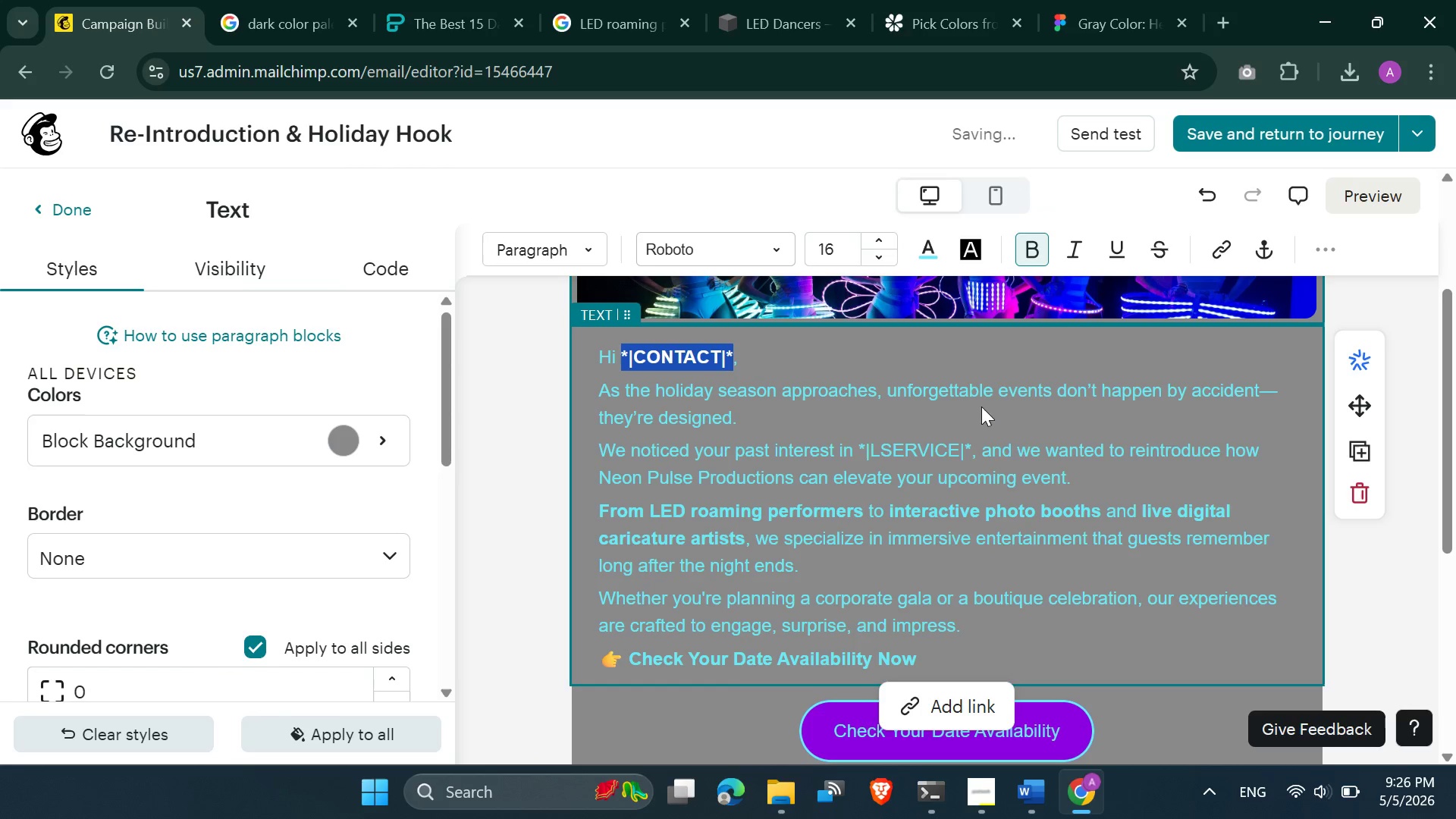 
left_click([974, 413])
 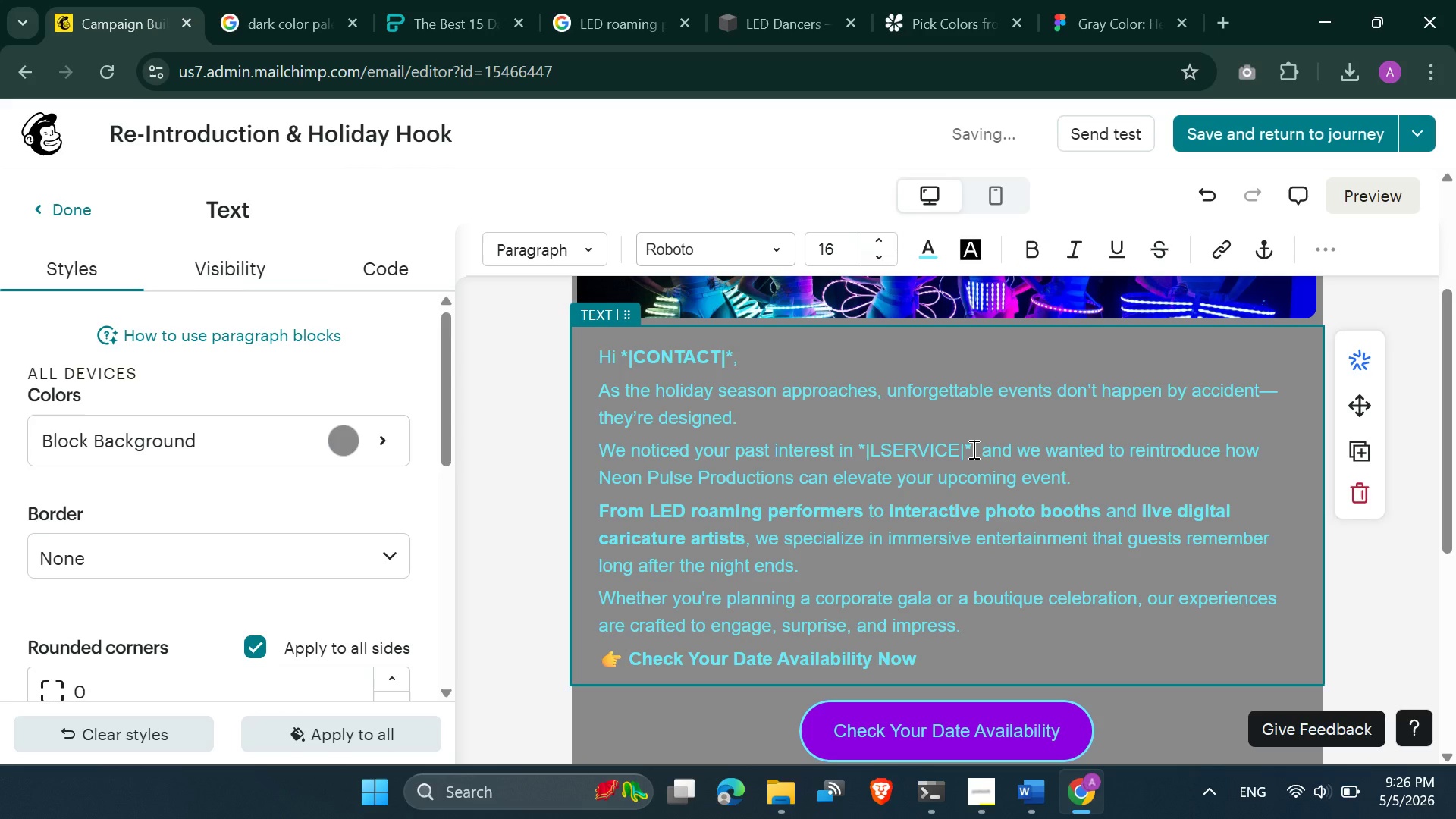 
left_click_drag(start_coordinate=[974, 447], to_coordinate=[858, 443])
 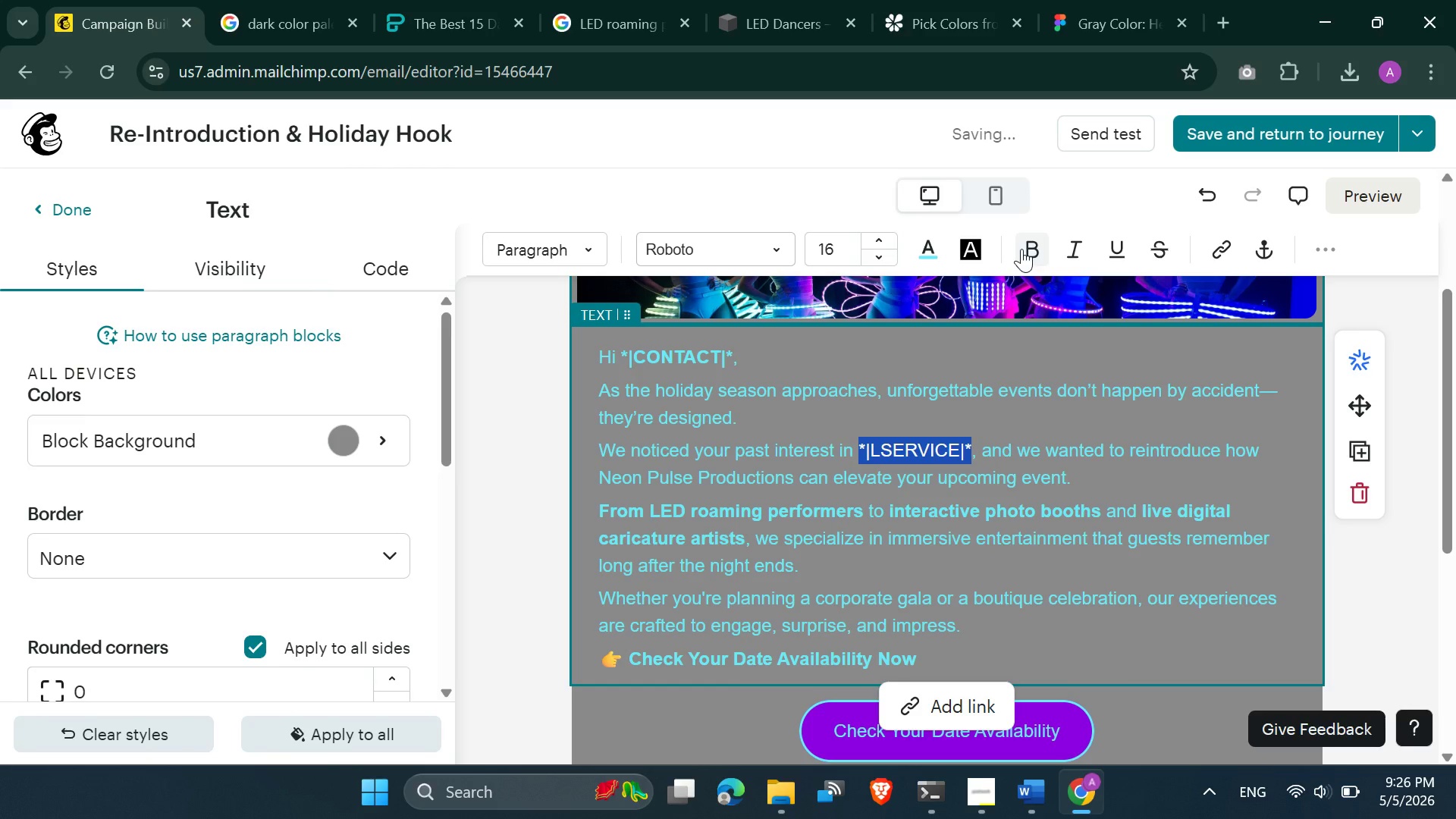 
left_click([1023, 249])
 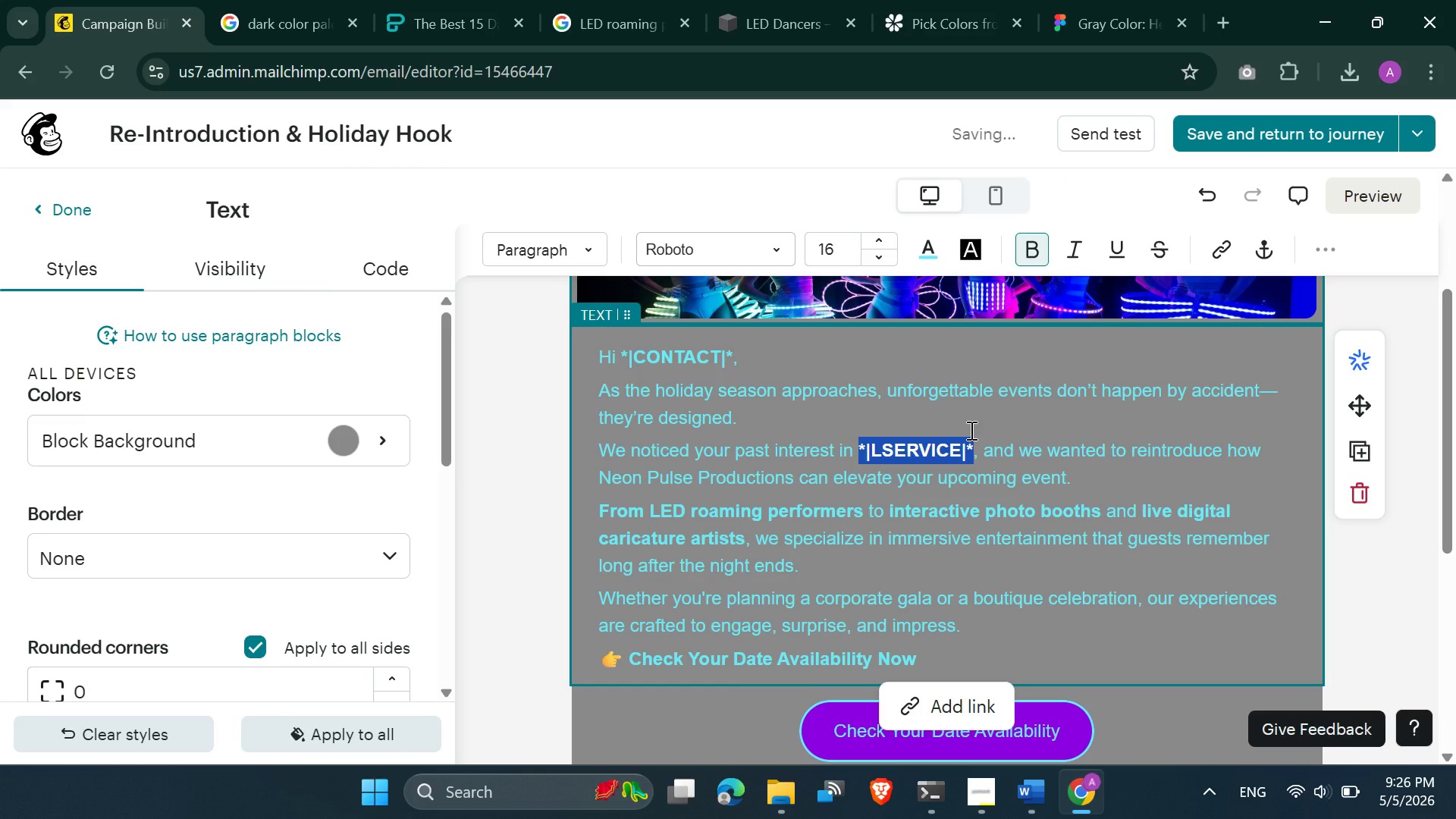 
left_click([971, 422])
 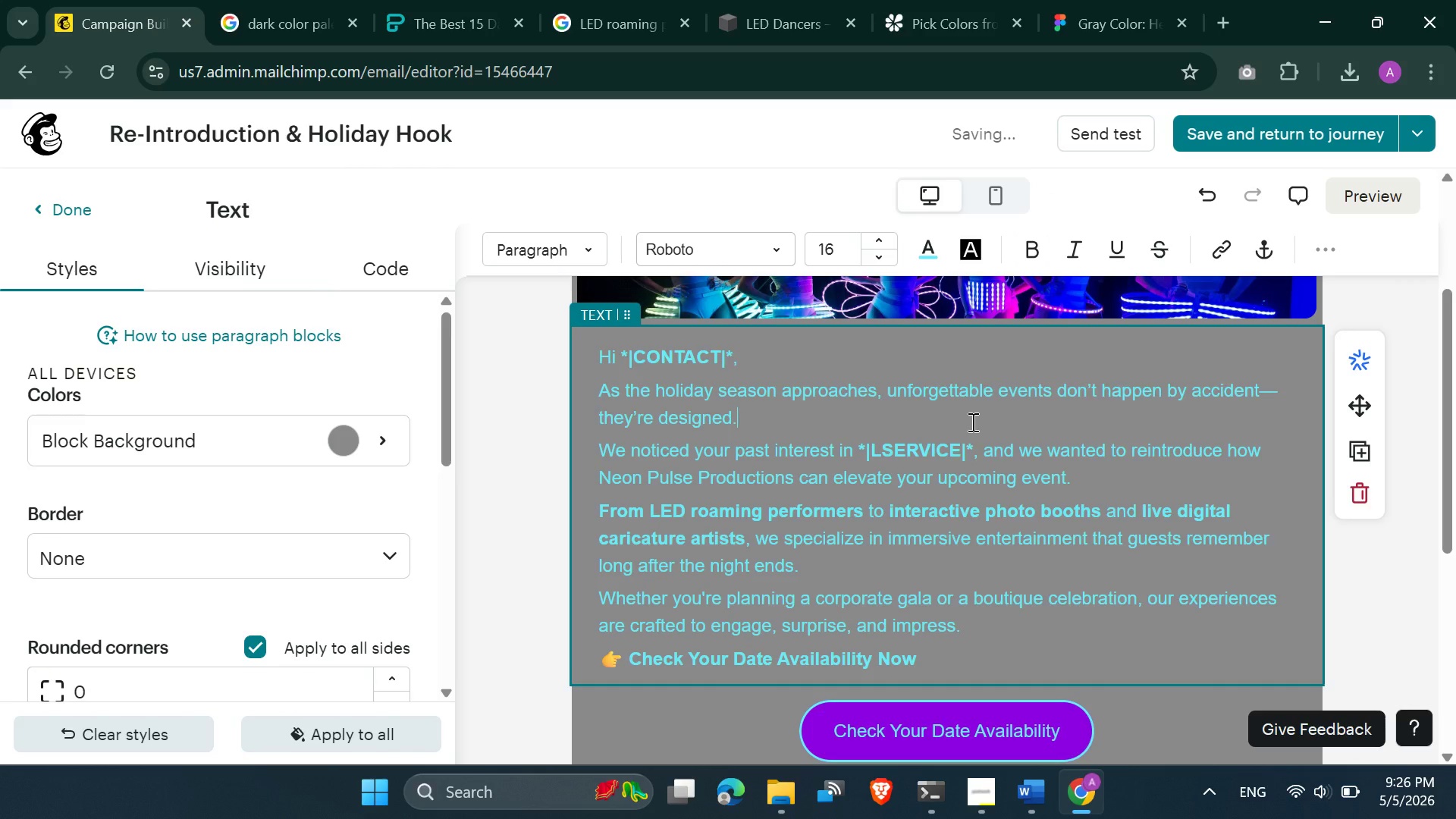 
scroll: coordinate [971, 422], scroll_direction: none, amount: 0.0
 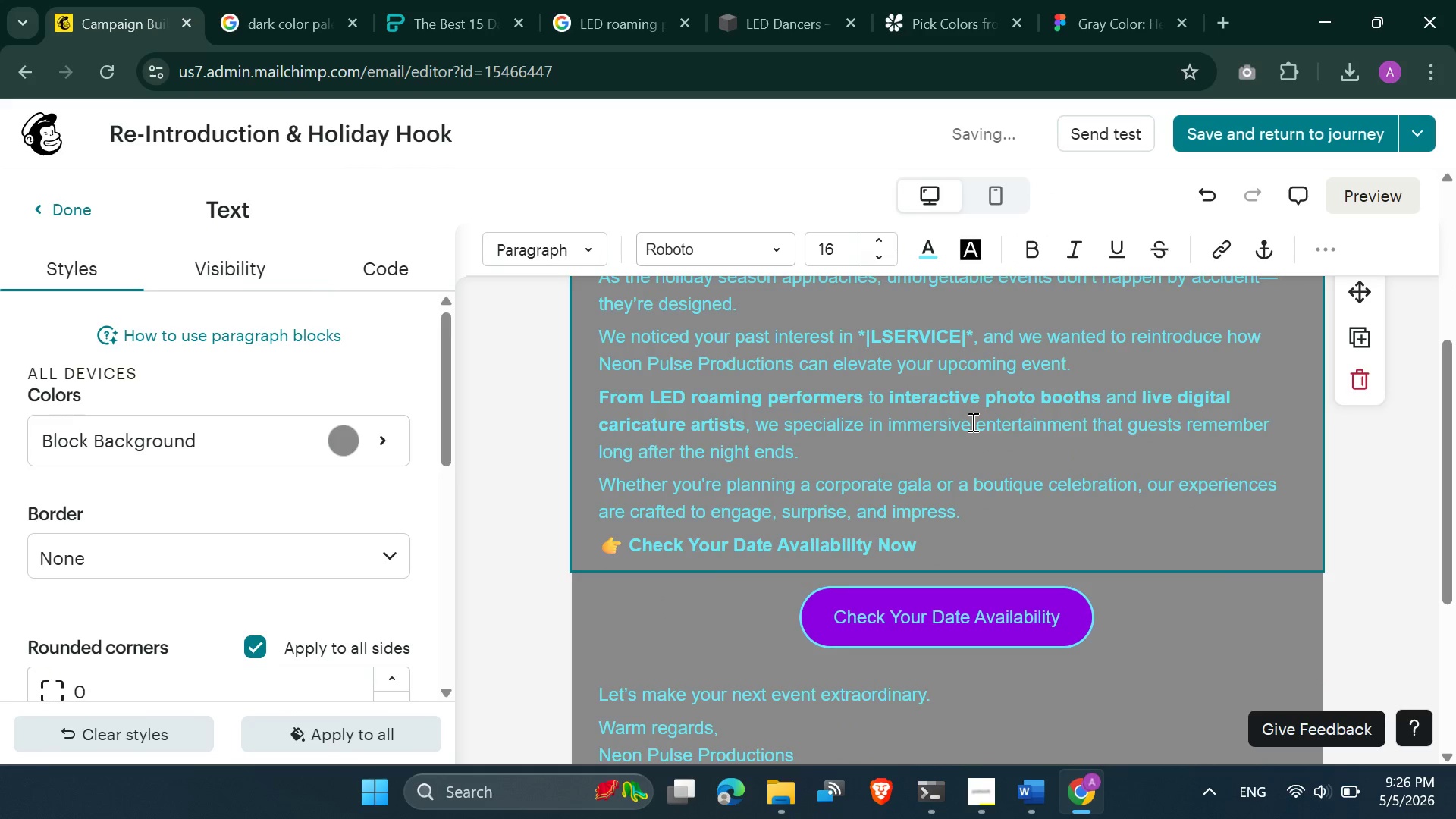 
scroll: coordinate [971, 422], scroll_direction: down, amount: 1.0
 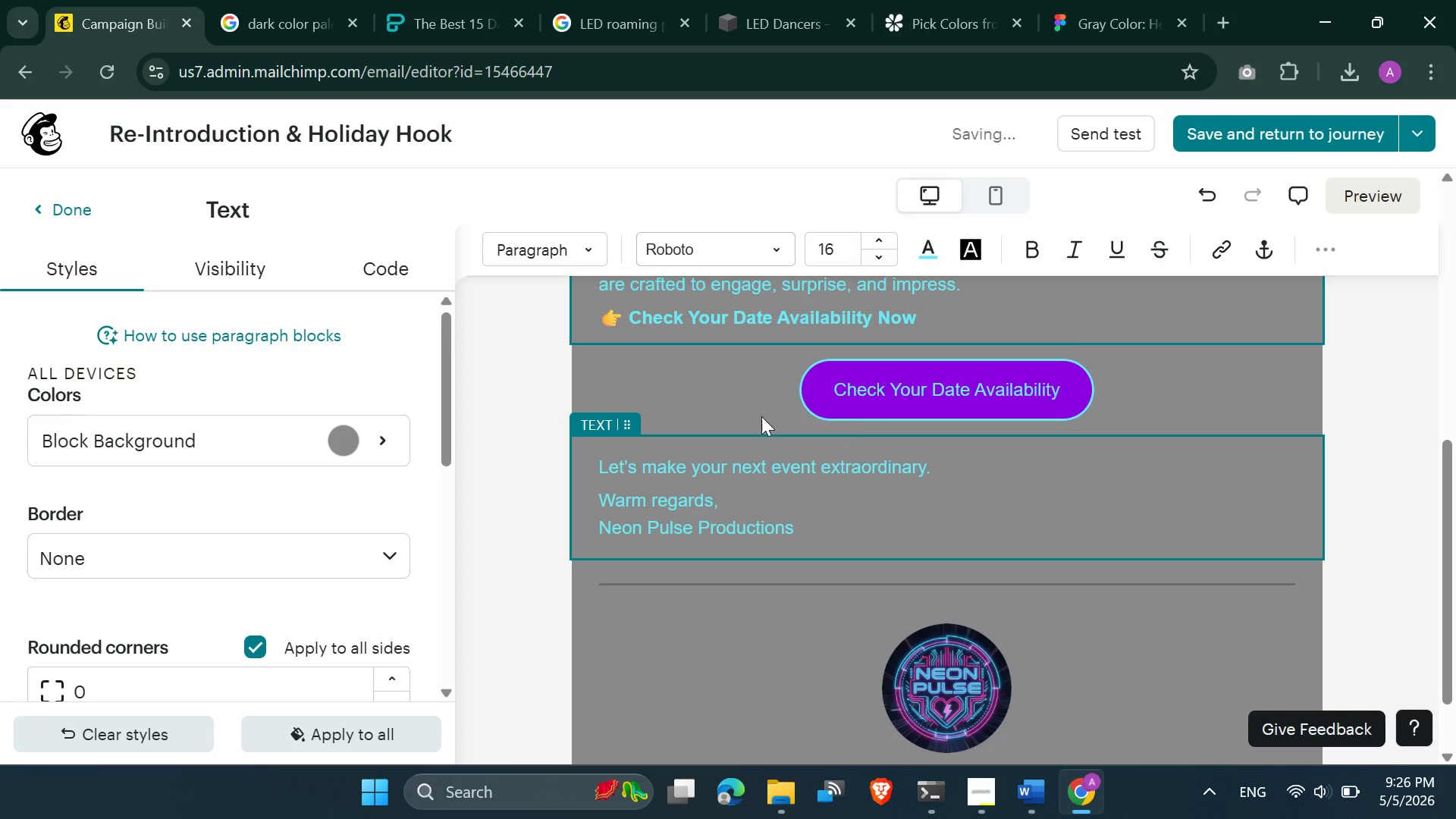 
left_click([733, 395])
 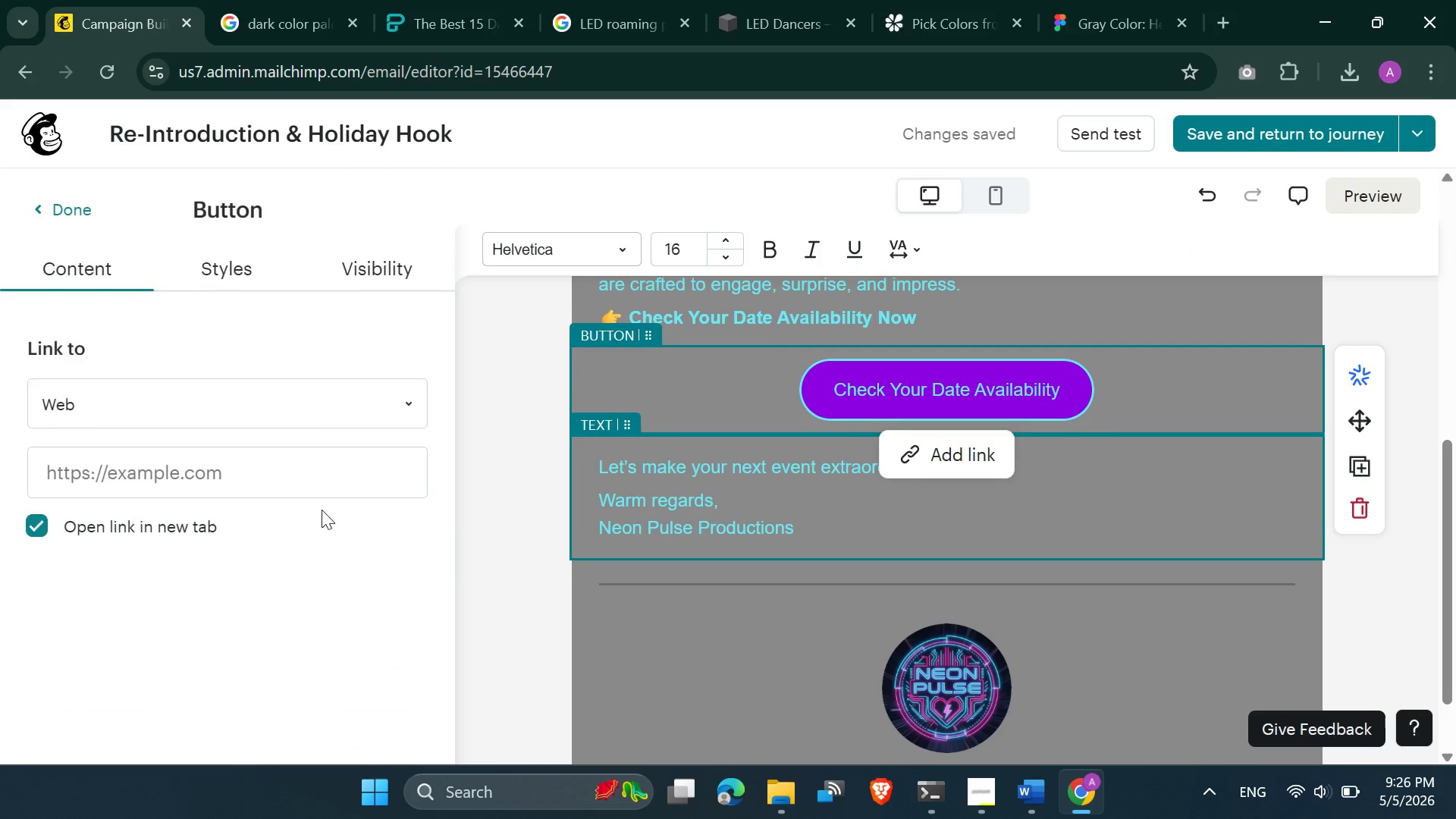 
left_click([231, 268])
 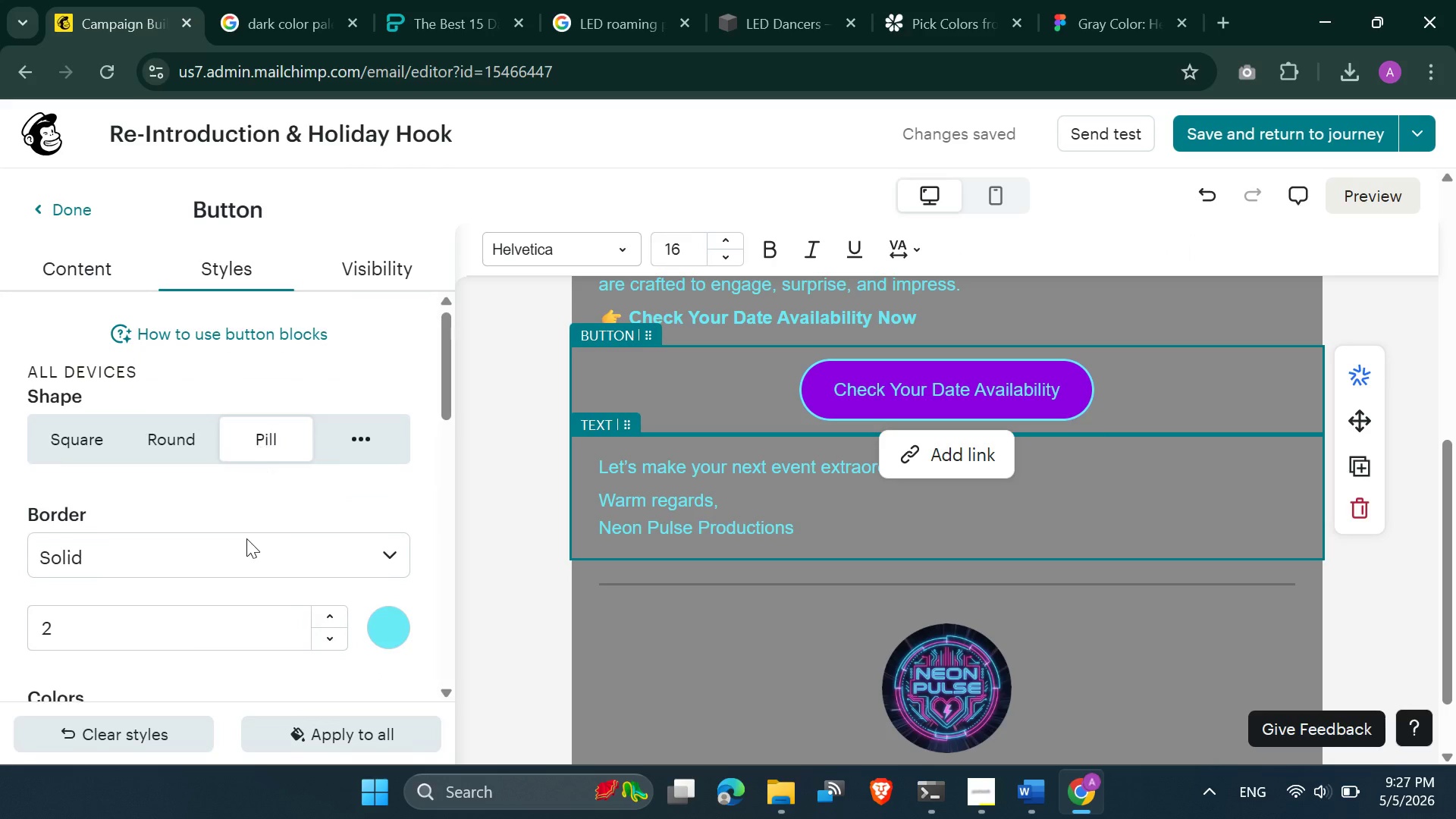 
scroll: coordinate [252, 573], scroll_direction: down, amount: 10.0
 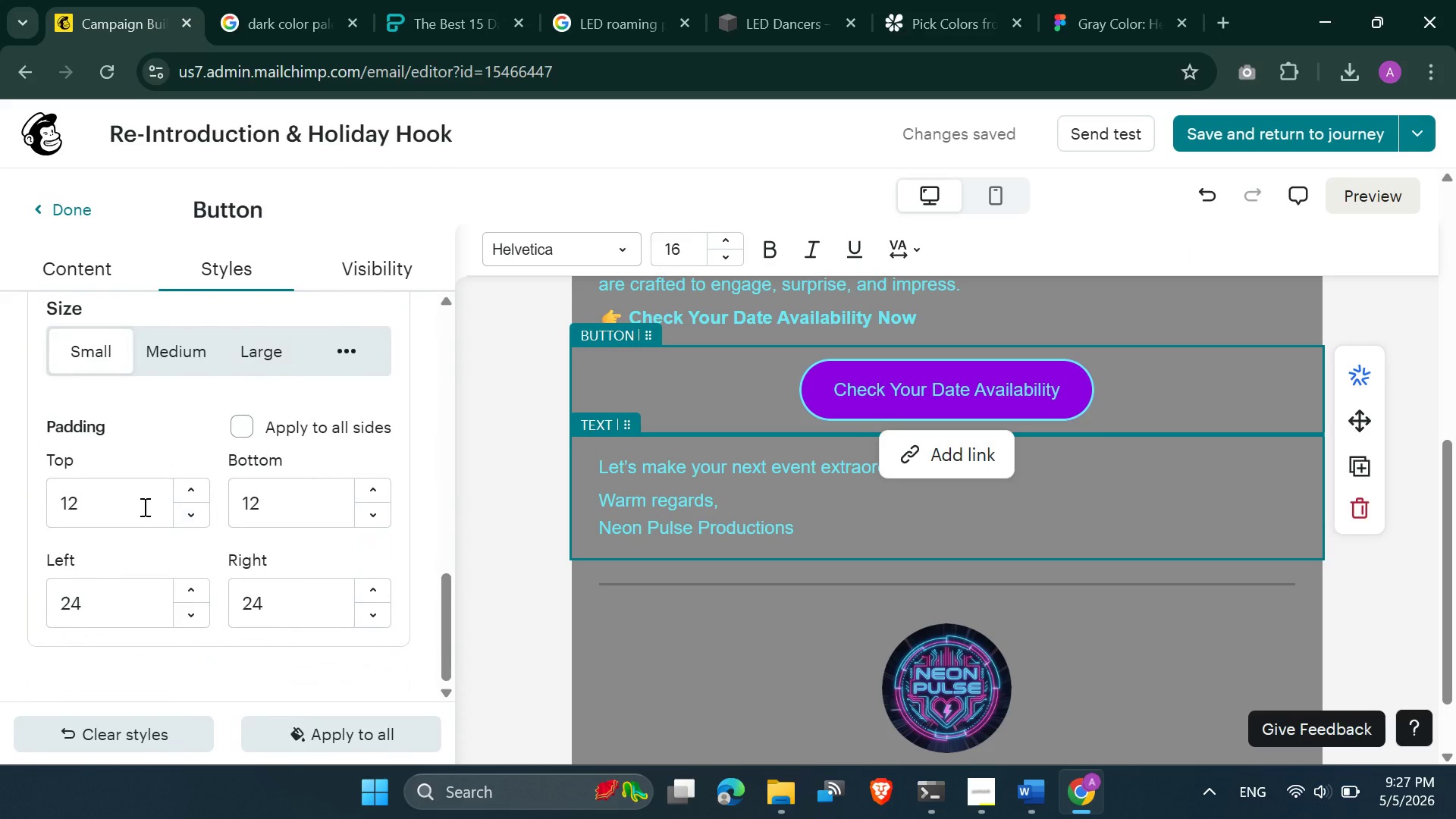 
left_click_drag(start_coordinate=[140, 505], to_coordinate=[32, 500])
 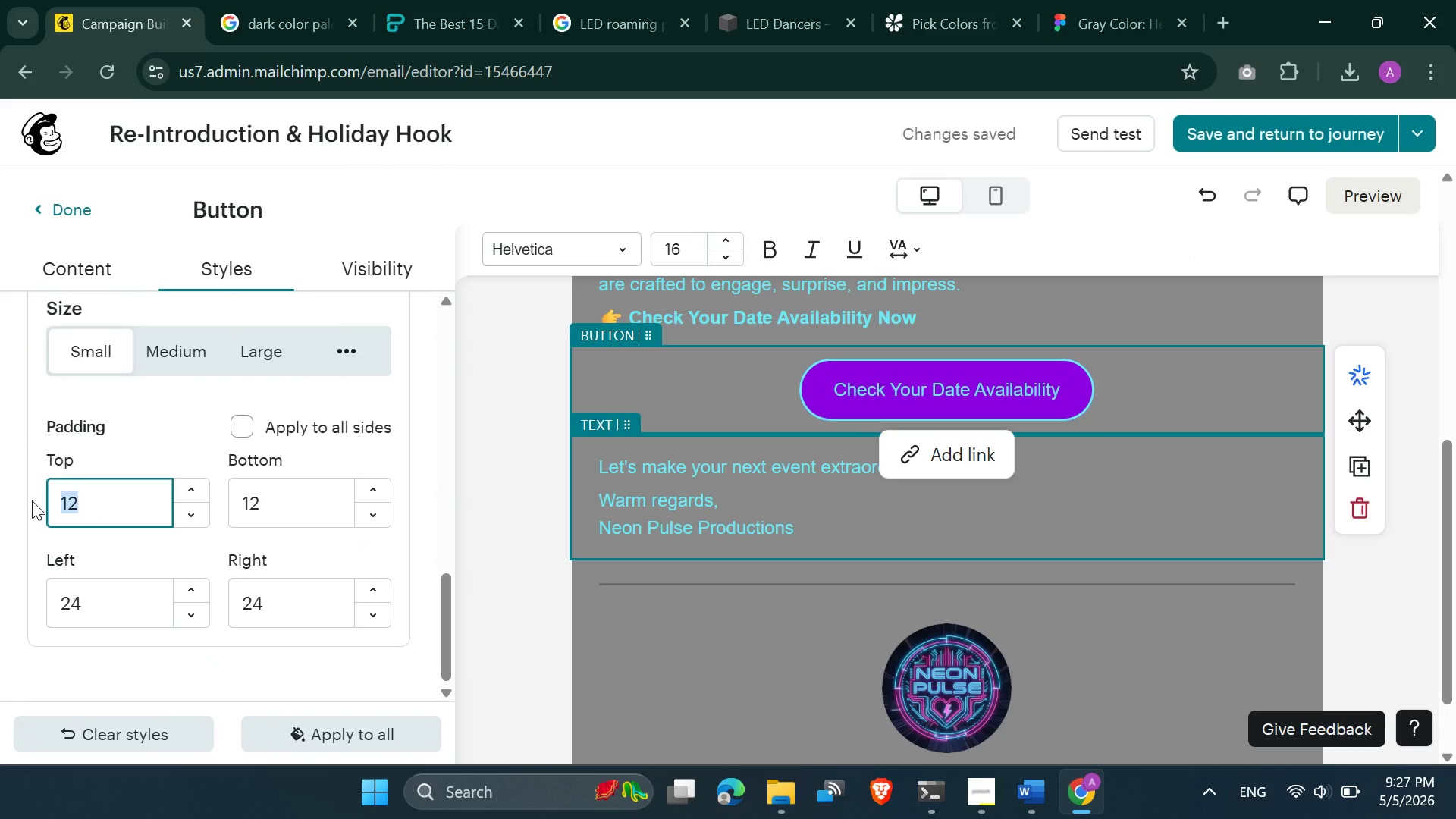 
key(5)
 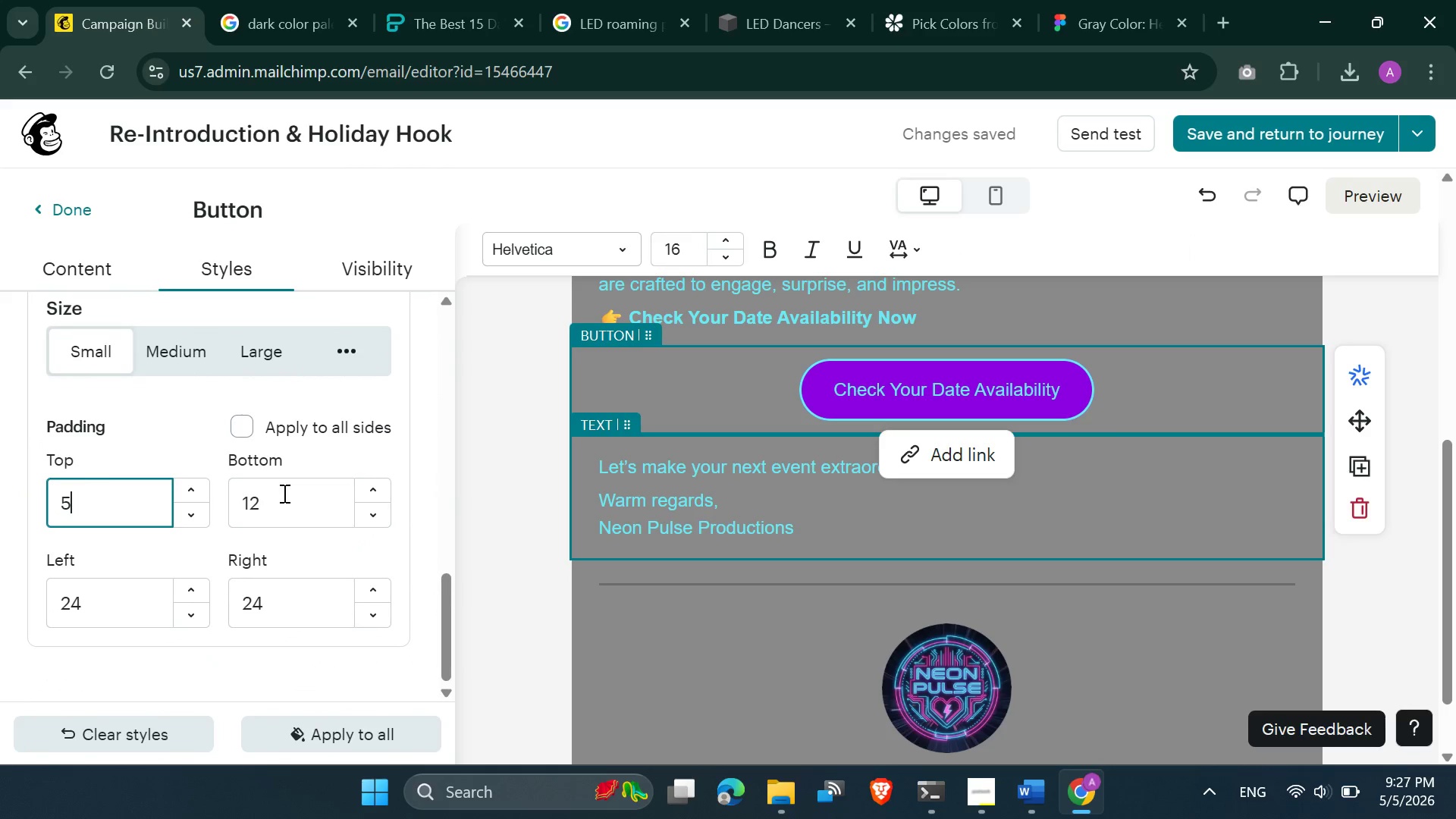 
left_click_drag(start_coordinate=[284, 493], to_coordinate=[243, 501])
 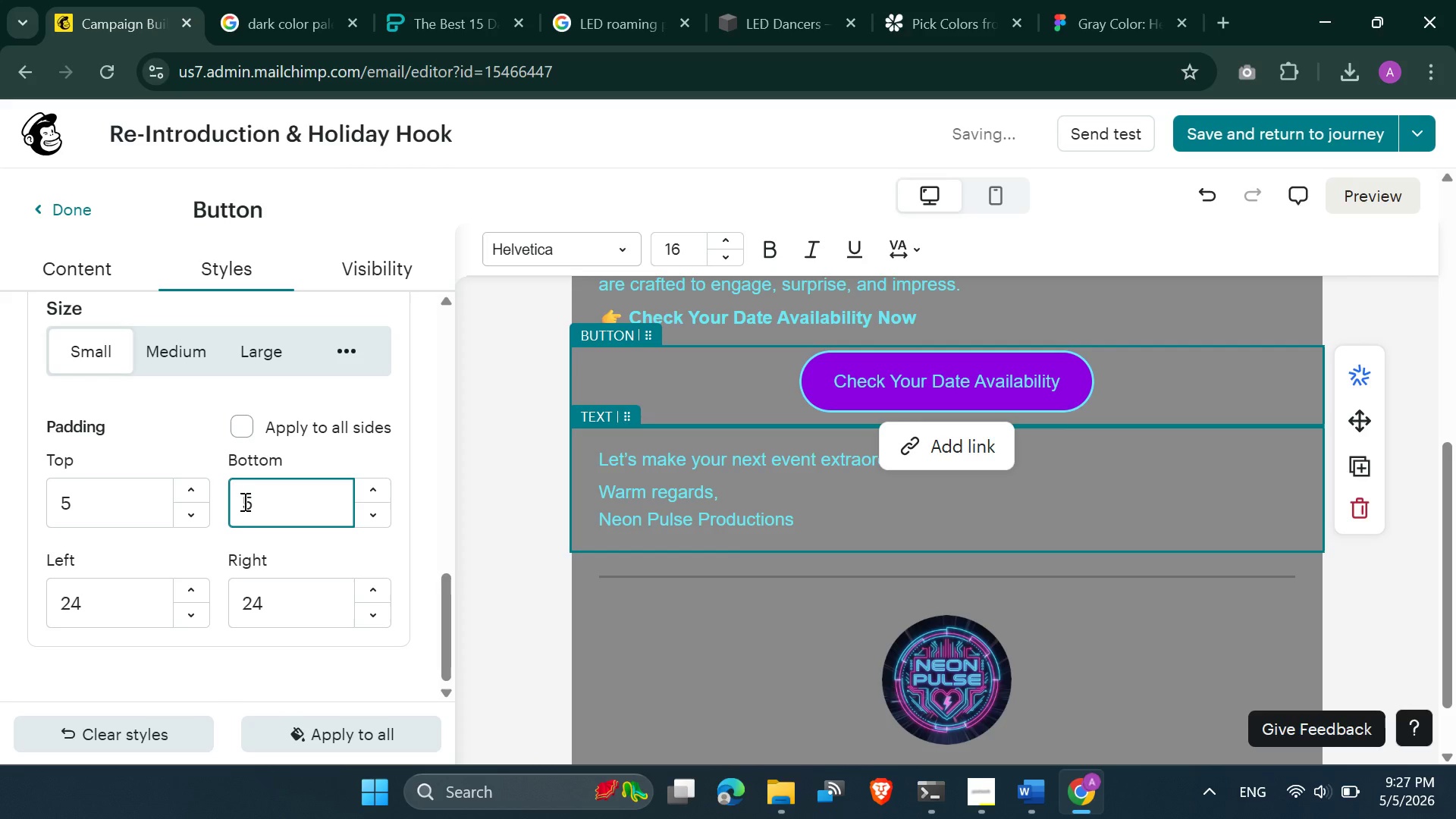 
key(5)
 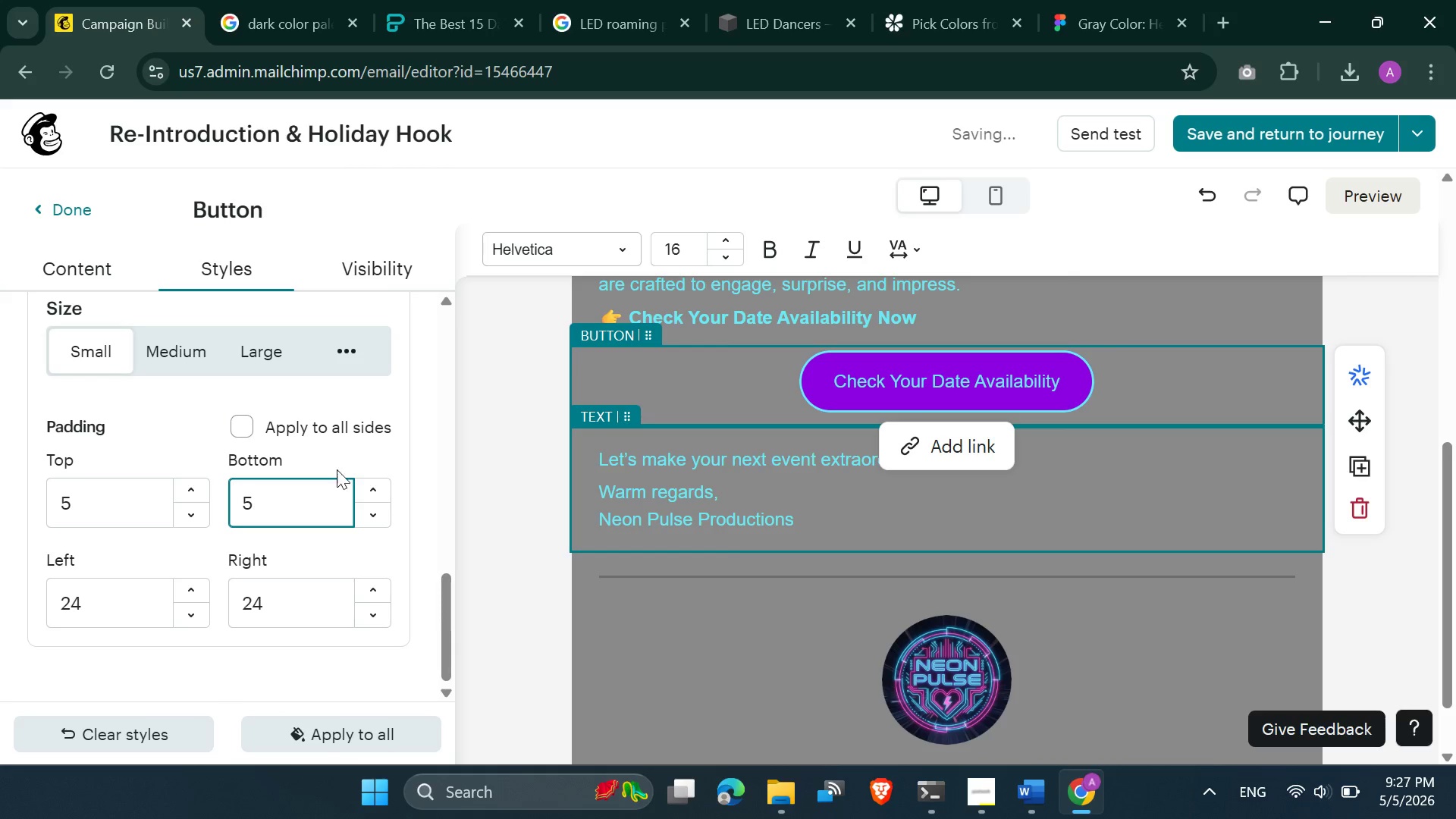 
left_click([351, 460])
 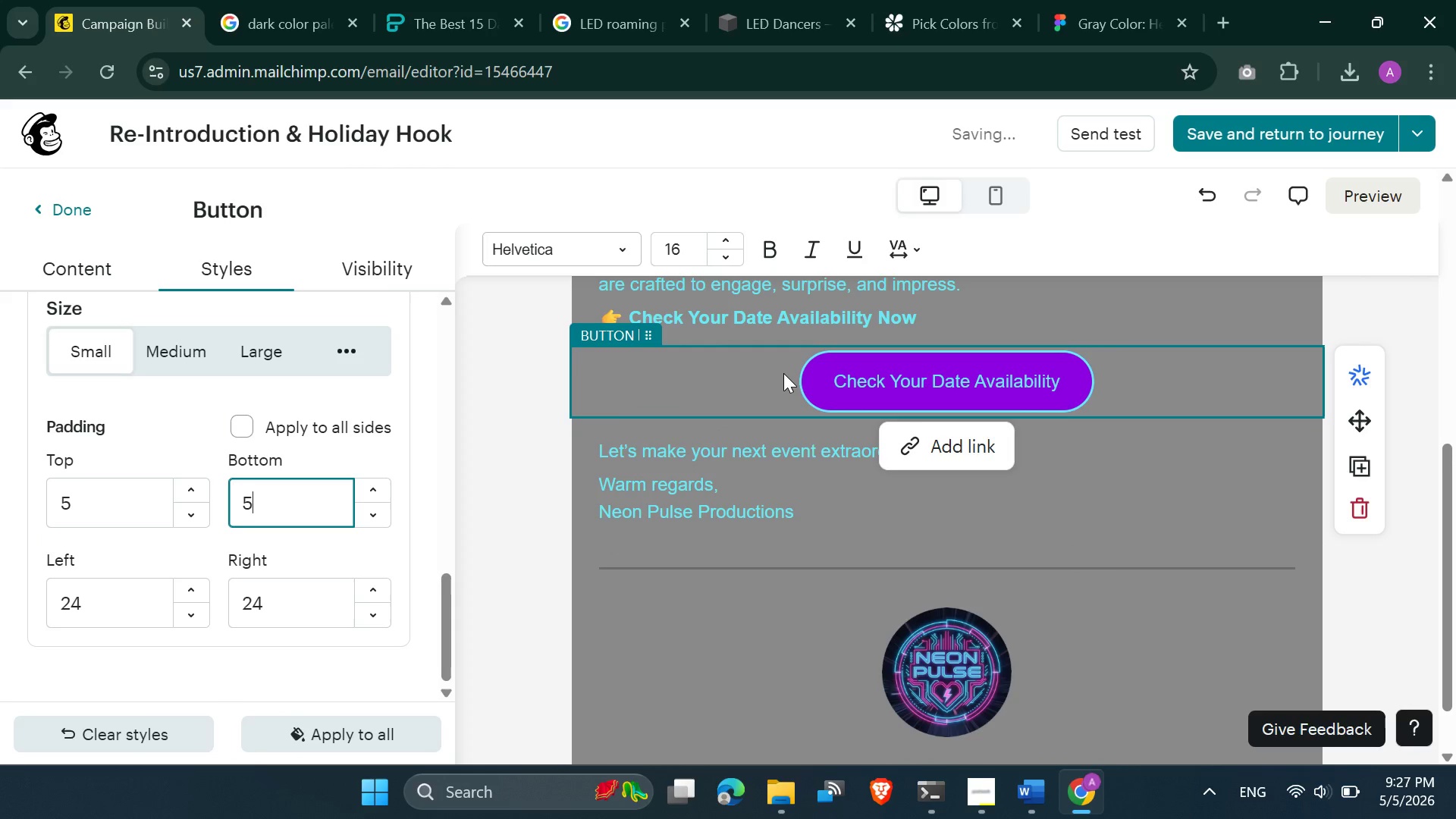 
scroll: coordinate [781, 376], scroll_direction: none, amount: 0.0
 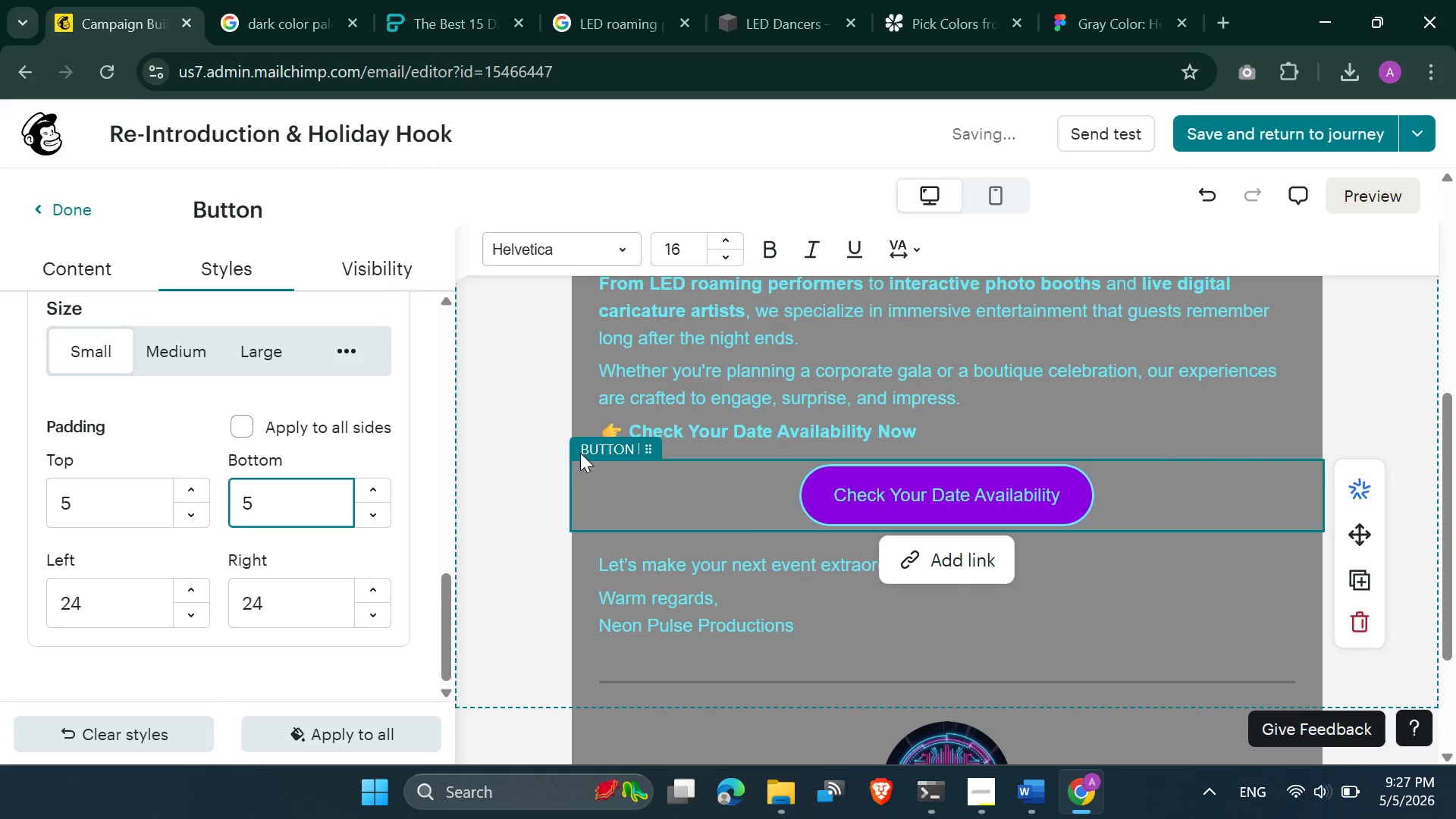 
left_click([720, 419])
 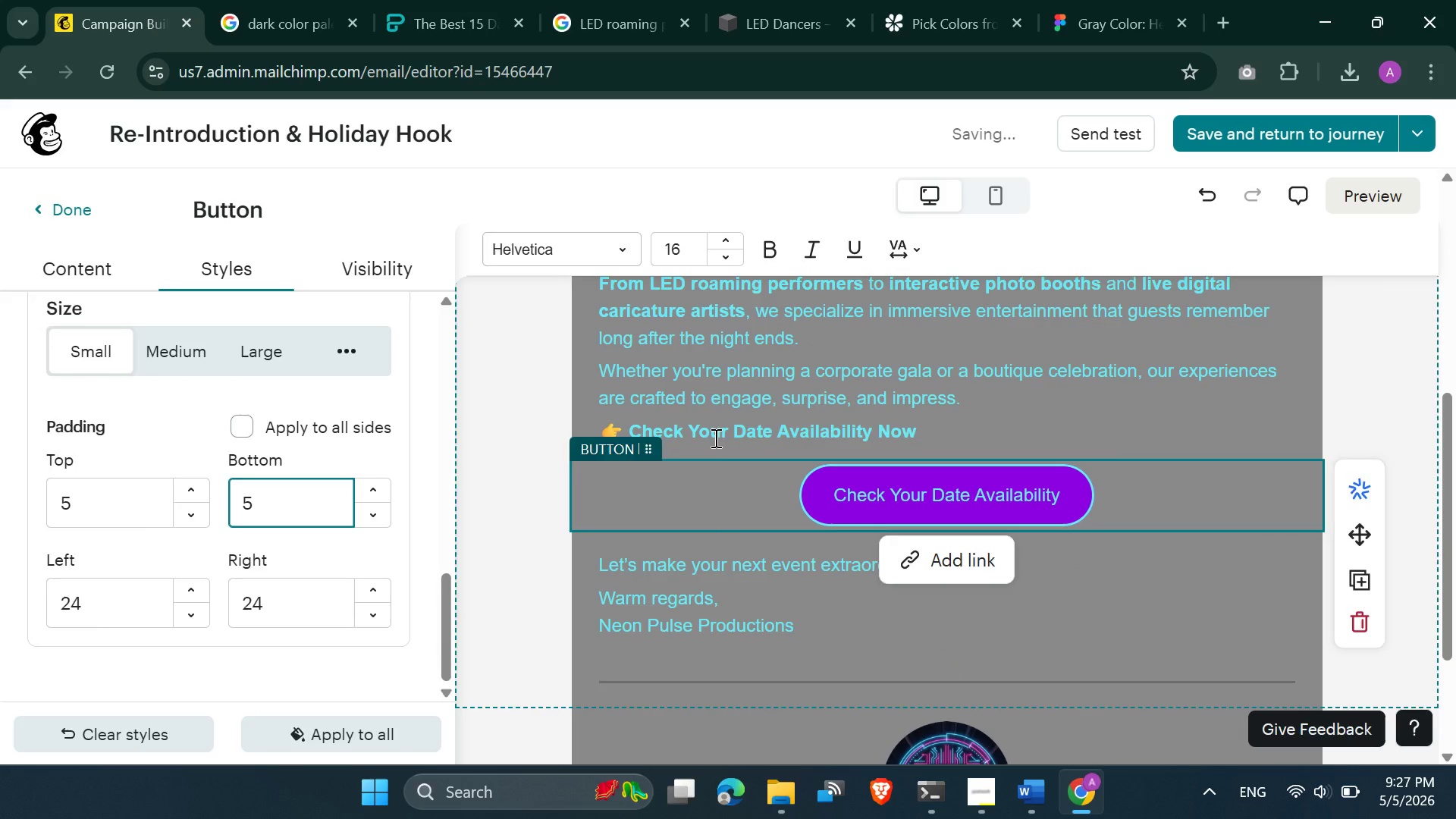 
left_click([714, 438])
 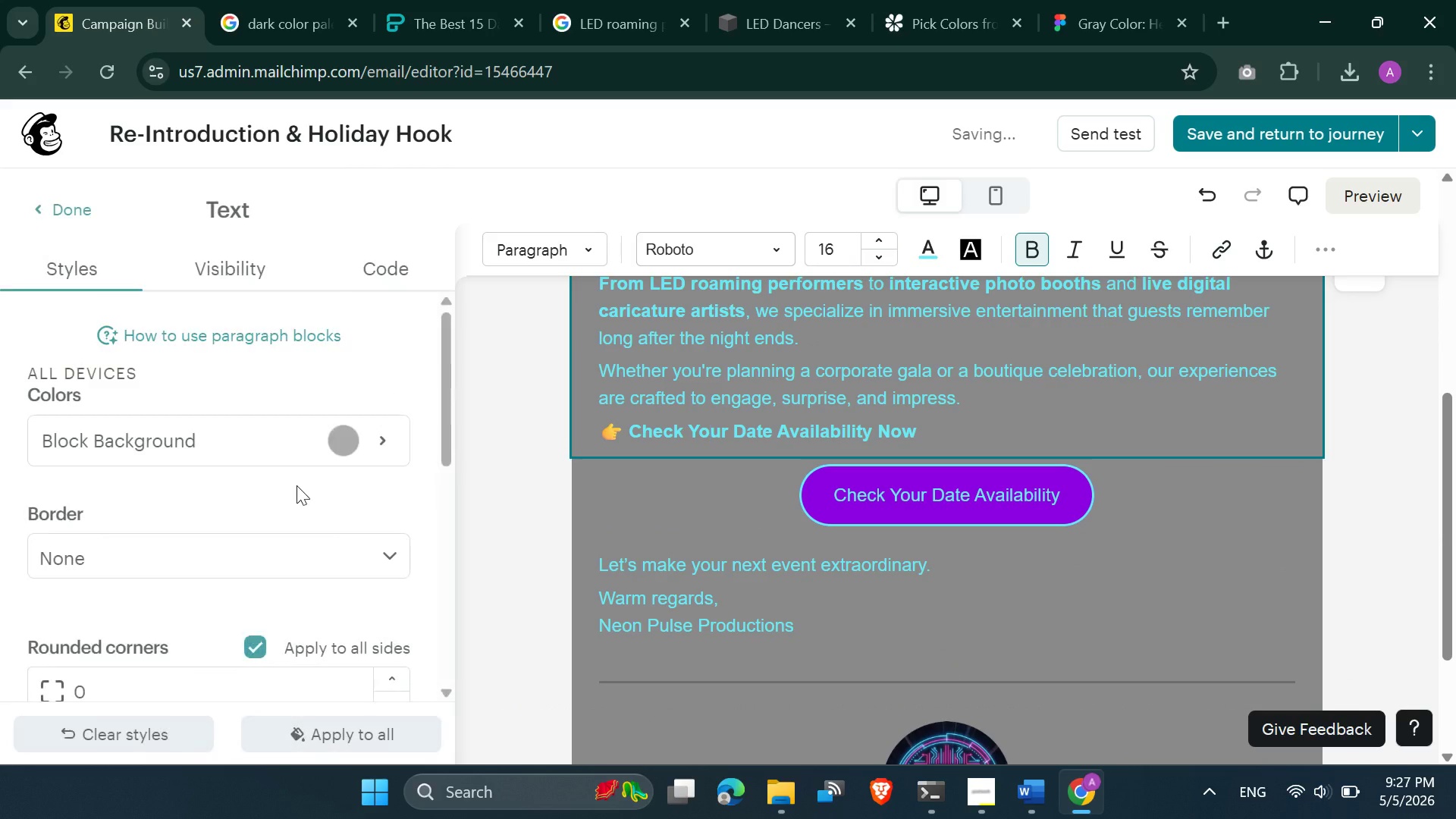 
scroll: coordinate [265, 554], scroll_direction: down, amount: 4.0
 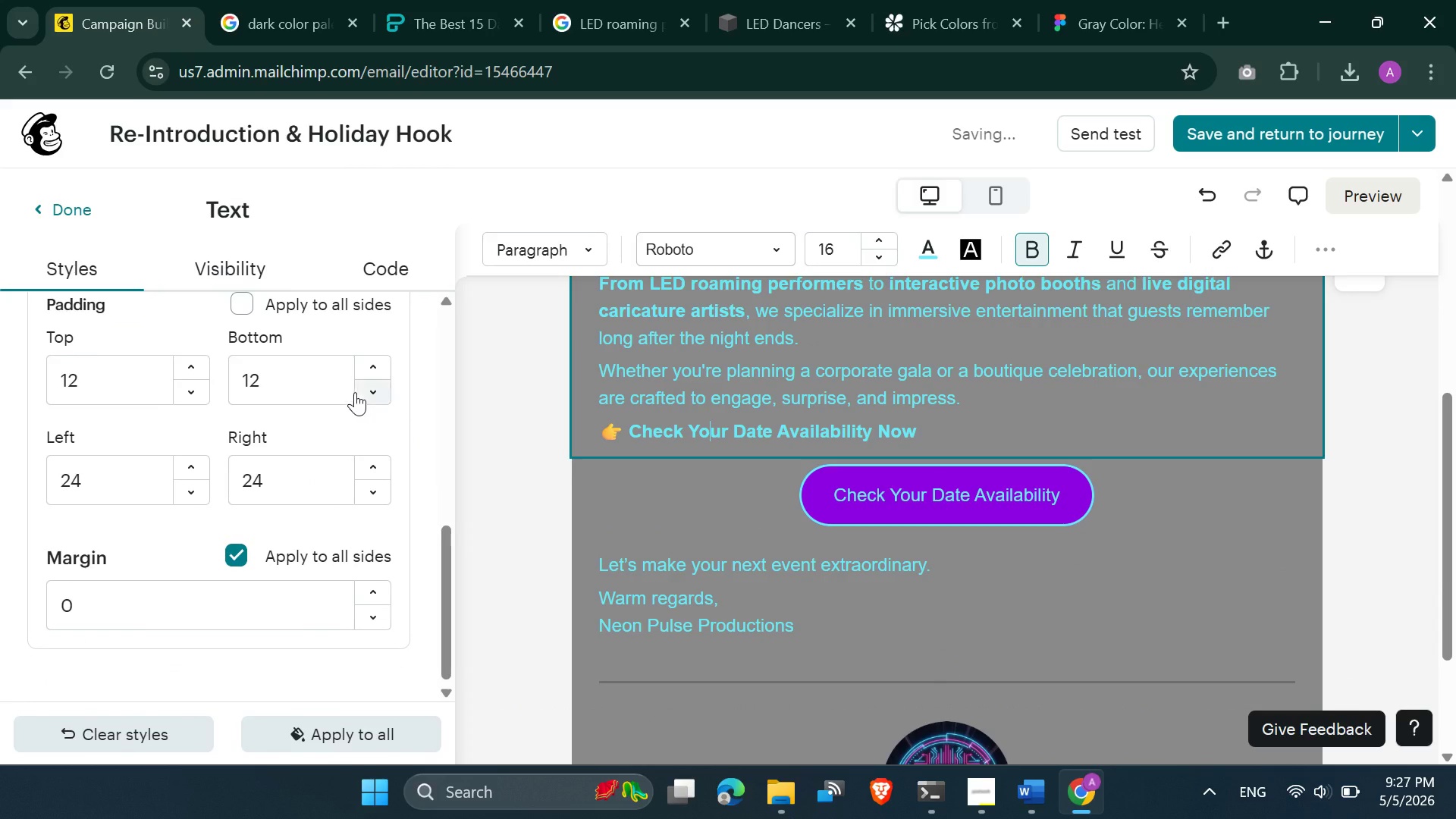 
left_click_drag(start_coordinate=[316, 388], to_coordinate=[246, 390])
 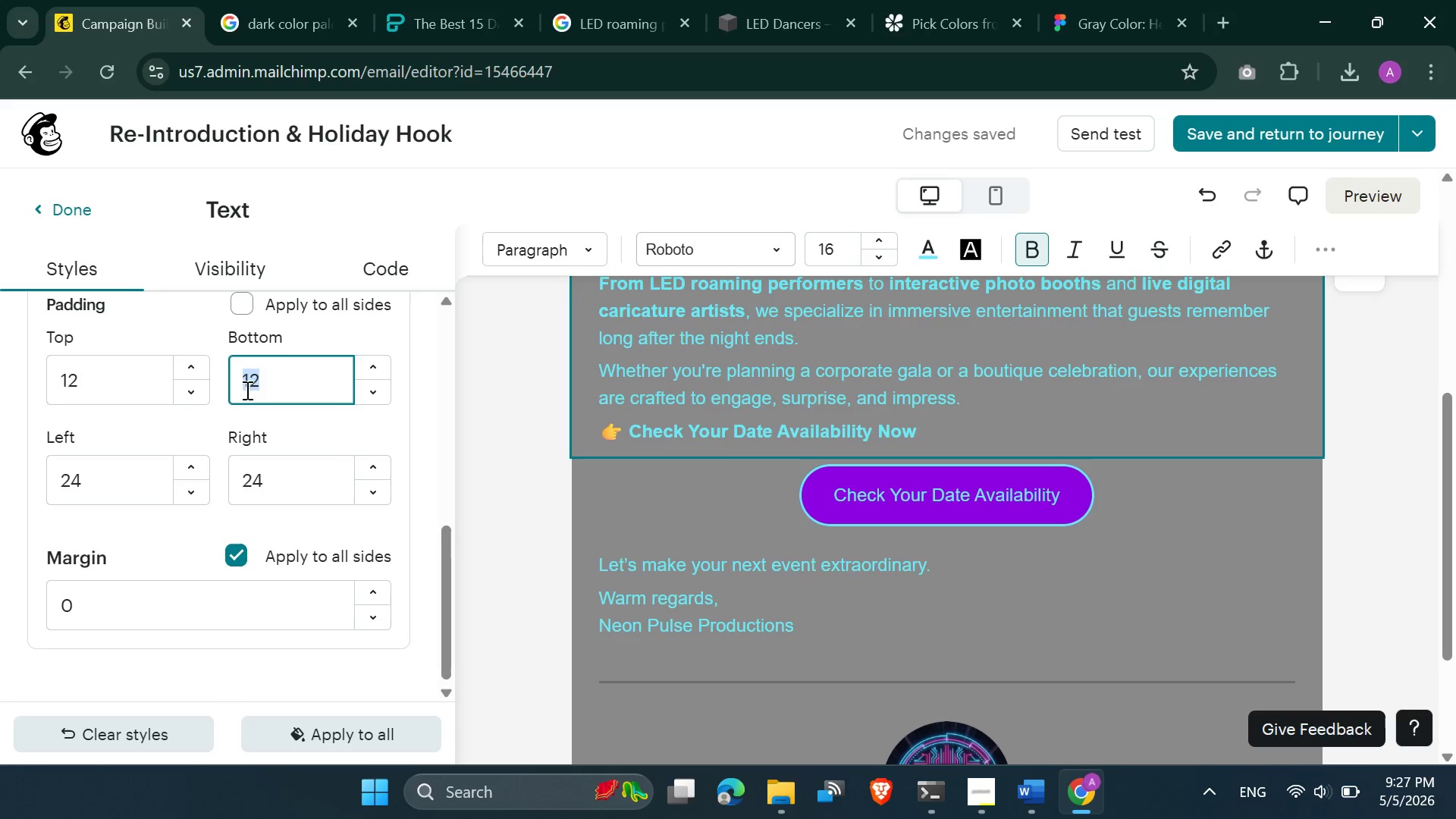 
key(5)
 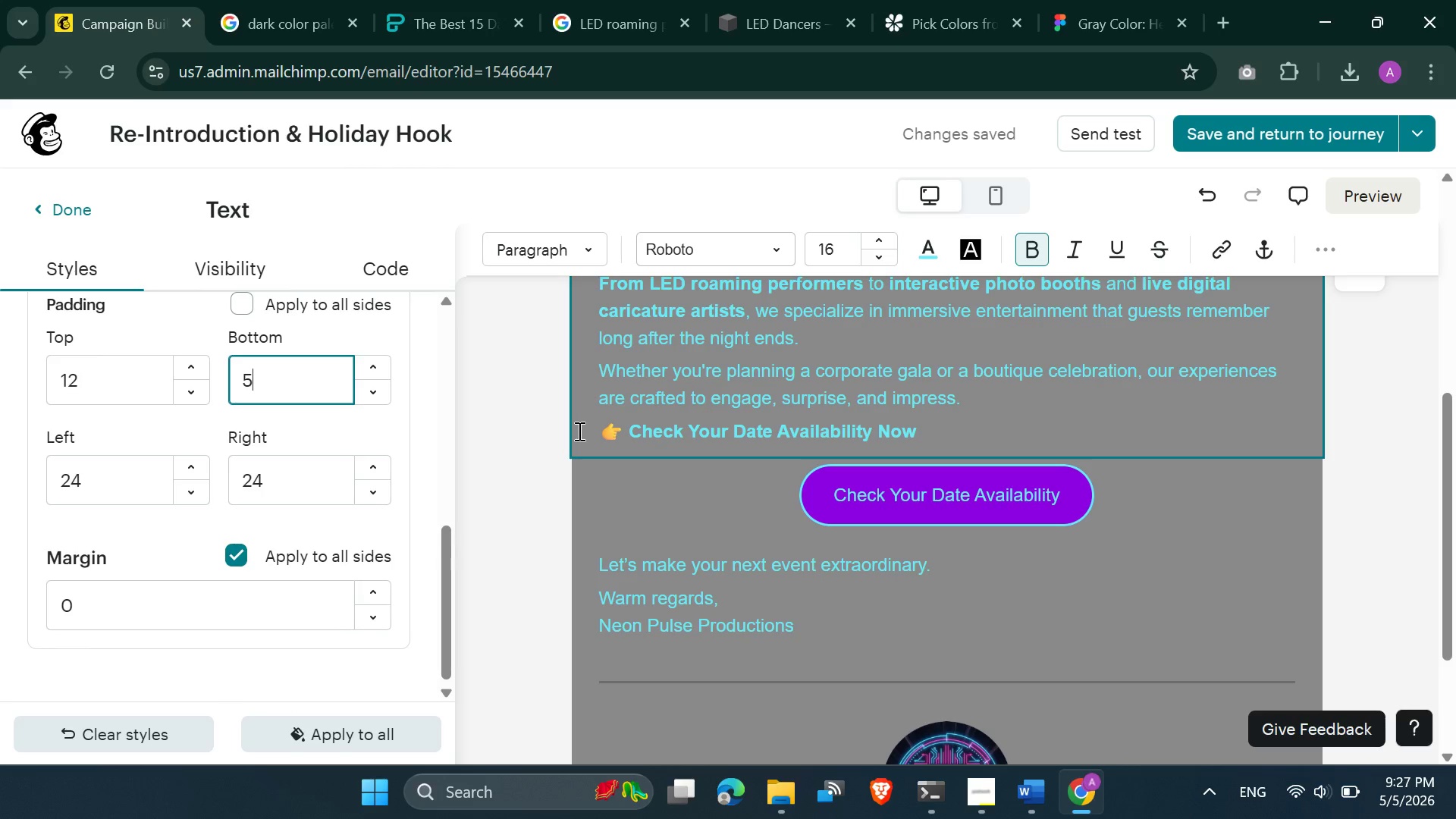 
left_click([362, 421])
 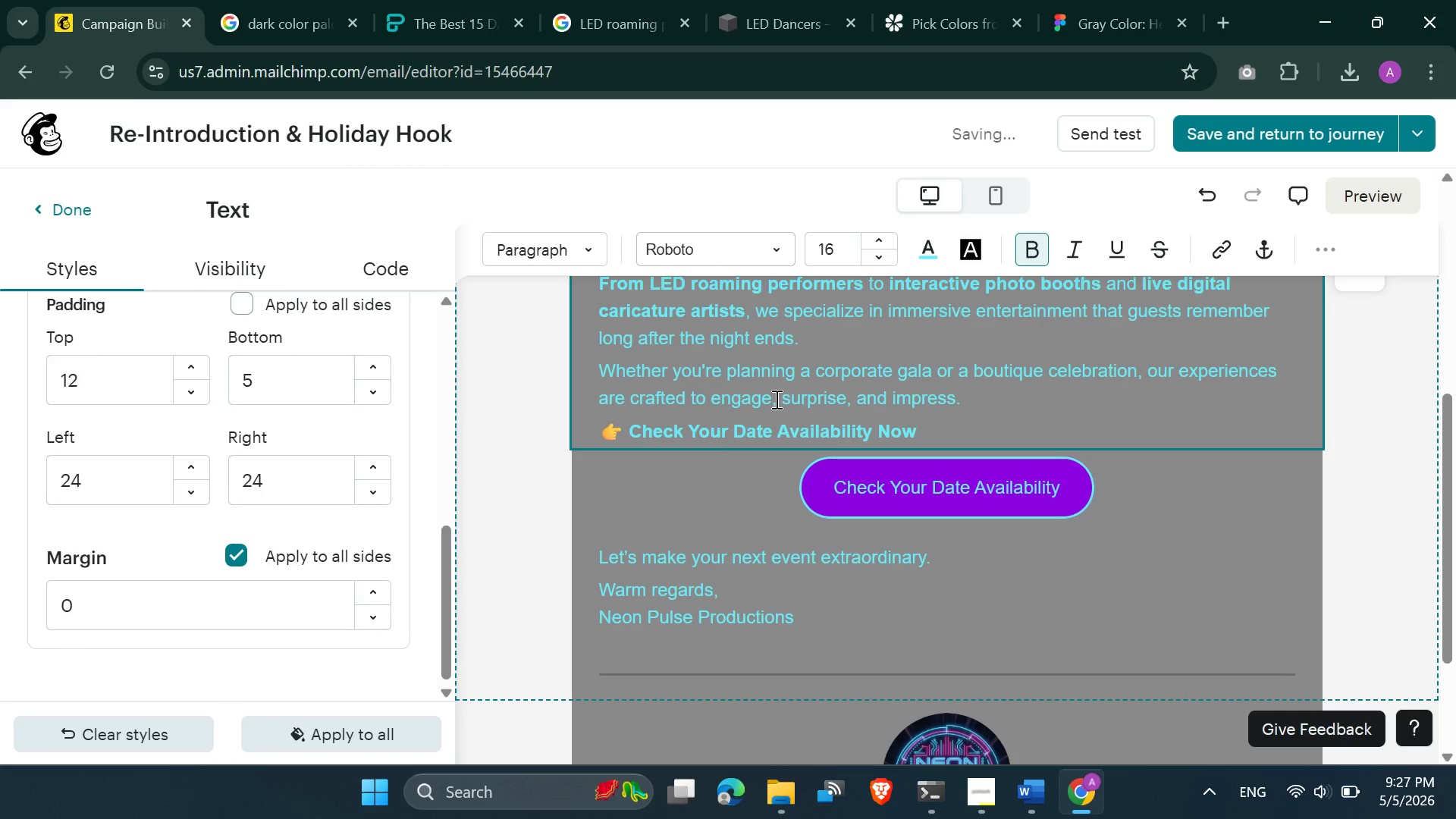 
left_click([775, 401])
 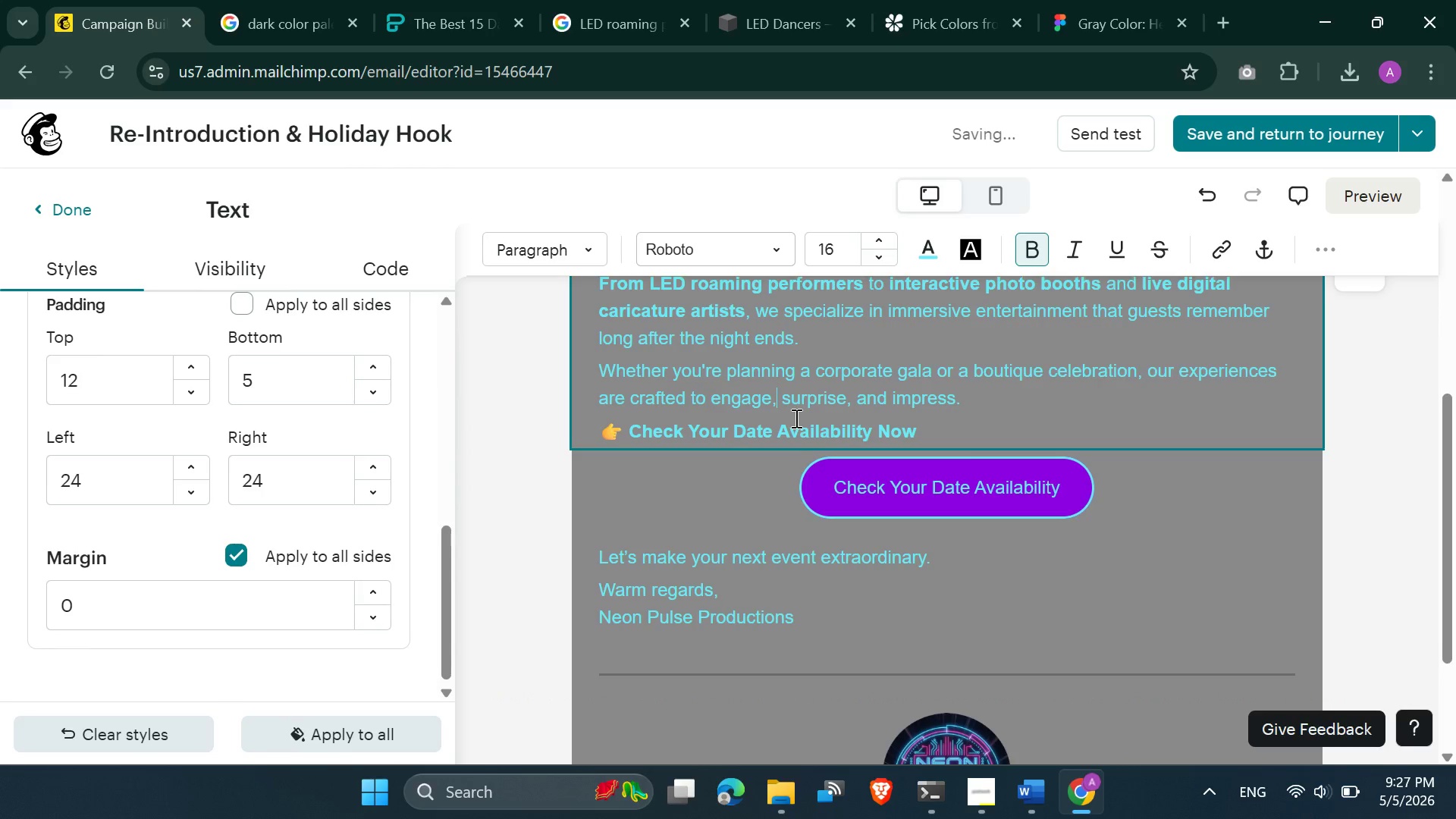 
scroll: coordinate [797, 419], scroll_direction: up, amount: 2.0
 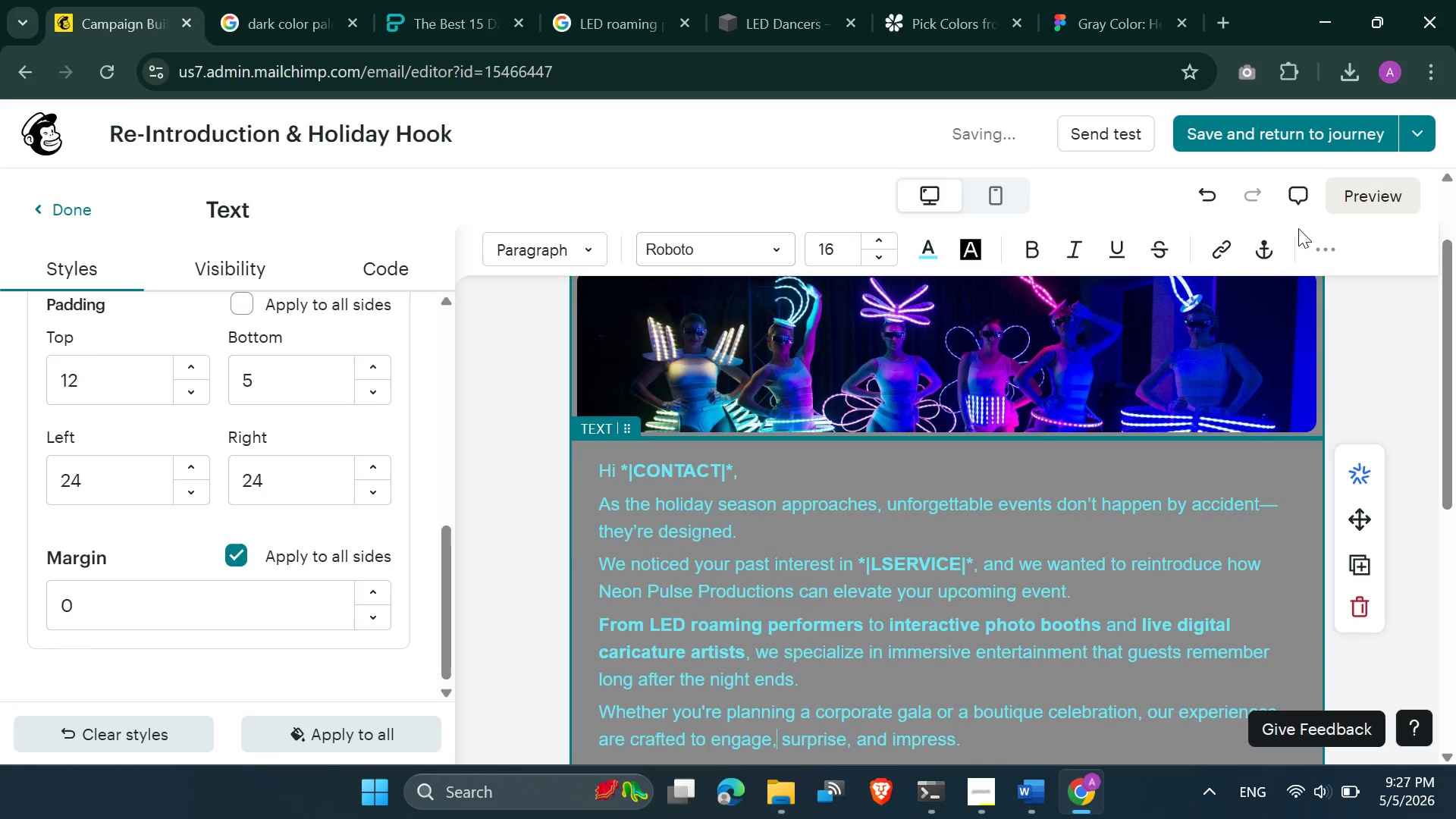 
left_click([1344, 206])
 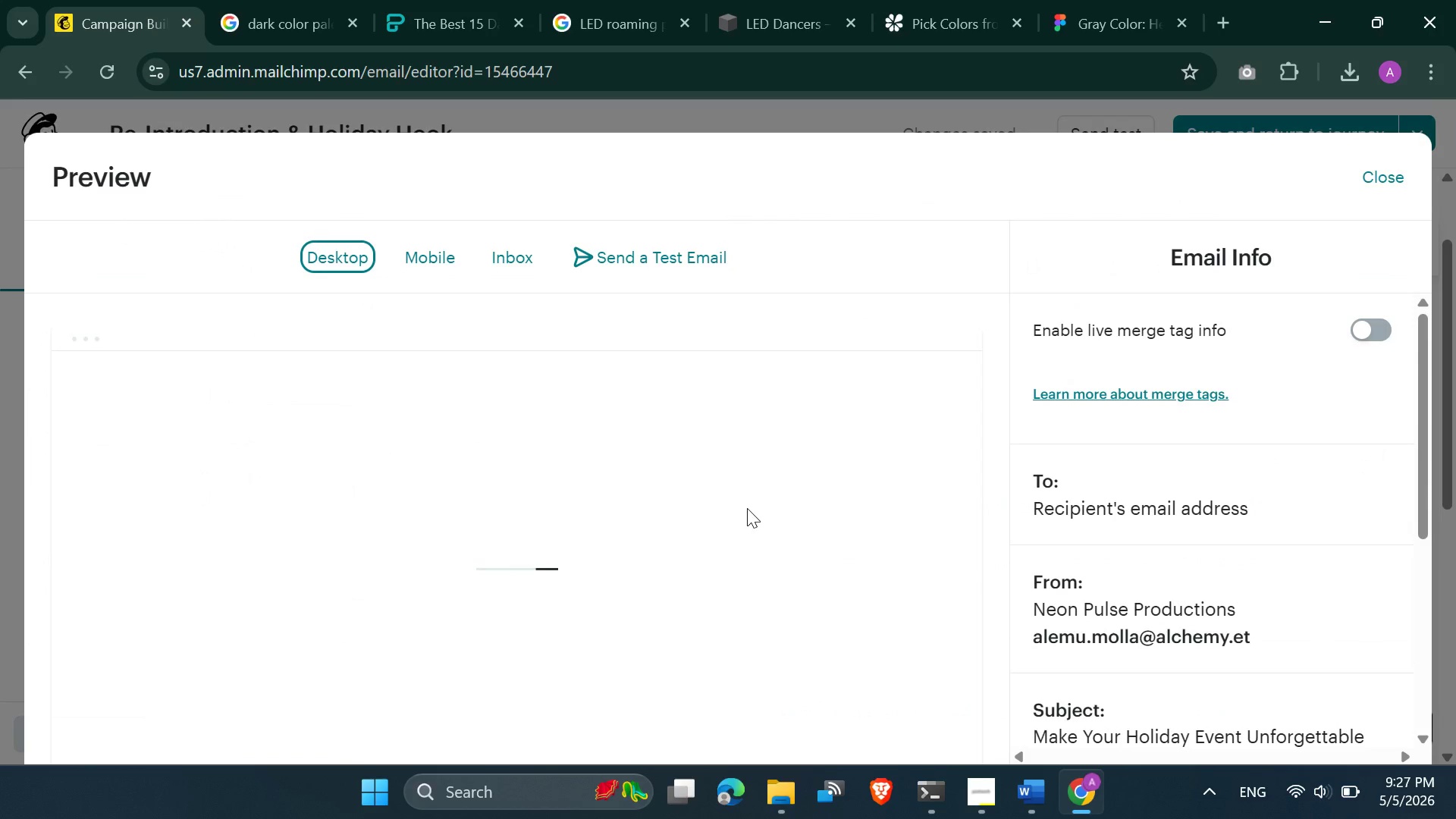 
scroll: coordinate [557, 516], scroll_direction: none, amount: 0.0
 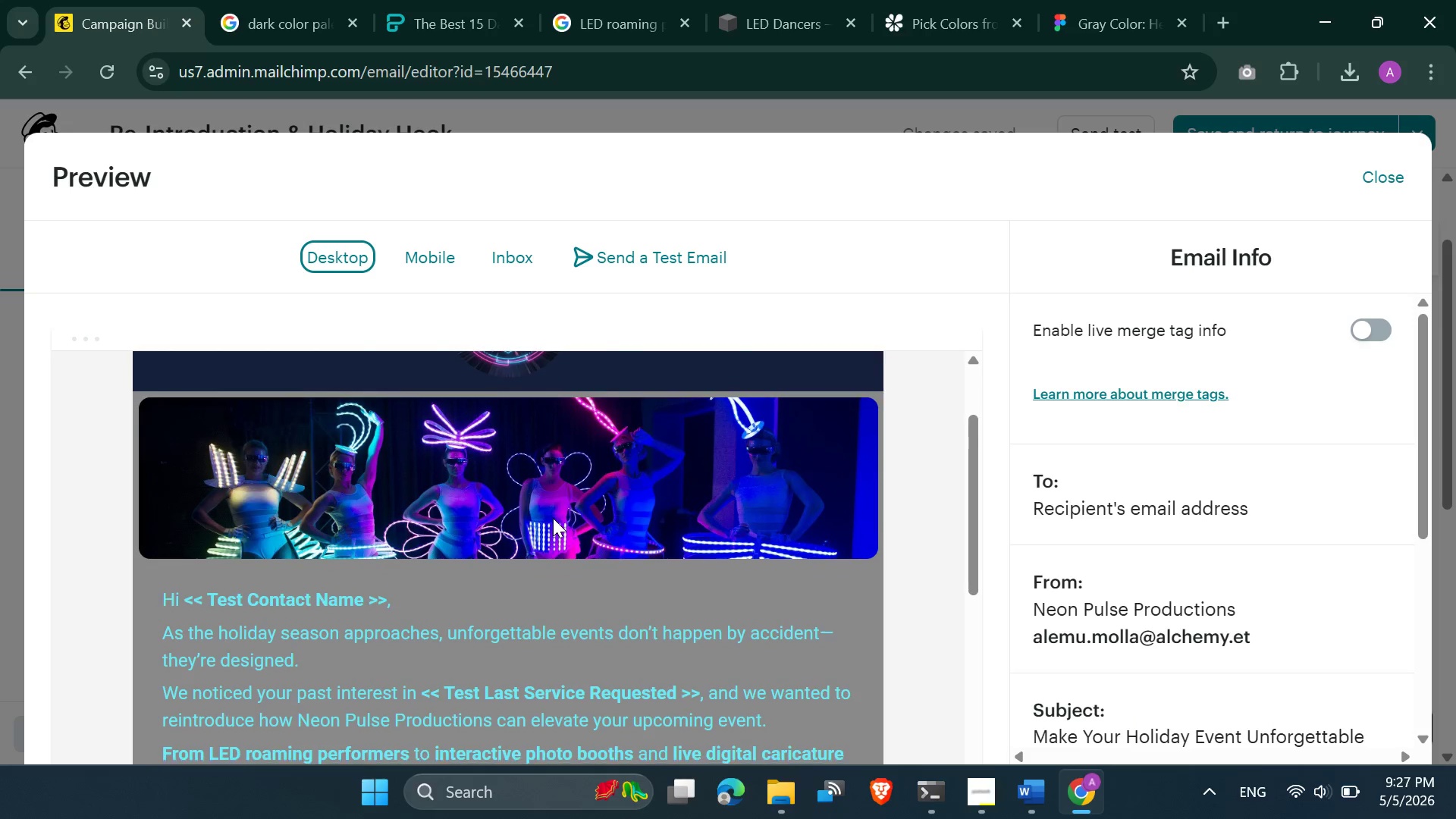 
scroll: coordinate [544, 666], scroll_direction: down, amount: 10.0
 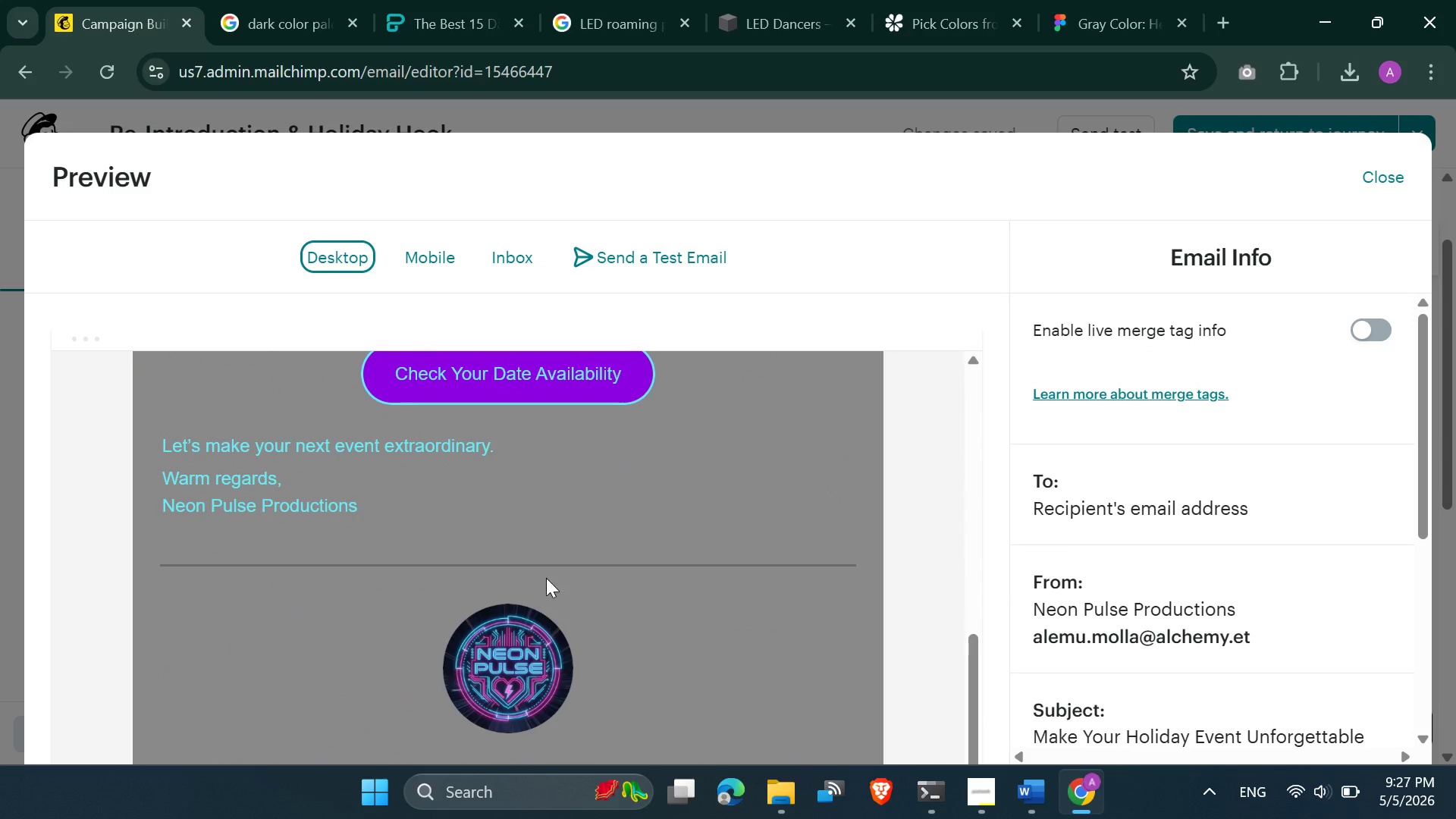 
scroll: coordinate [544, 577], scroll_direction: up, amount: 4.0
 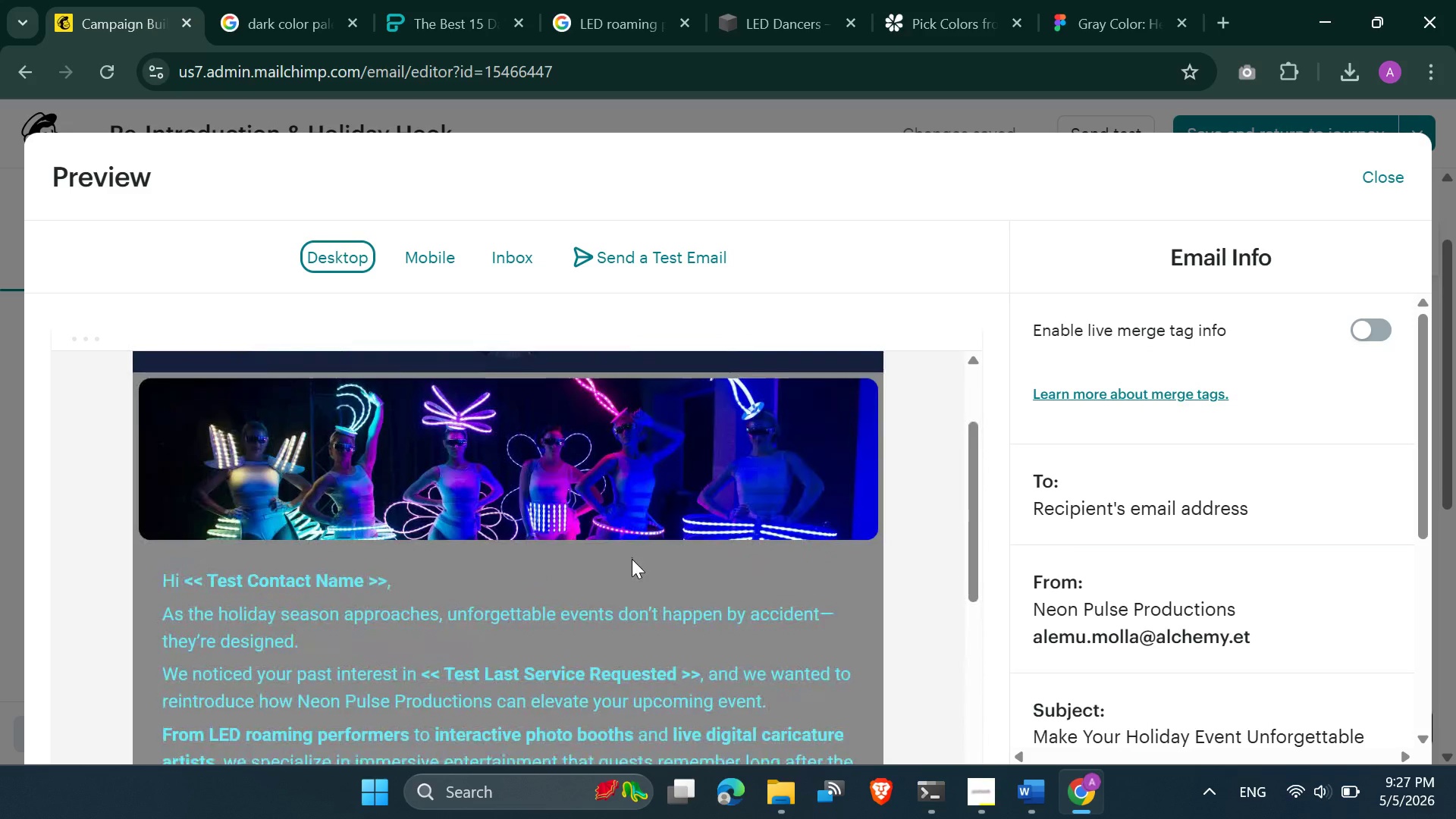 
scroll: coordinate [632, 561], scroll_direction: none, amount: 0.0
 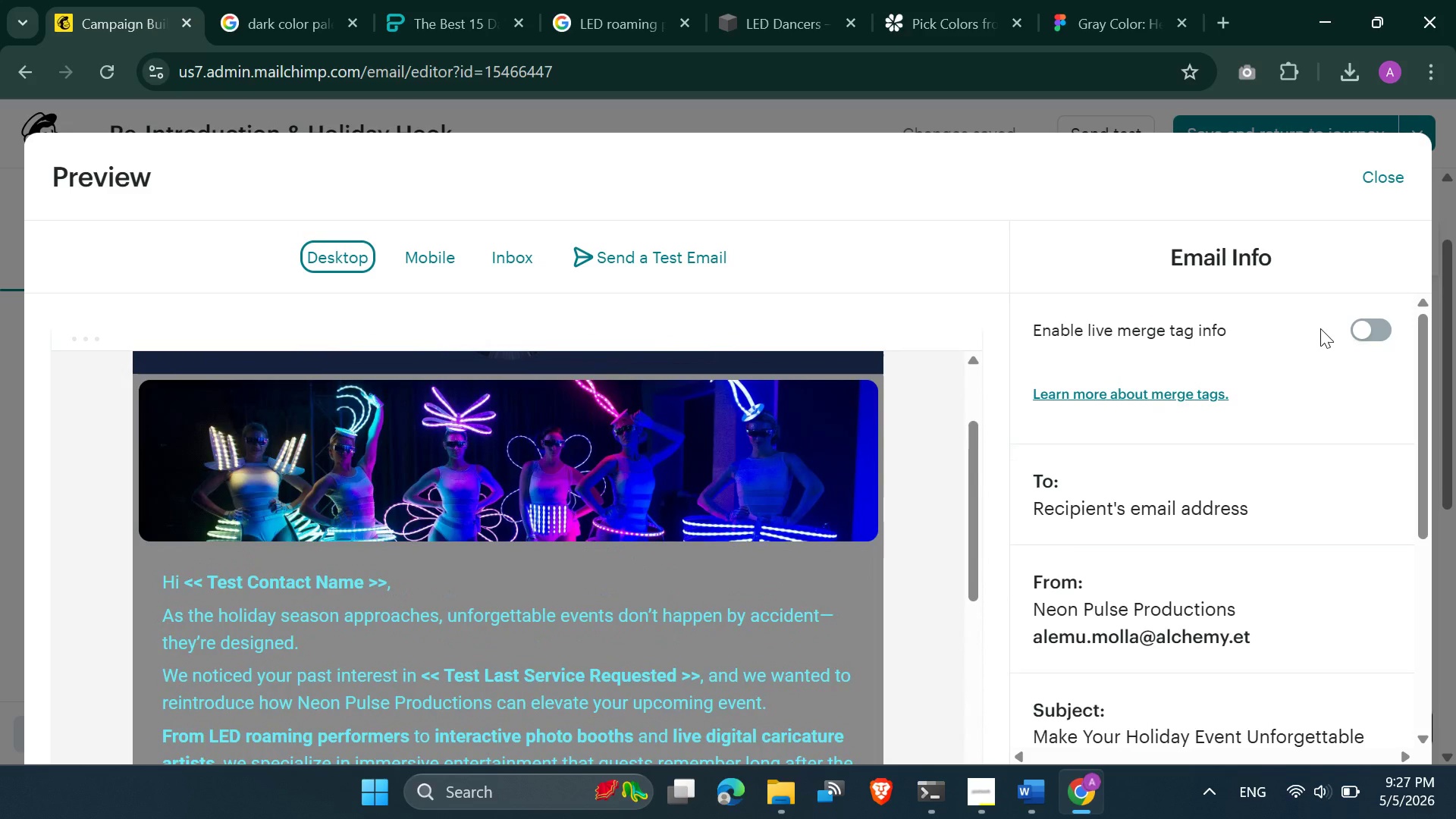 
left_click([1370, 325])
 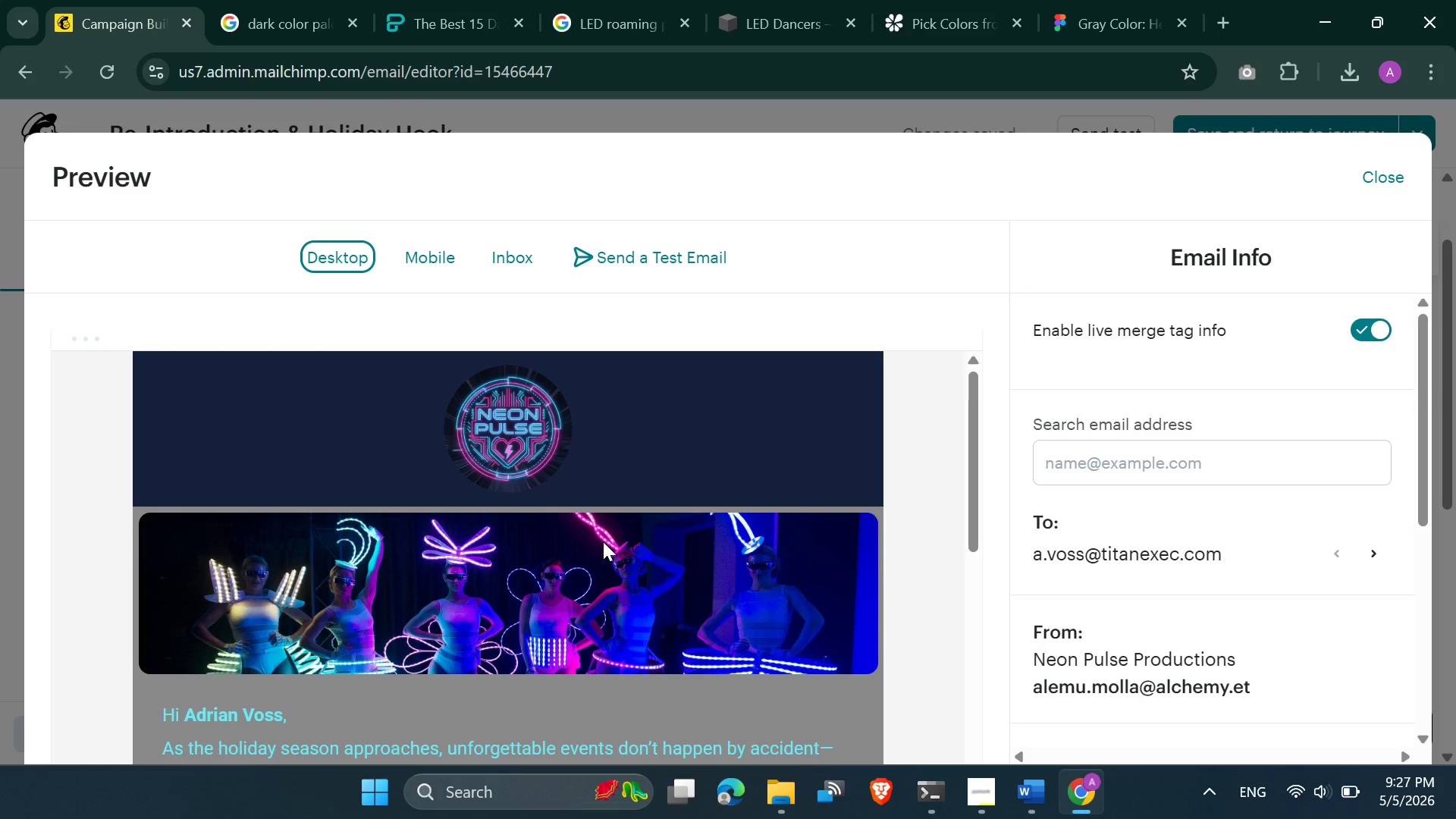 
hold_key(key=ControlLeft, duration=0.42)
scroll: coordinate [603, 541], scroll_direction: down, amount: 1.0
 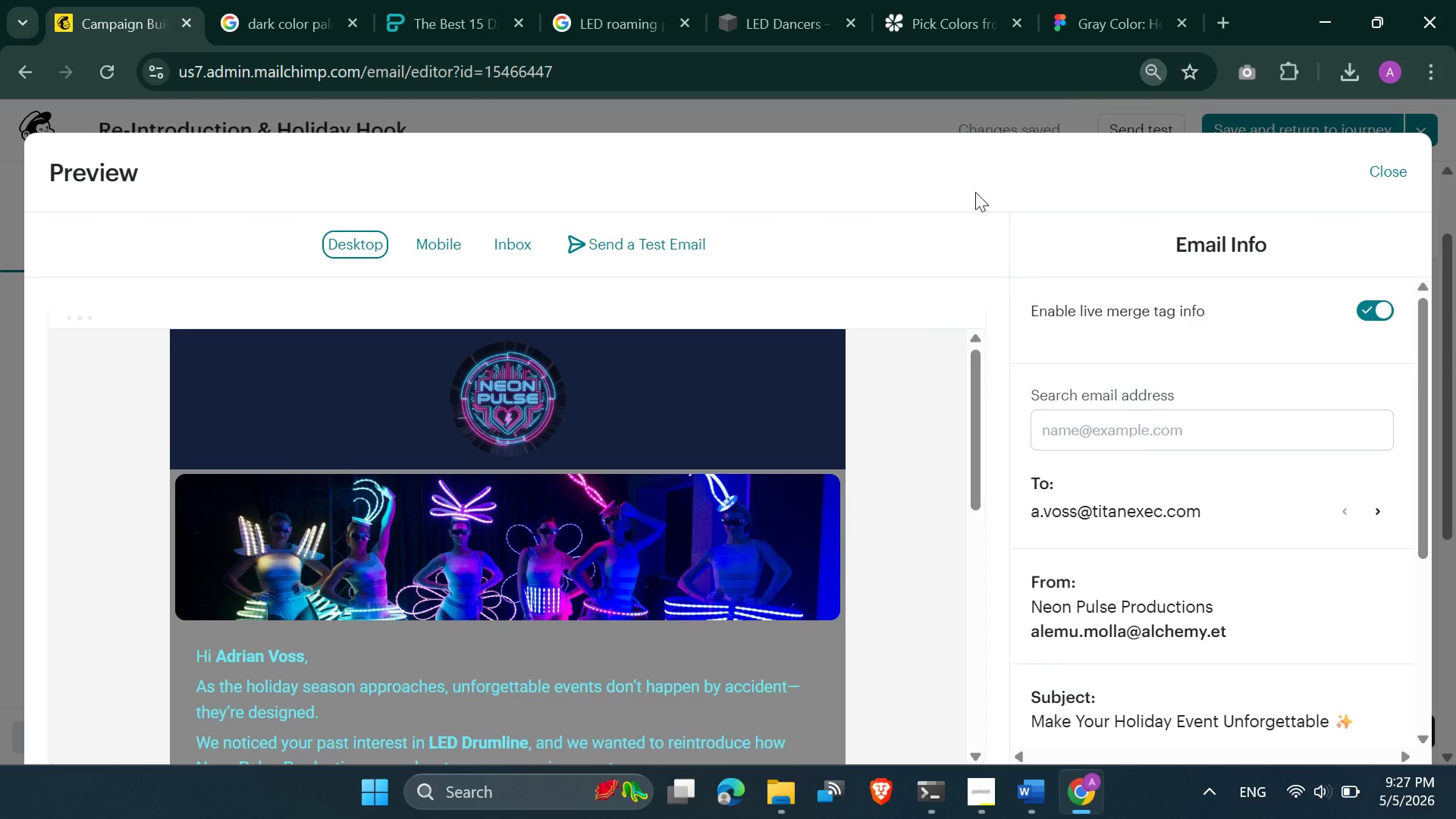 
hold_key(key=ControlLeft, duration=0.41)
scroll: coordinate [932, 221], scroll_direction: down, amount: 4.0
 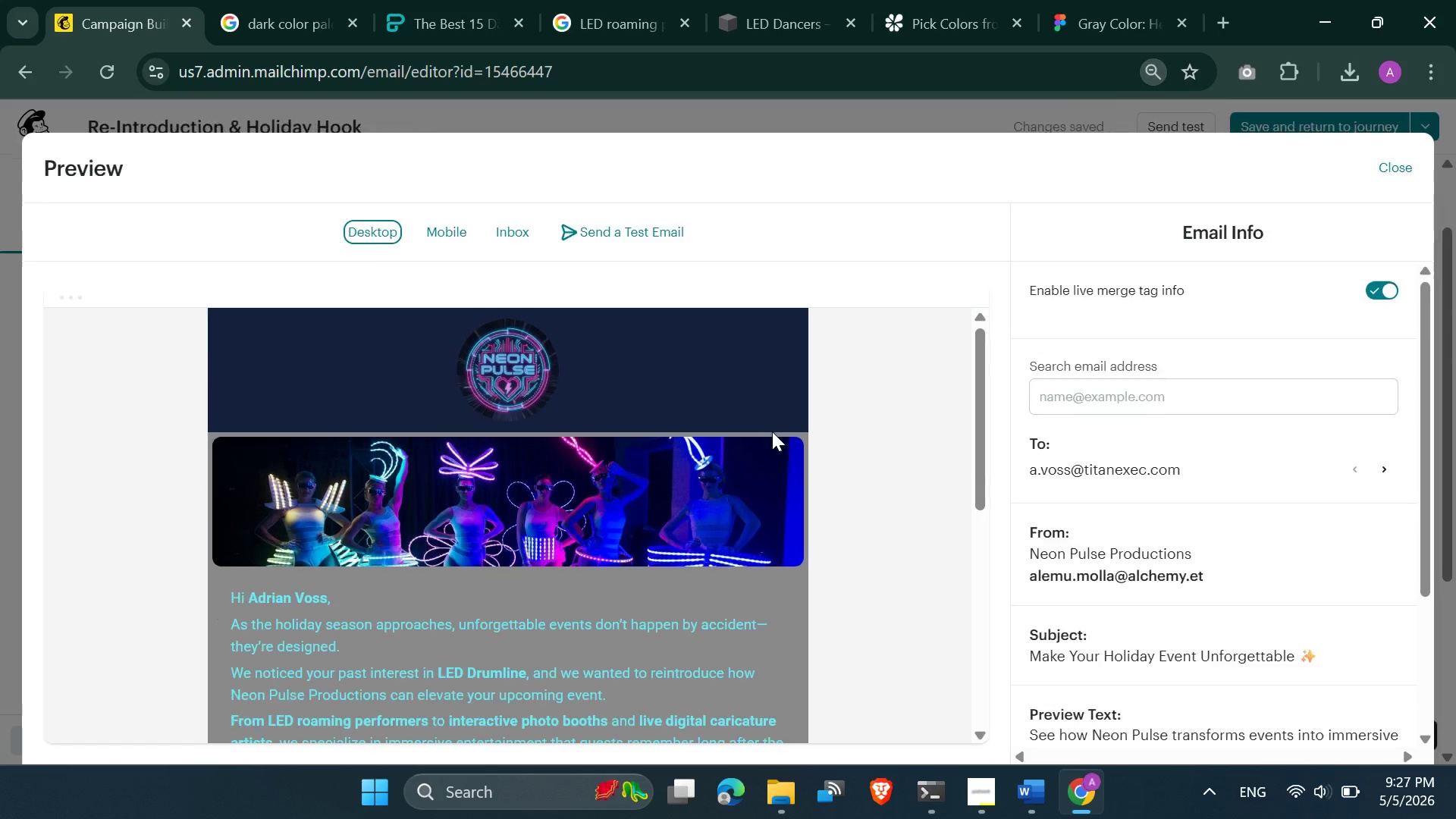 
hold_key(key=ControlLeft, duration=0.42)
scroll: coordinate [751, 438], scroll_direction: down, amount: 3.0
 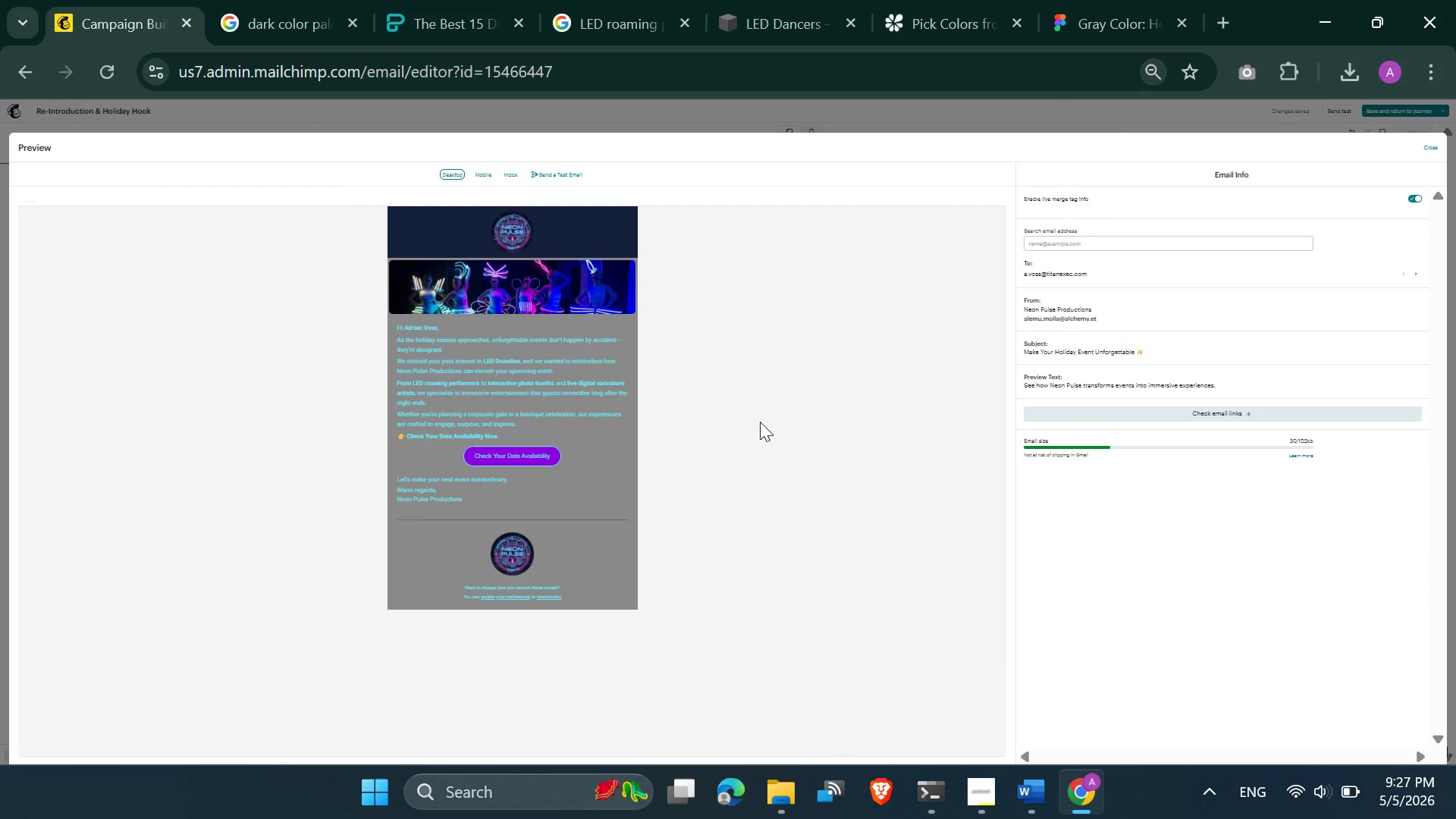 
hold_key(key=ControlLeft, duration=0.41)
scroll: coordinate [688, 429], scroll_direction: none, amount: 0.0
 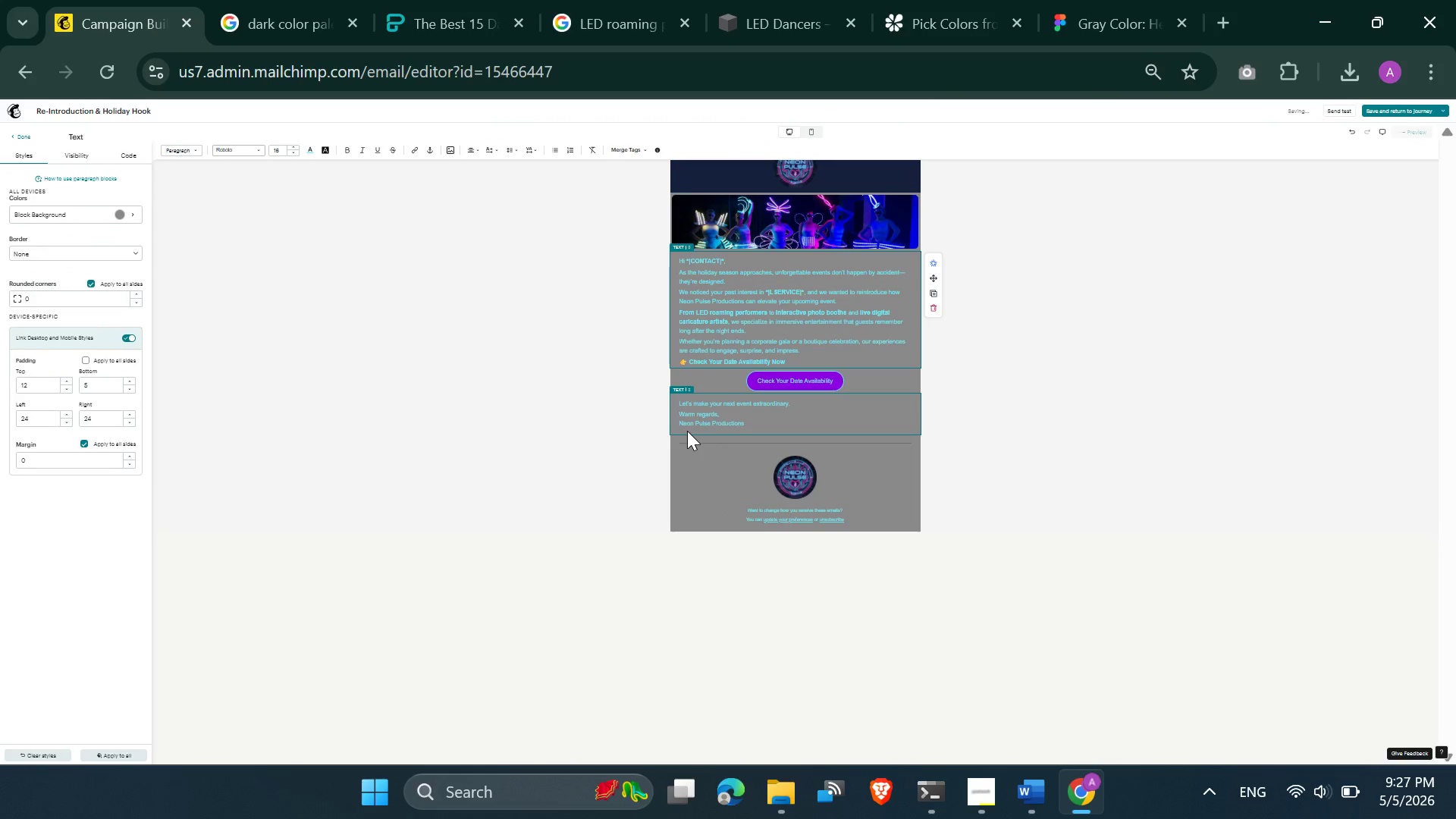 
hold_key(key=ControlLeft, duration=0.47)
scroll: coordinate [689, 430], scroll_direction: up, amount: 3.0
 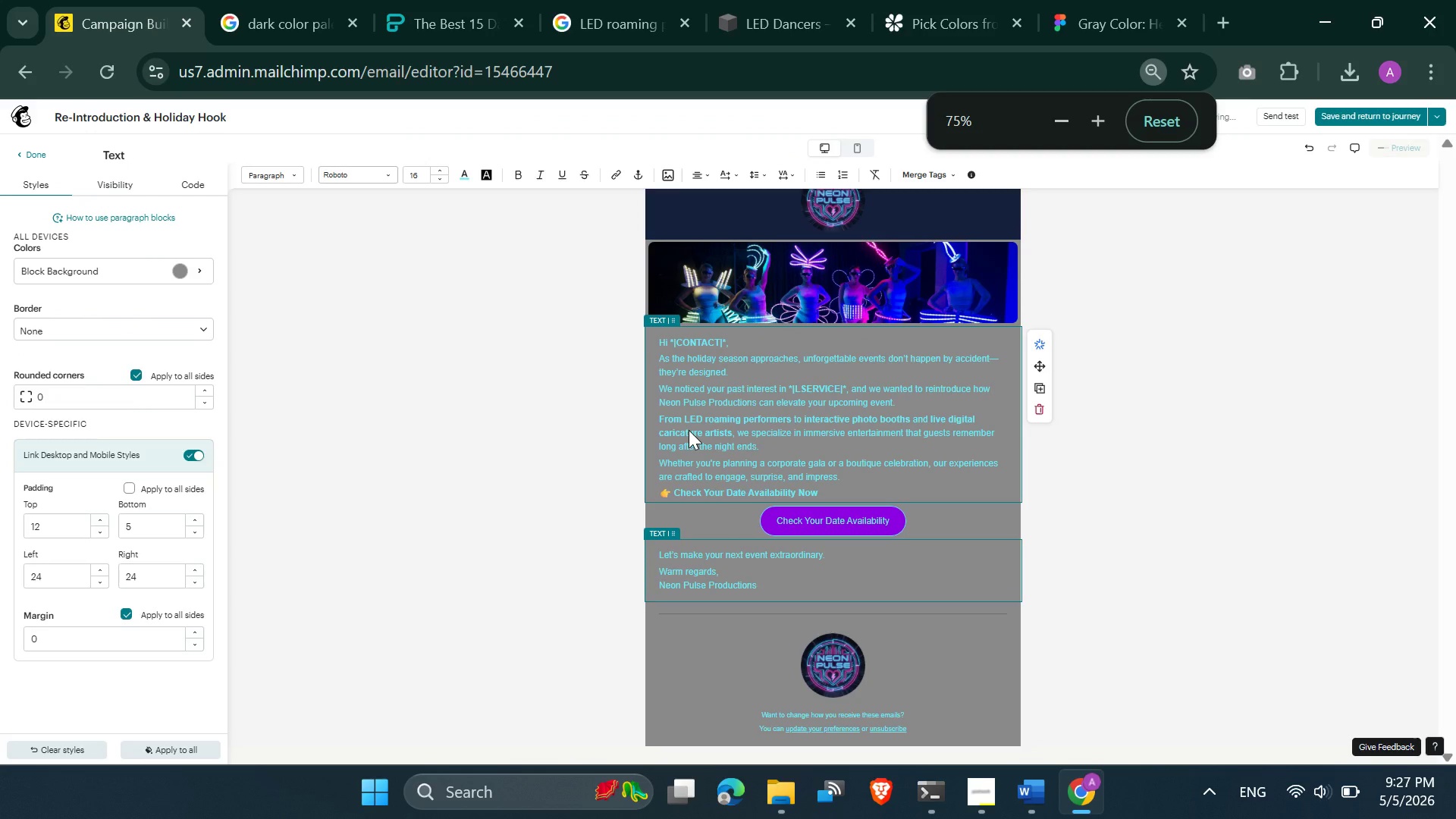 
hold_key(key=ControlLeft, duration=0.36)
scroll: coordinate [689, 430], scroll_direction: up, amount: 1.0
 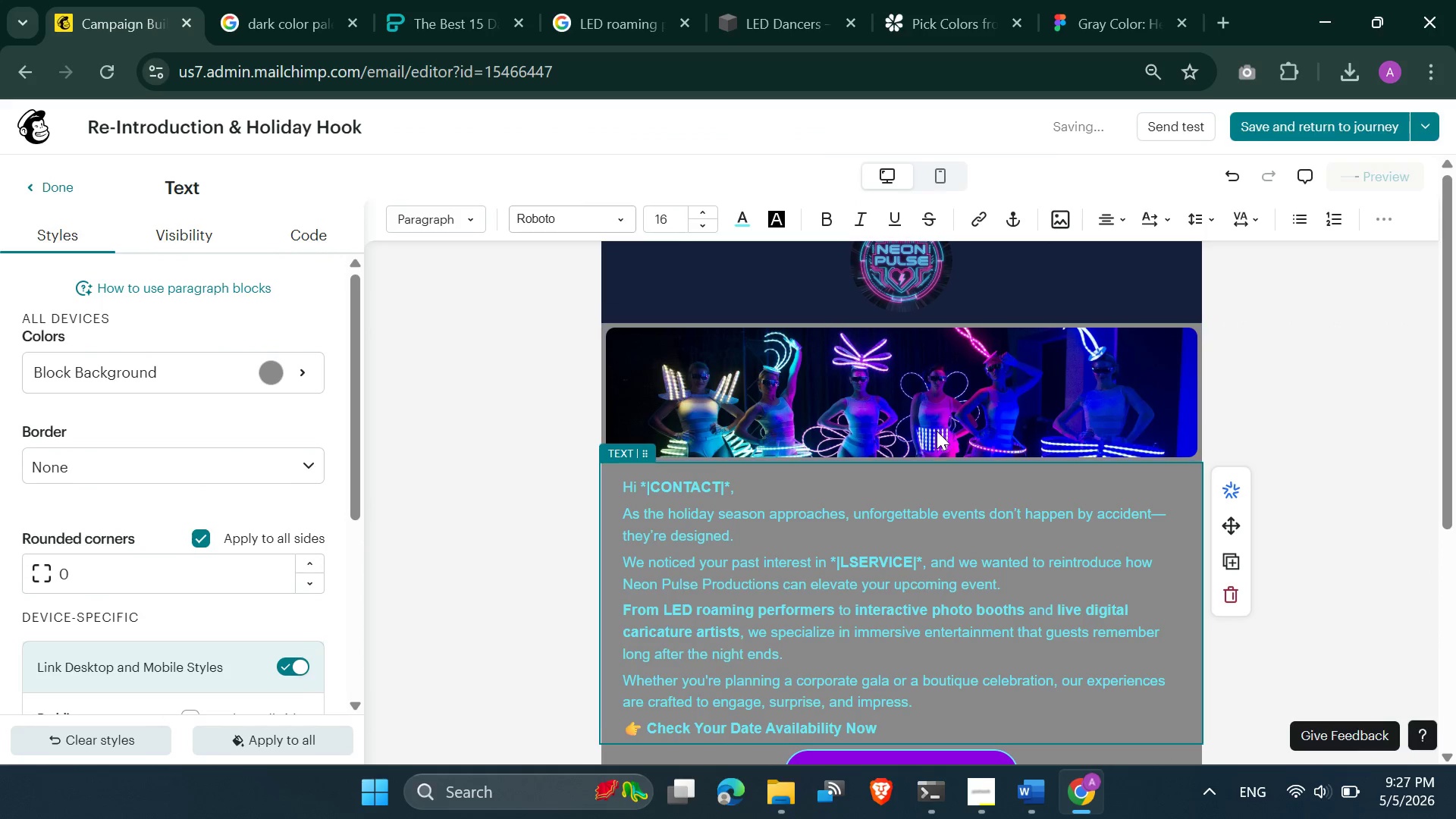 
scroll: coordinate [778, 433], scroll_direction: down, amount: 7.0
 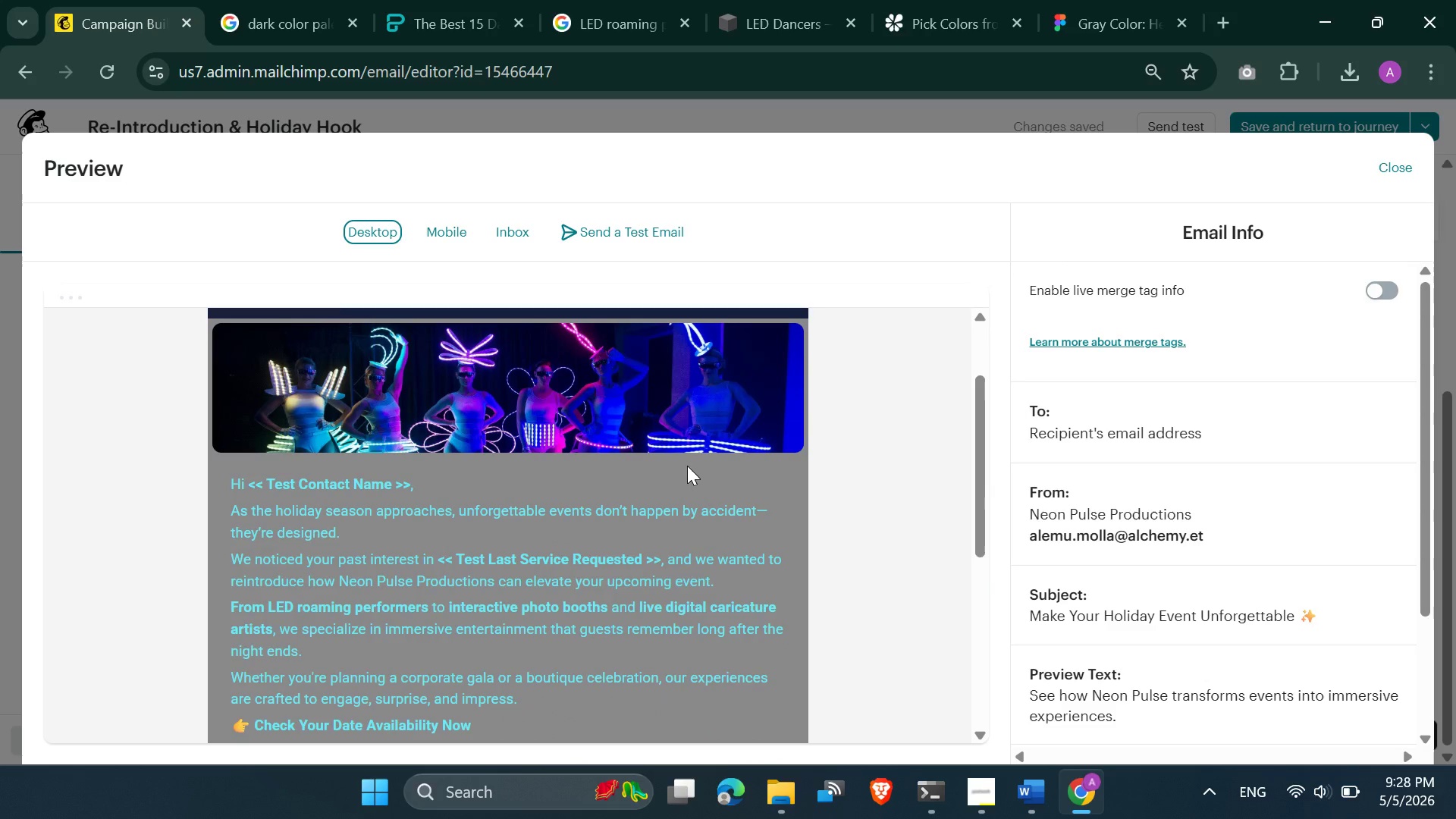 
hold_key(key=ControlLeft, duration=0.48)
scroll: coordinate [687, 466], scroll_direction: down, amount: 1.0
 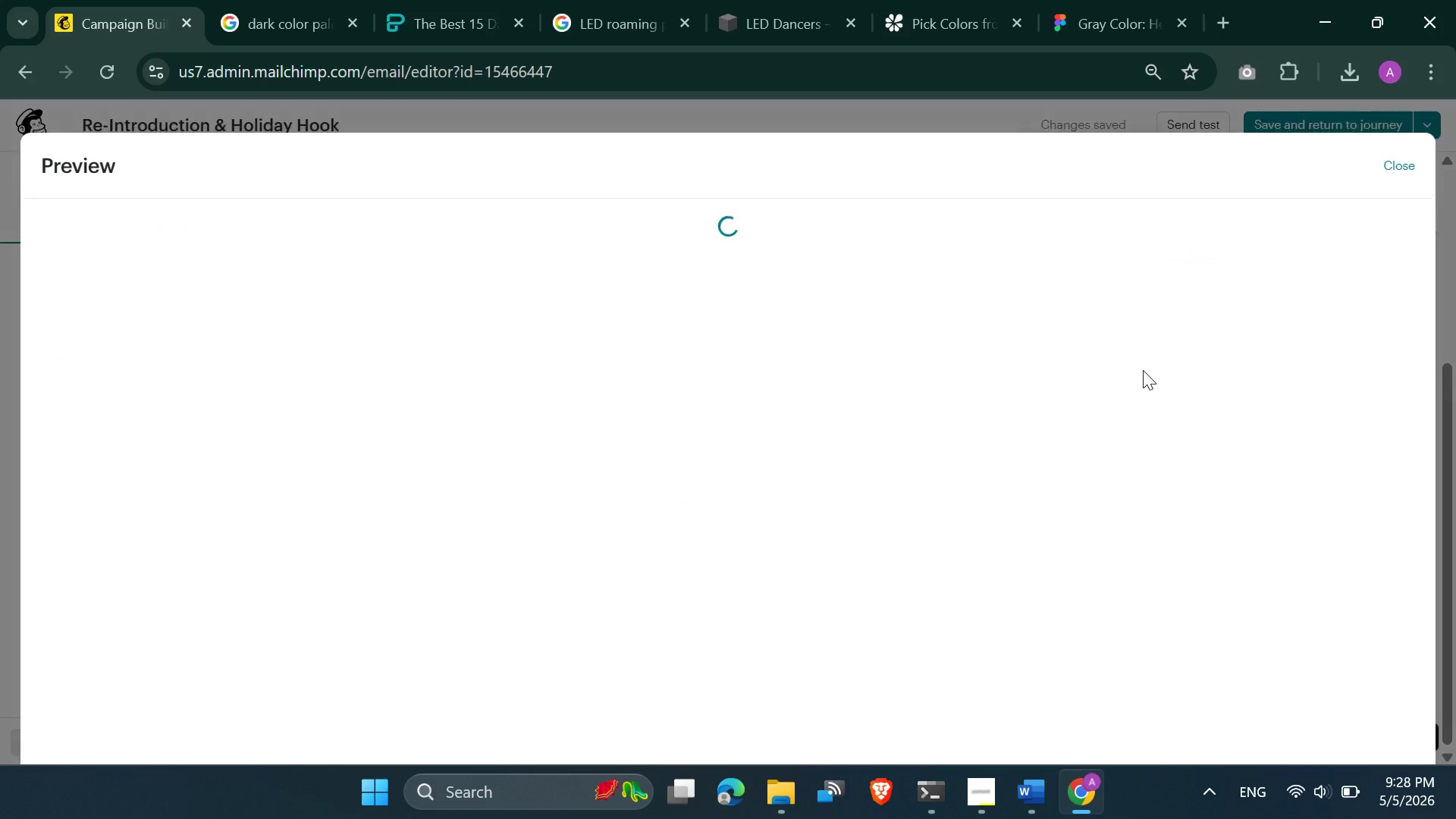 
wait(13.61)
 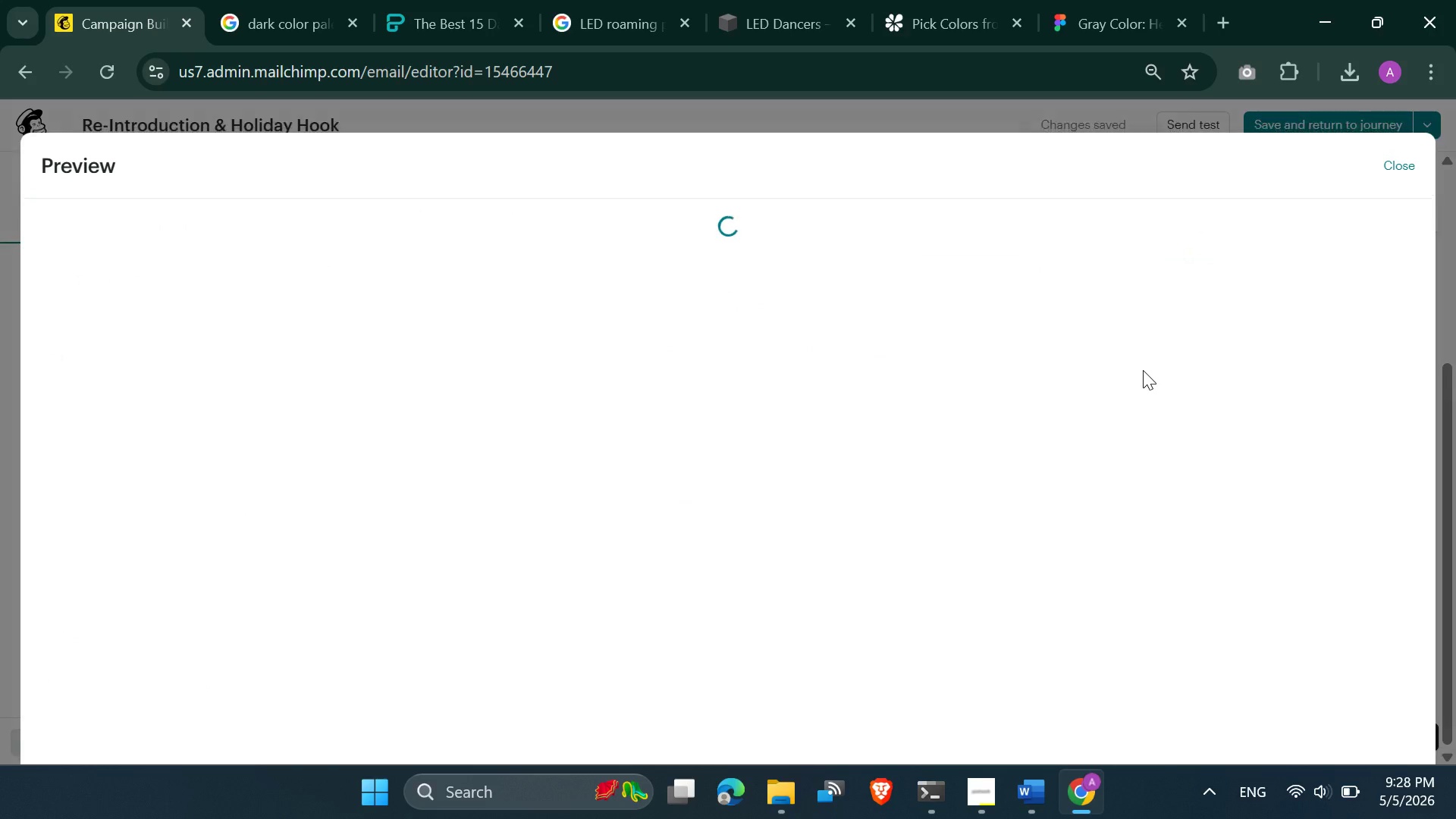 
scroll: coordinate [676, 560], scroll_direction: down, amount: 11.0
 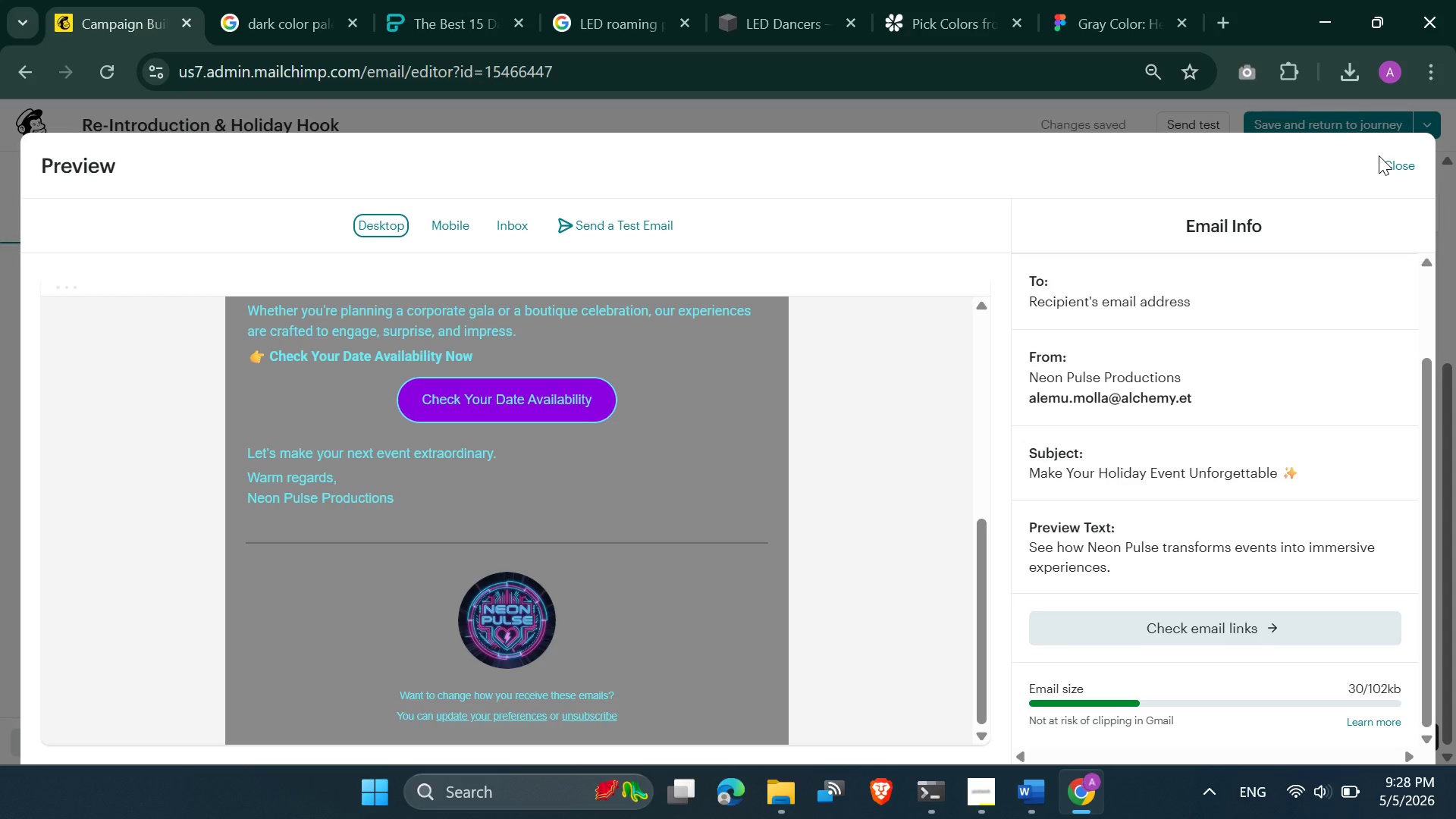 
wait(11.39)
 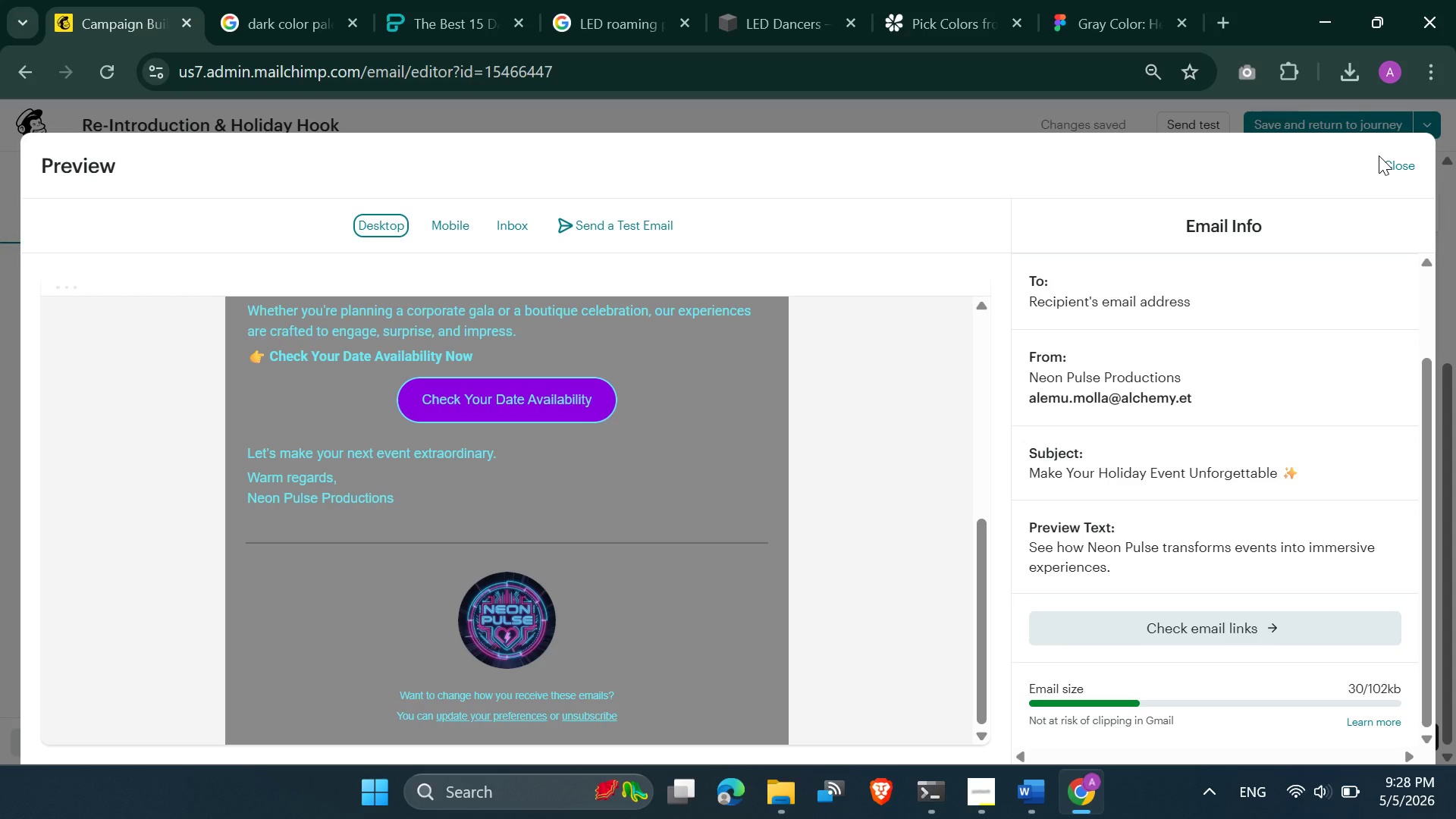 
left_click([1389, 171])
 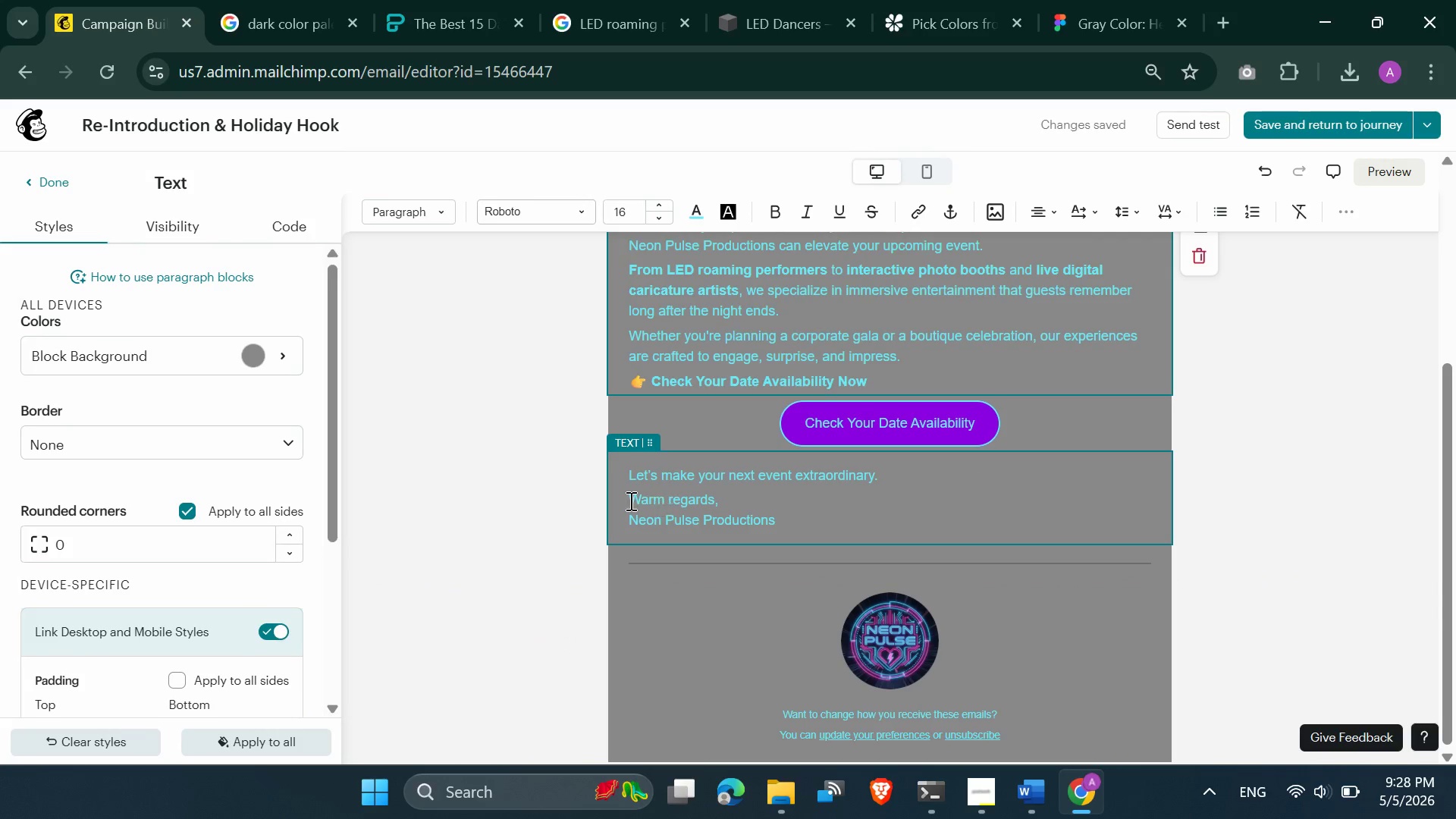 
left_click([627, 500])
 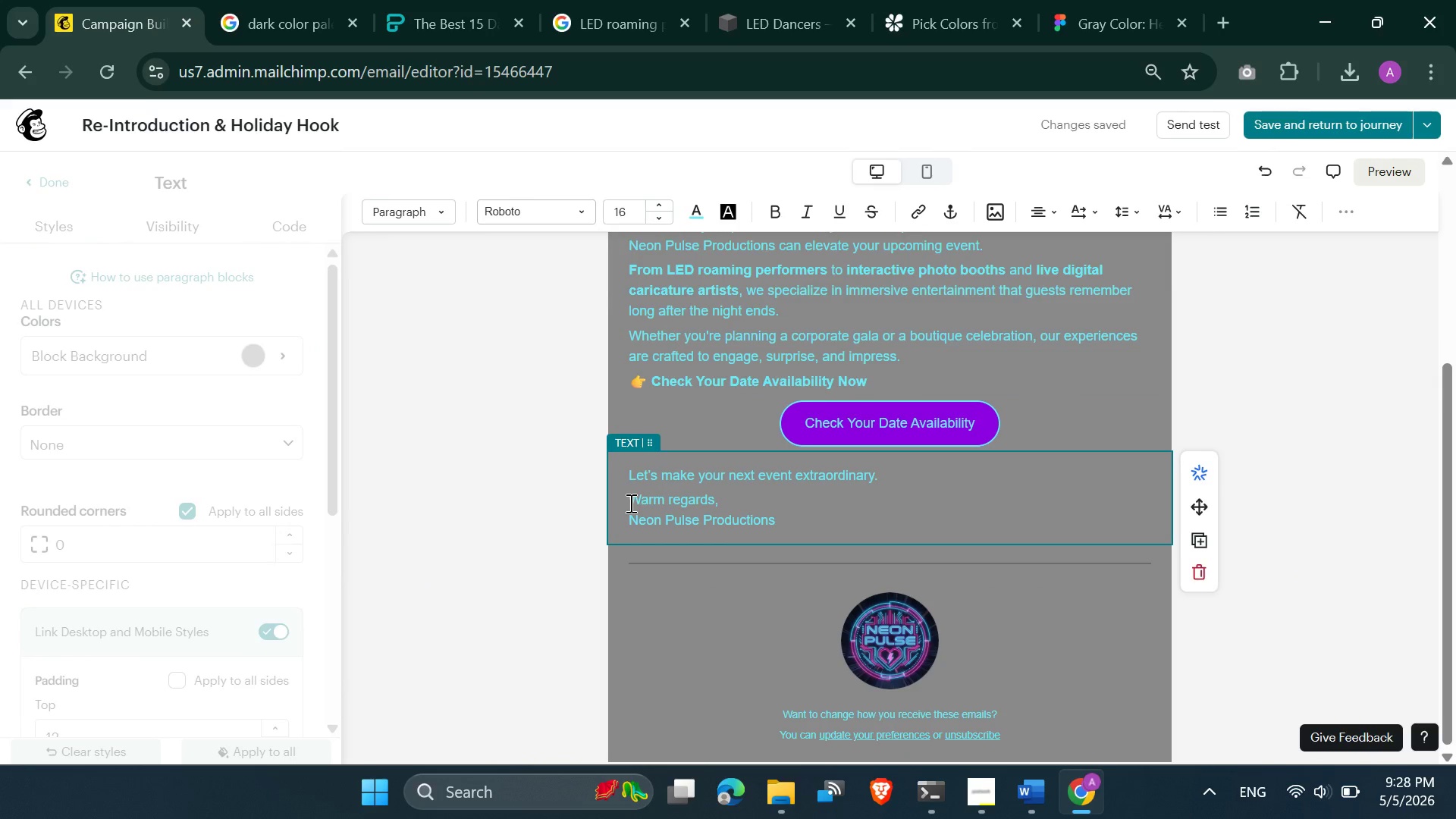 
left_click([628, 500])
 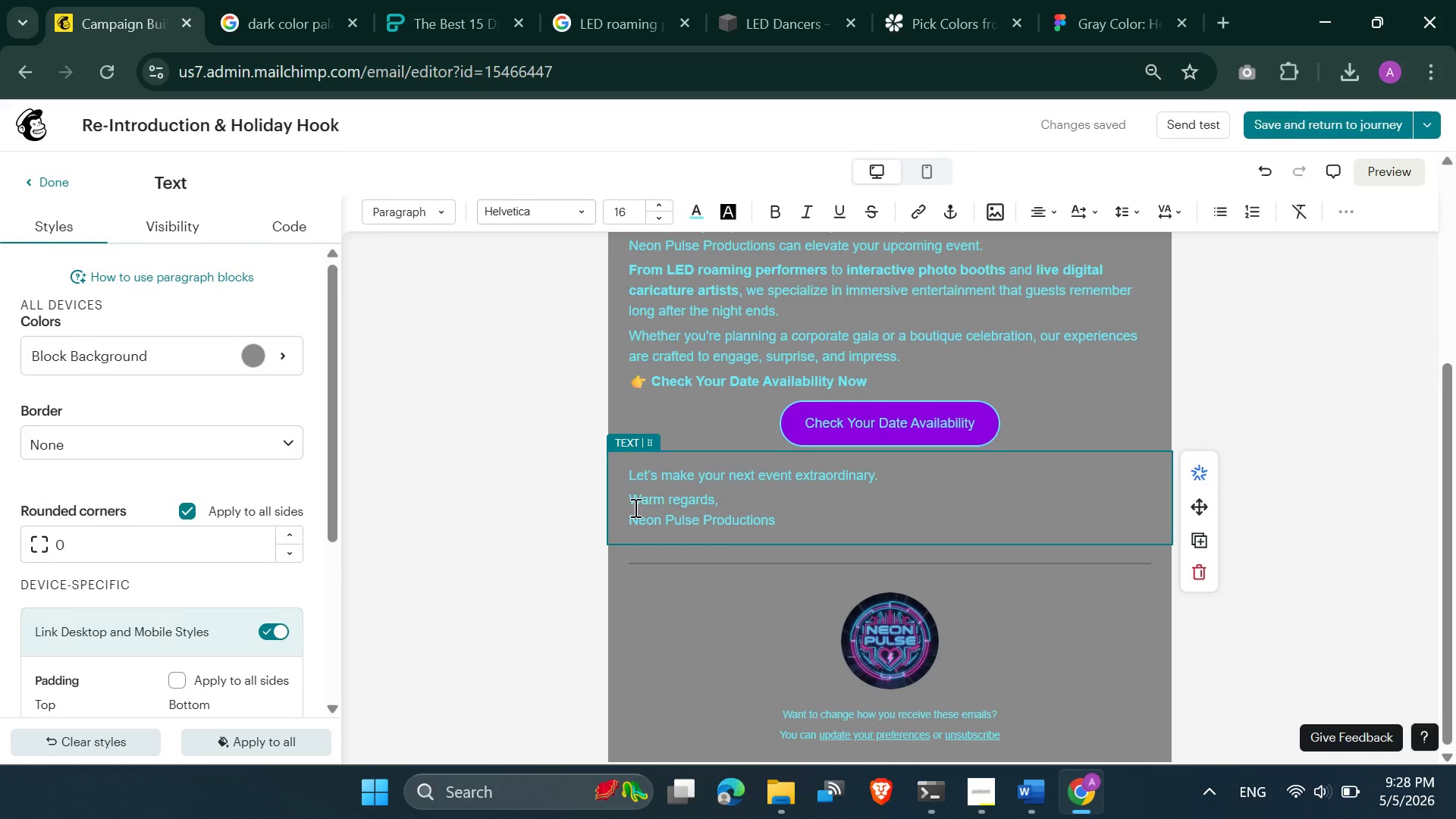 
left_click([632, 500])
 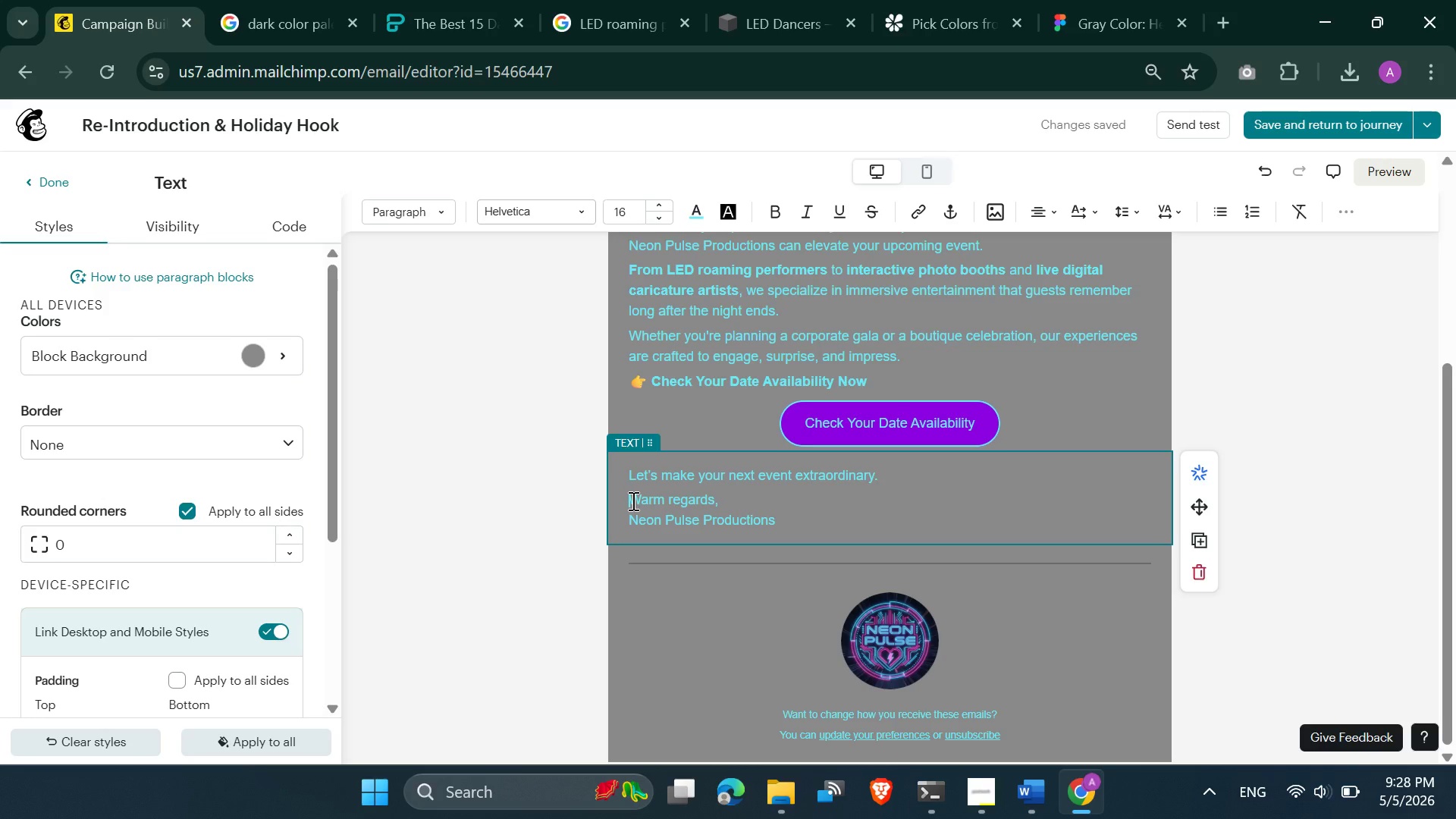 
key(Enter)
 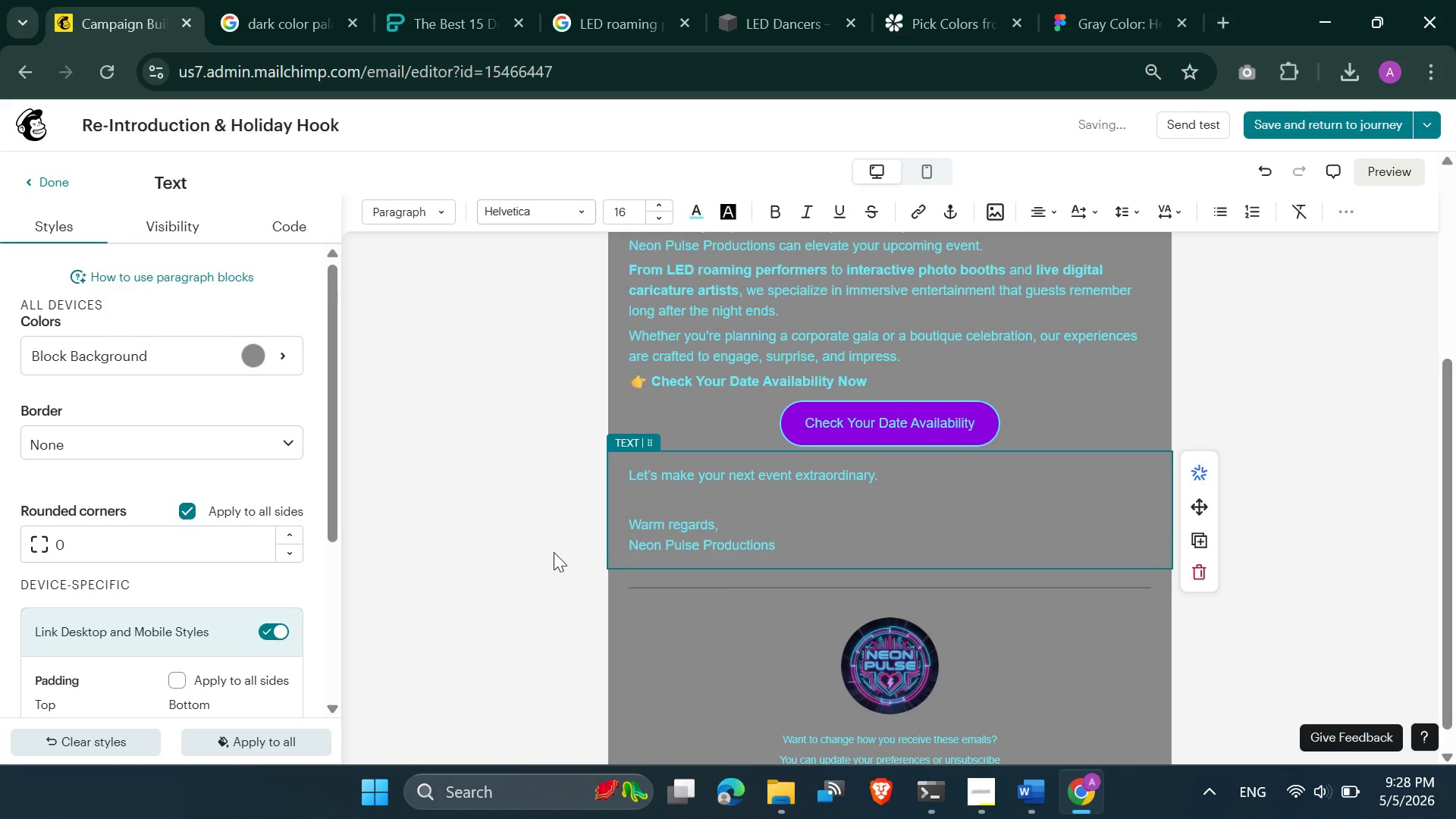 
left_click([554, 552])
 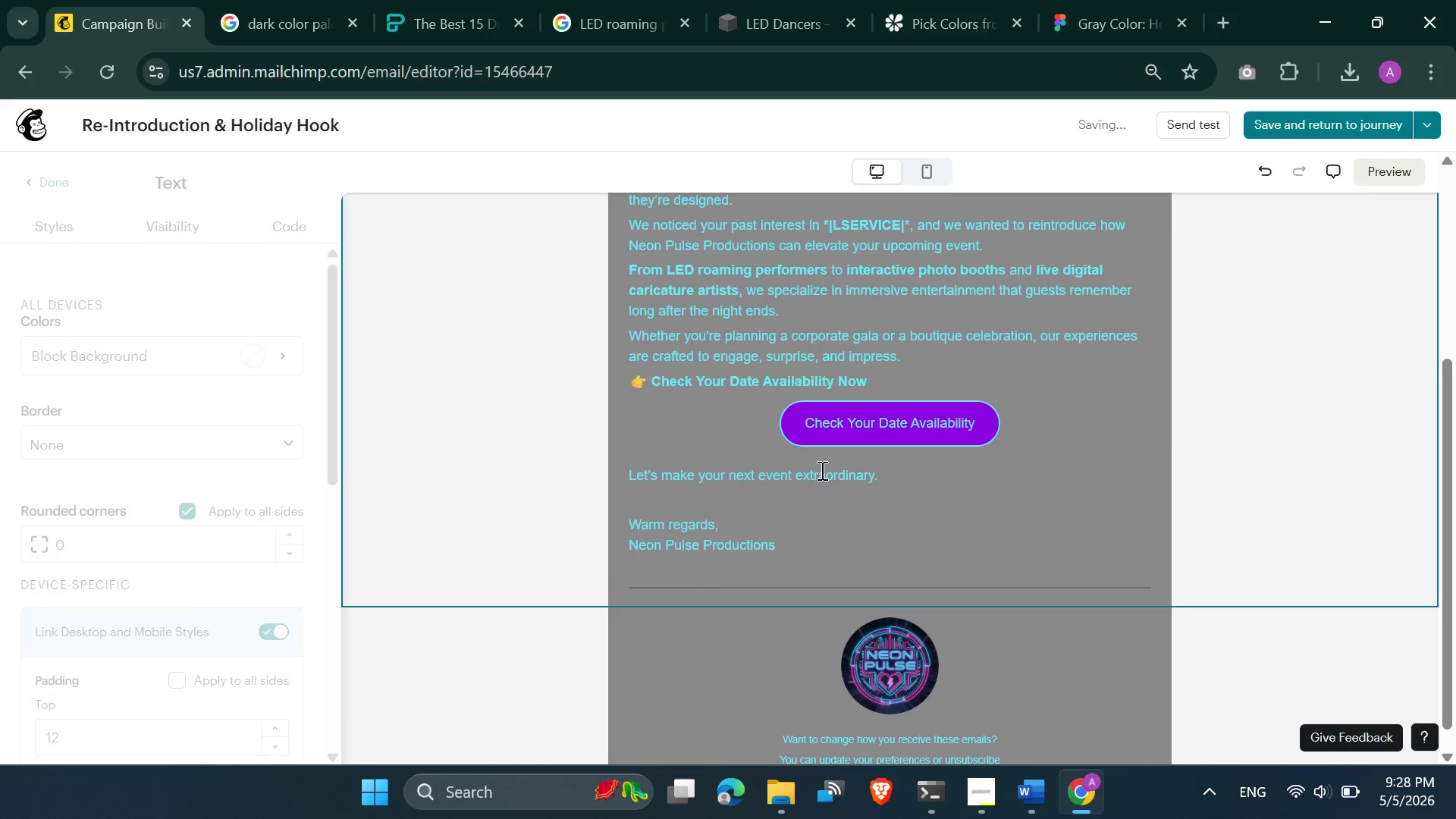 
left_click([821, 469])
 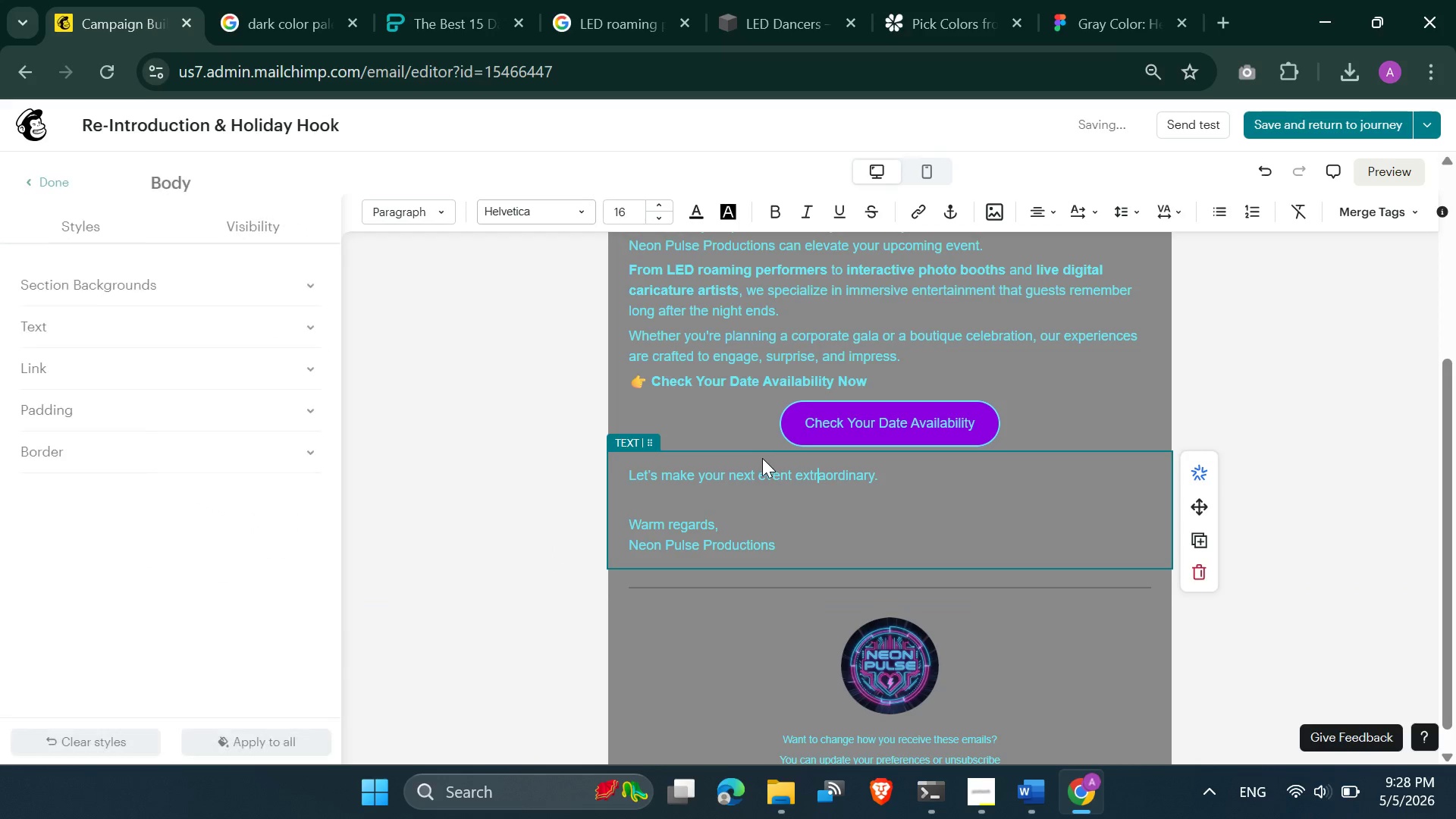 
left_click([762, 458])
 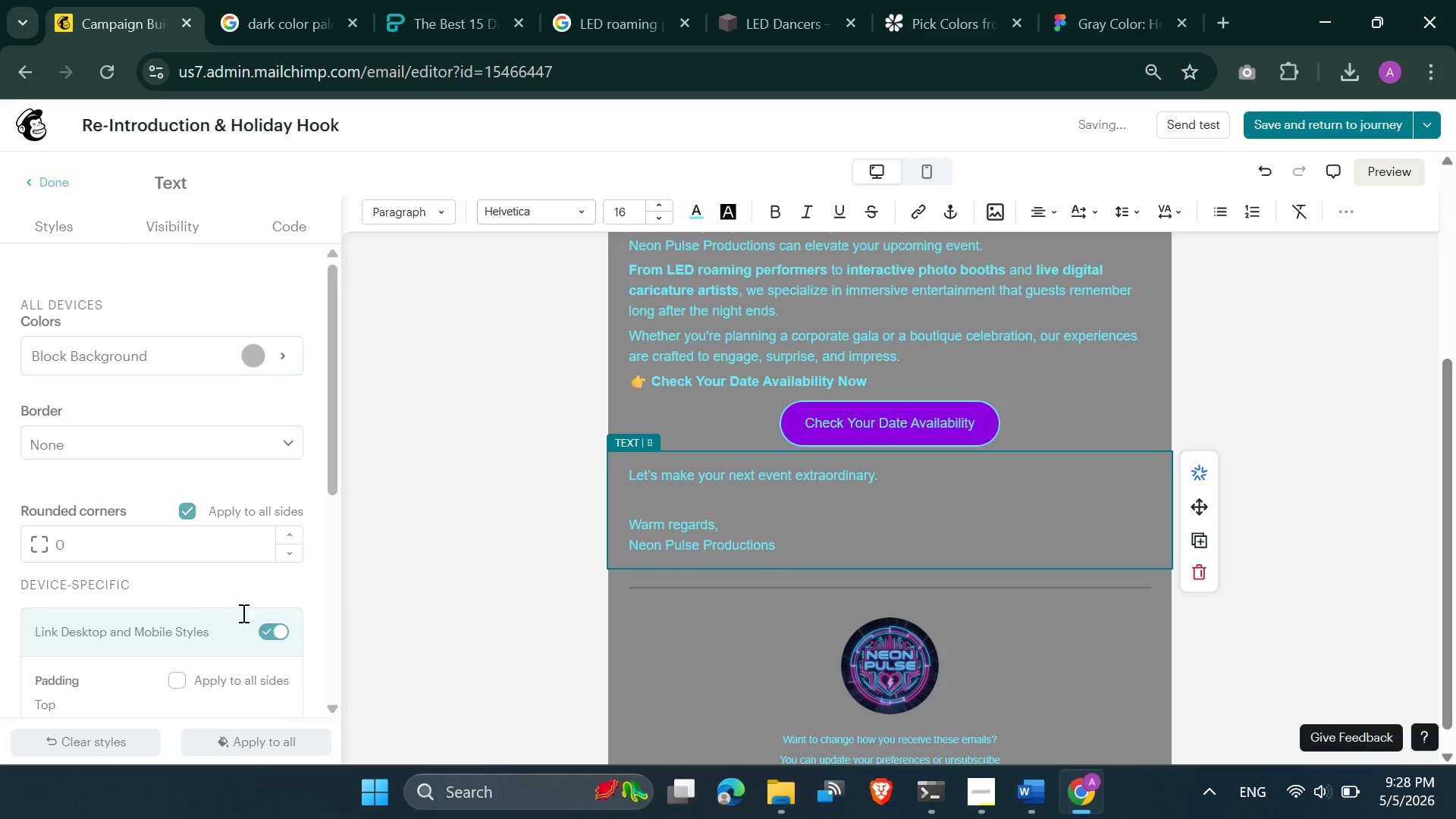 
scroll: coordinate [199, 617], scroll_direction: down, amount: 5.0
 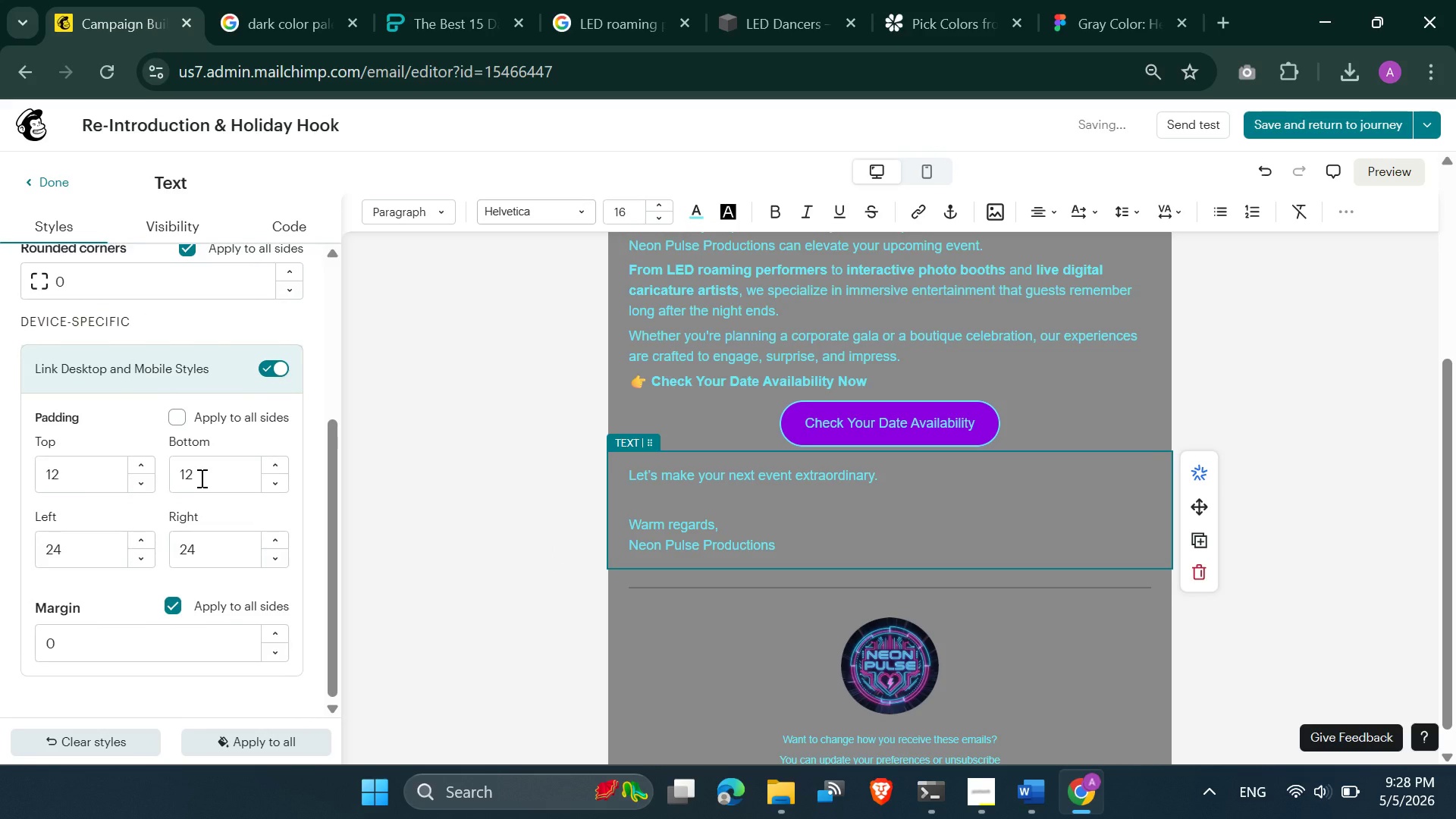 
left_click_drag(start_coordinate=[200, 476], to_coordinate=[187, 468])
 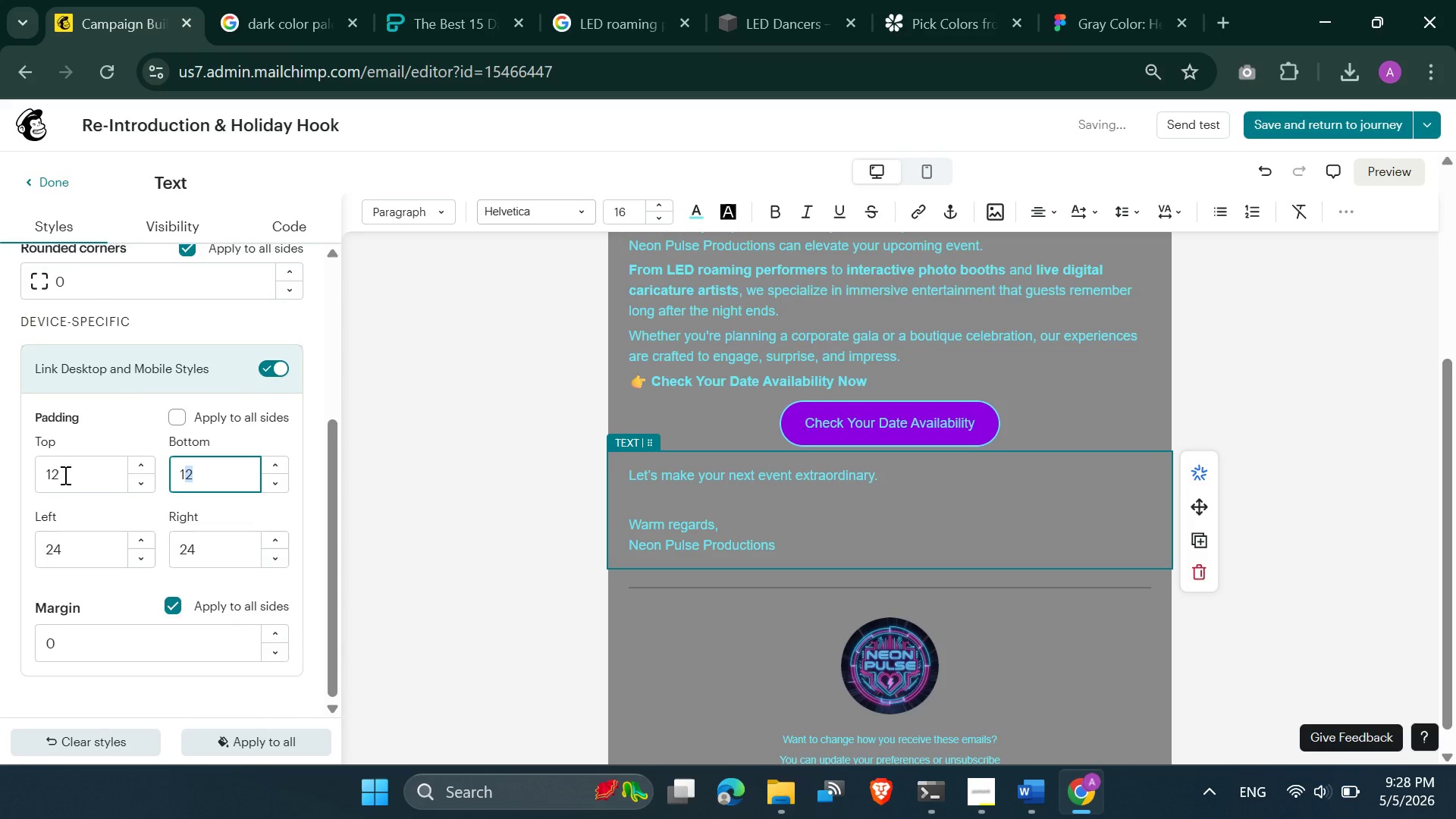 
left_click_drag(start_coordinate=[64, 475], to_coordinate=[40, 463])
 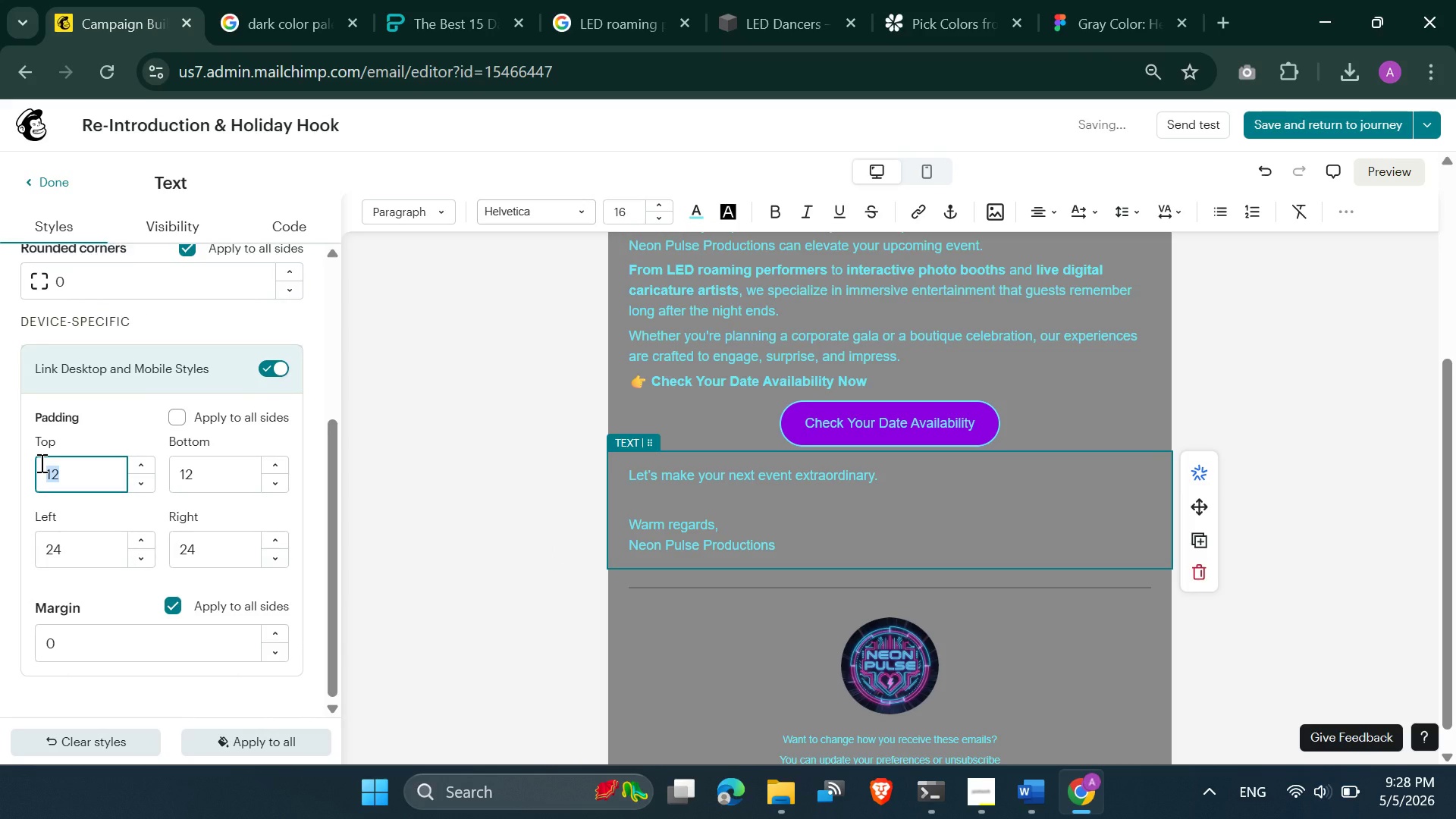 
key(8)
 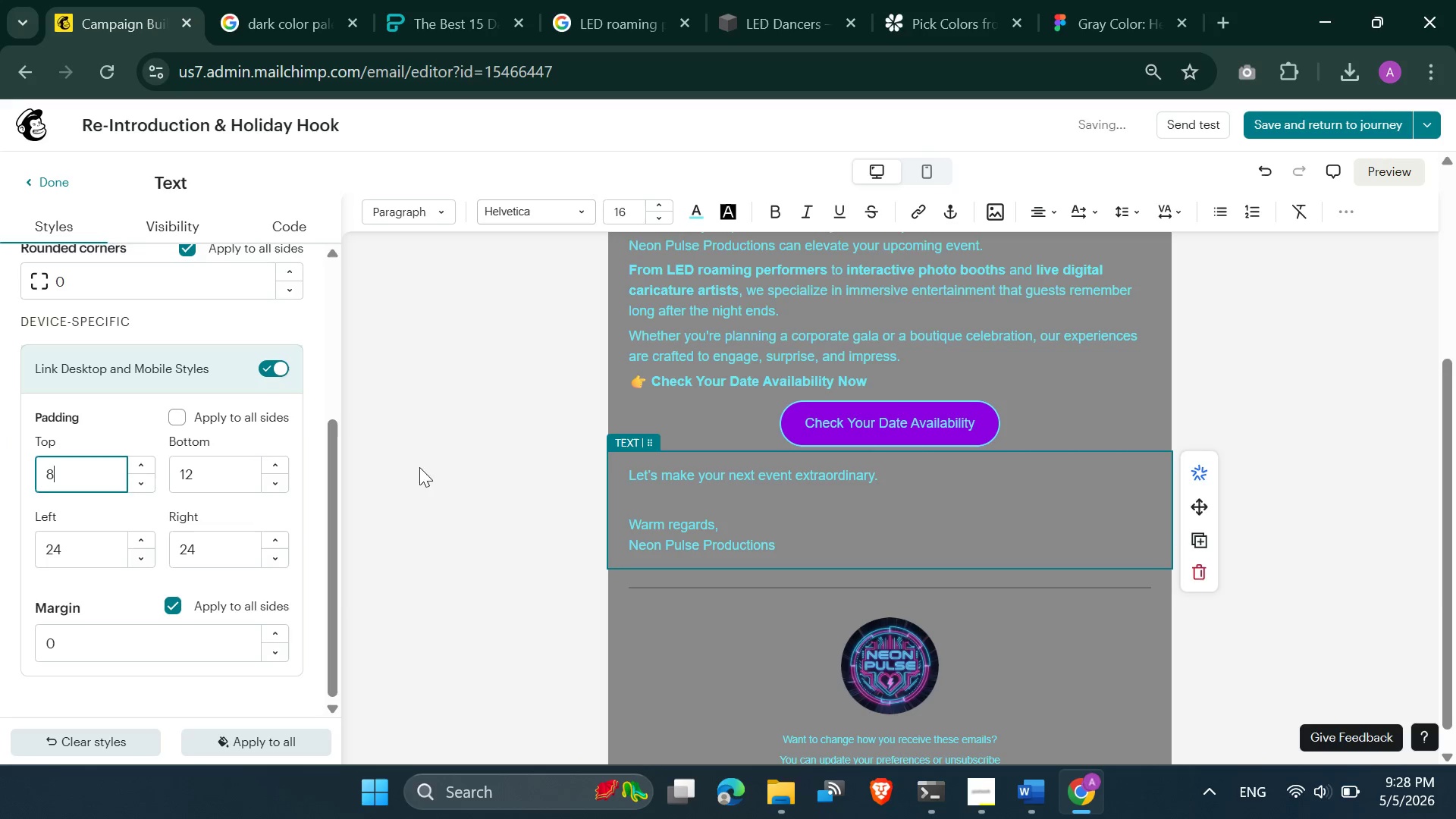 
left_click([452, 460])
 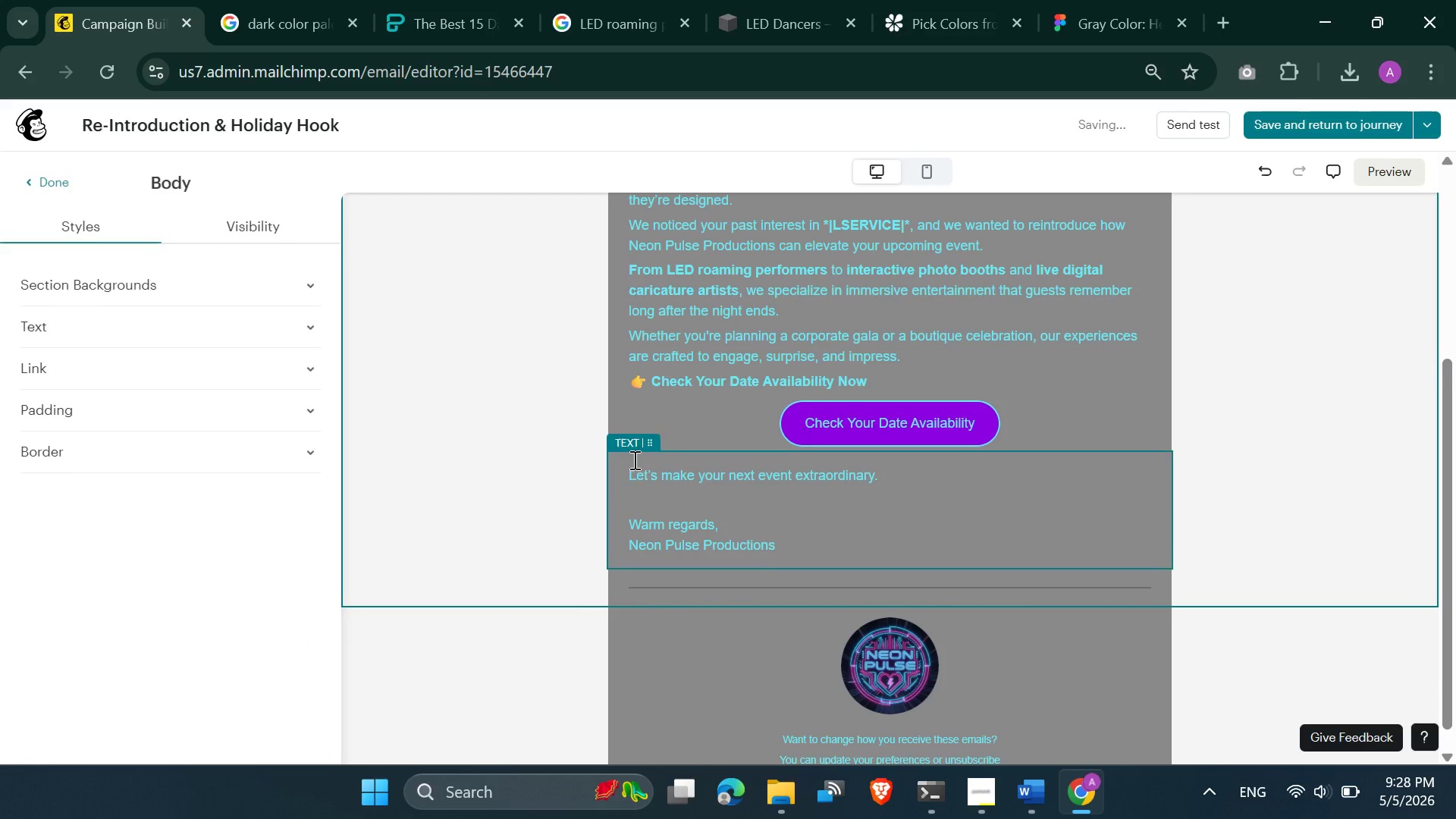 
left_click([635, 458])
 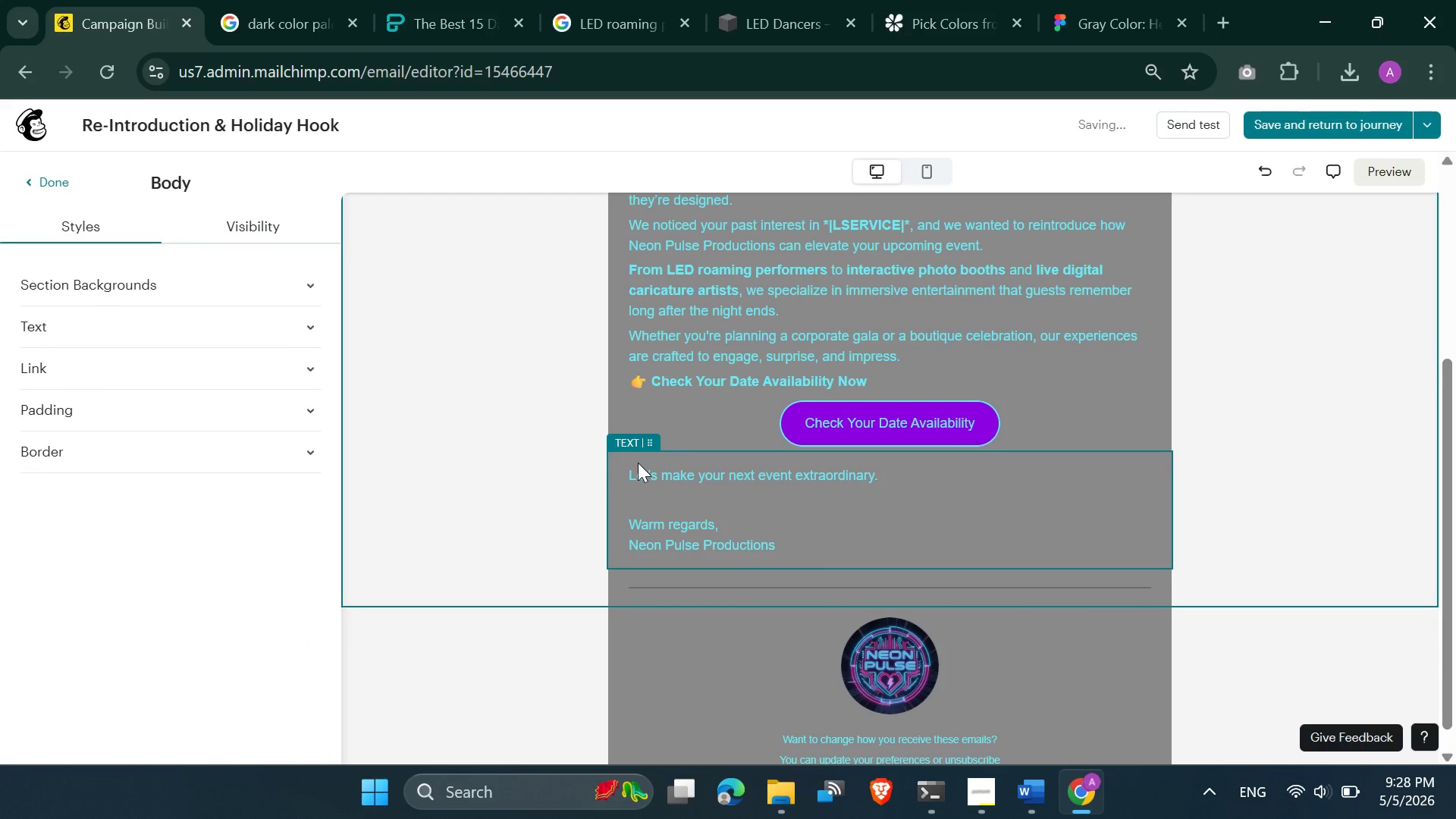 
left_click([638, 463])
 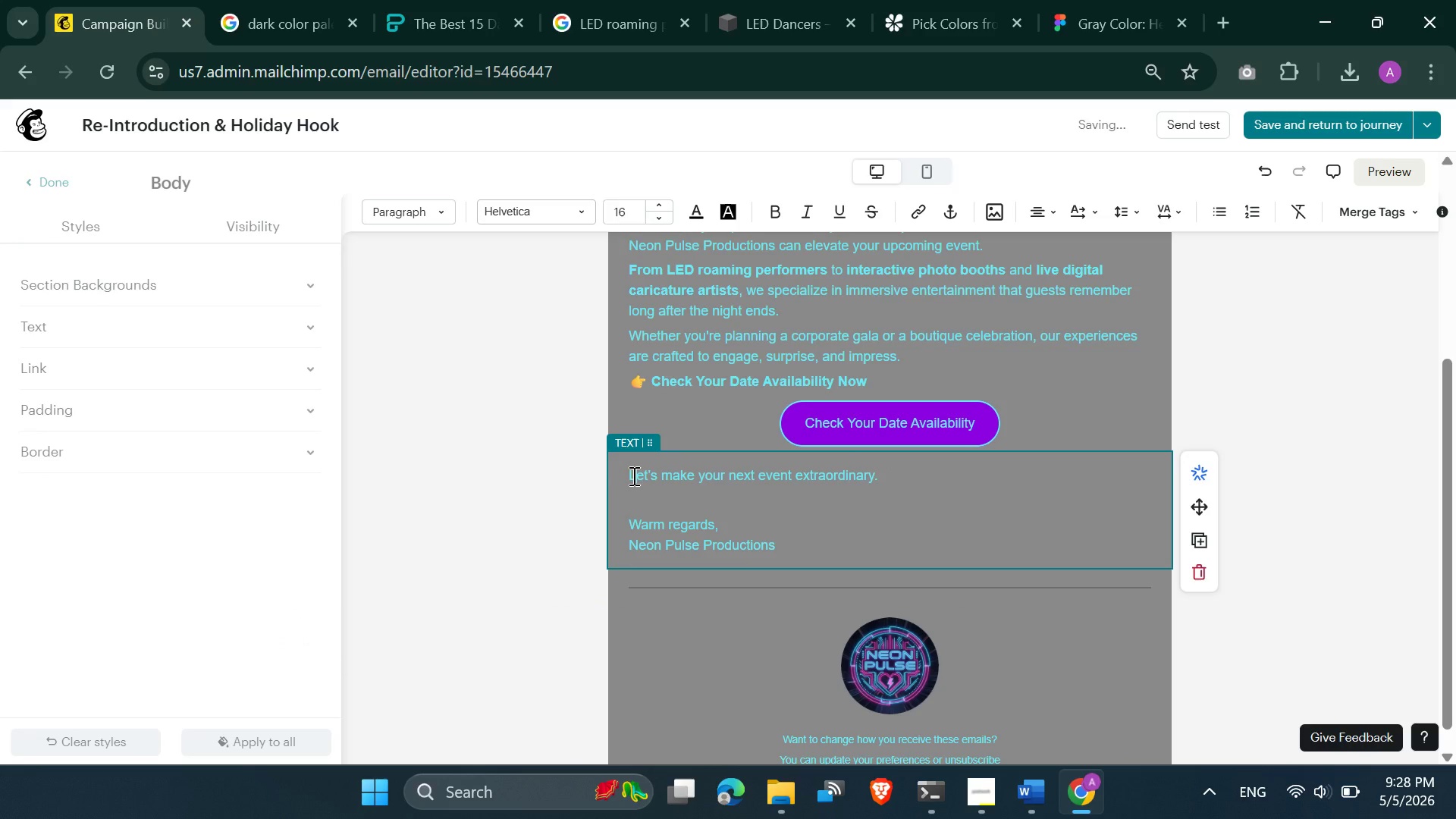 
left_click([632, 475])
 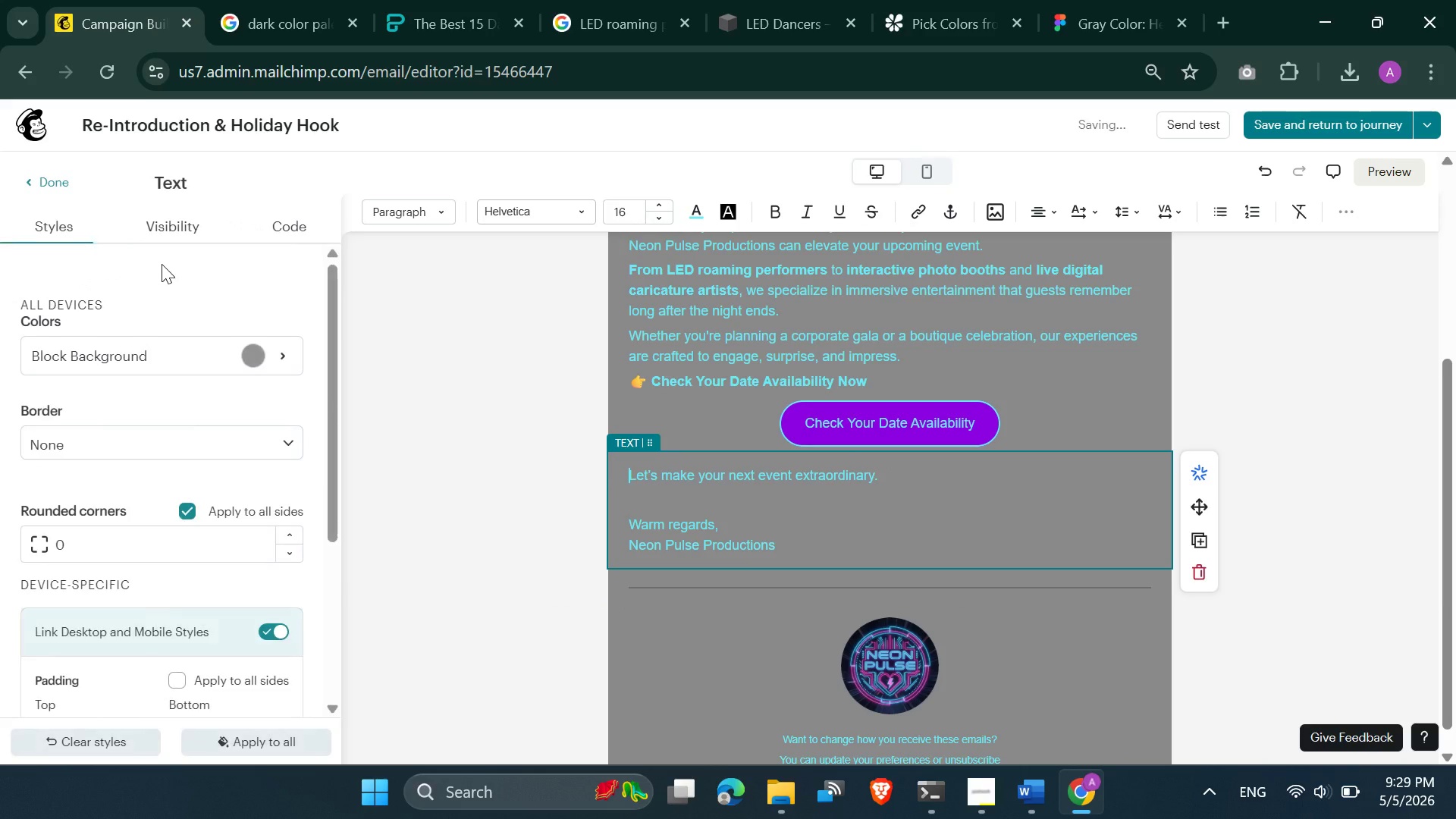 
scroll: coordinate [111, 594], scroll_direction: down, amount: 5.0
 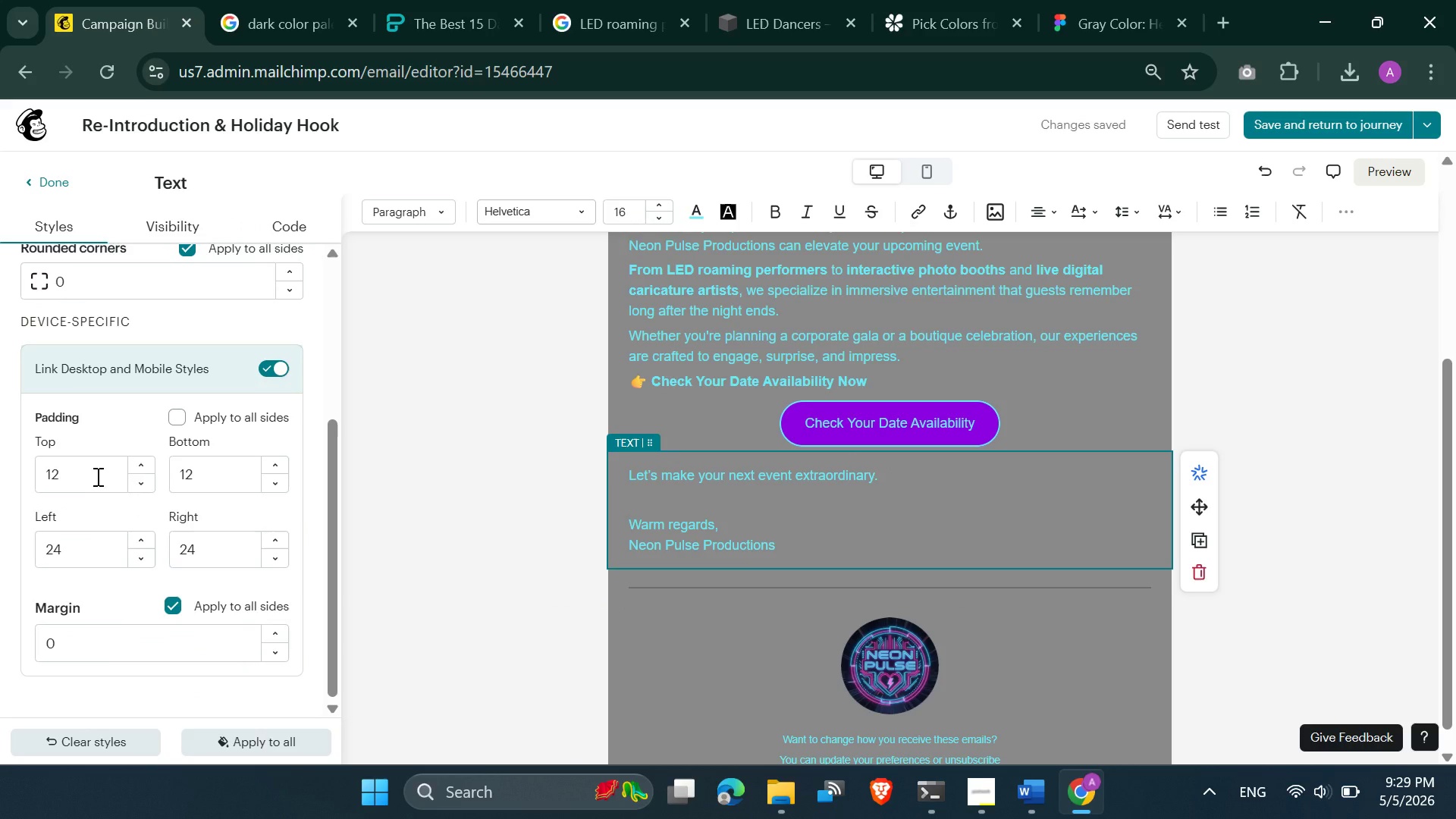 
left_click_drag(start_coordinate=[36, 466], to_coordinate=[25, 464])
 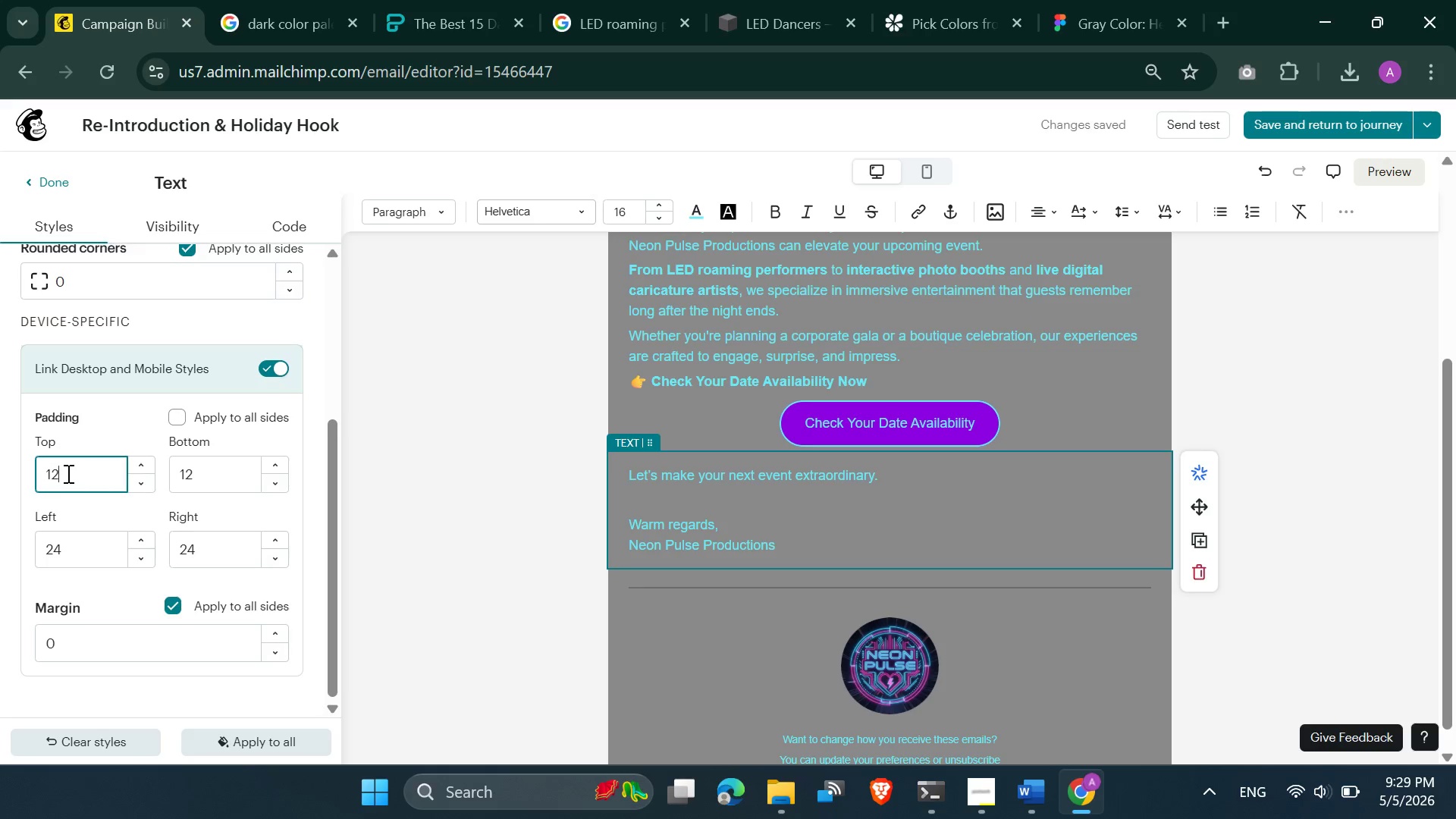 
left_click_drag(start_coordinate=[73, 475], to_coordinate=[39, 470])
 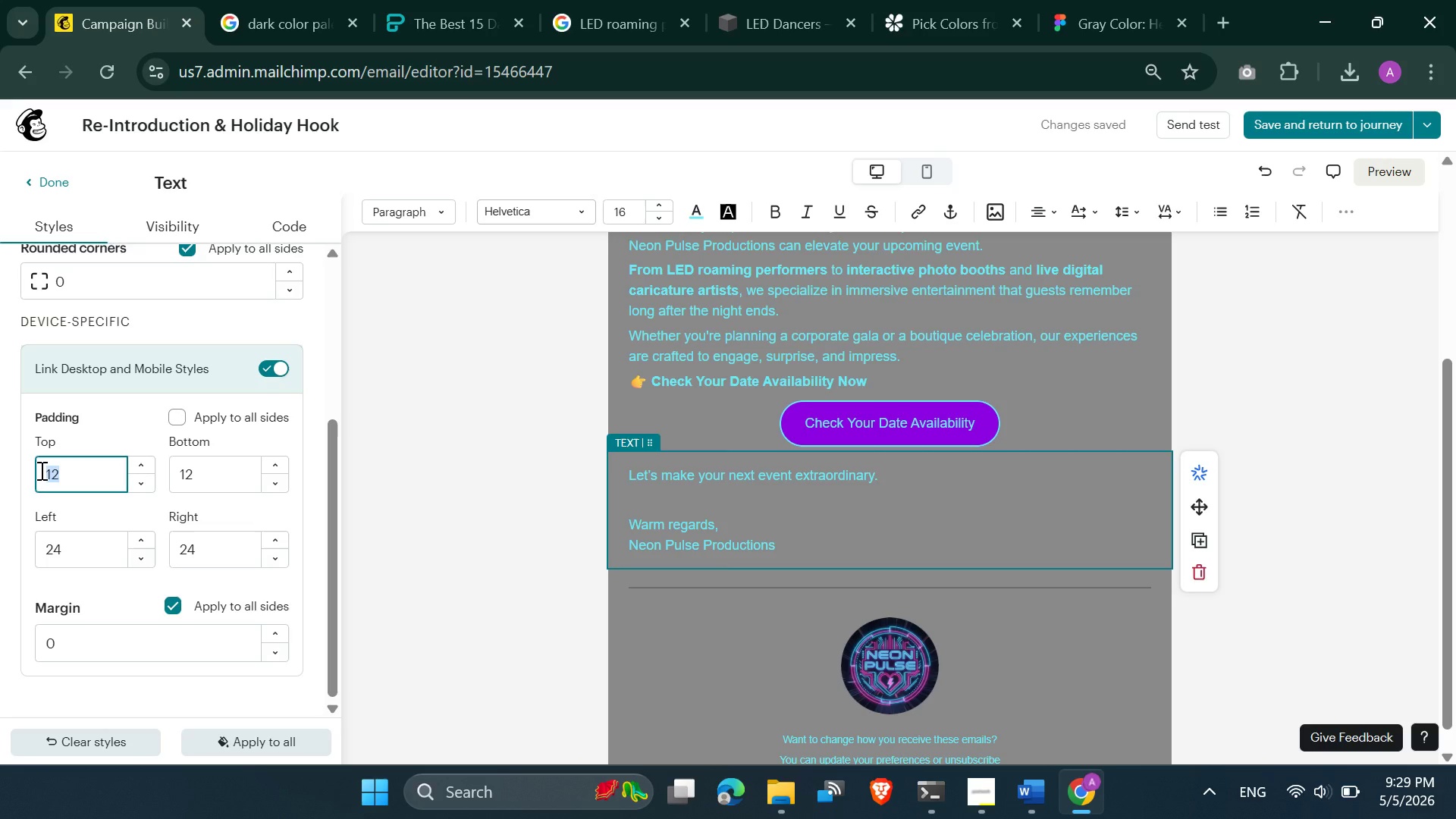 
key(5)
 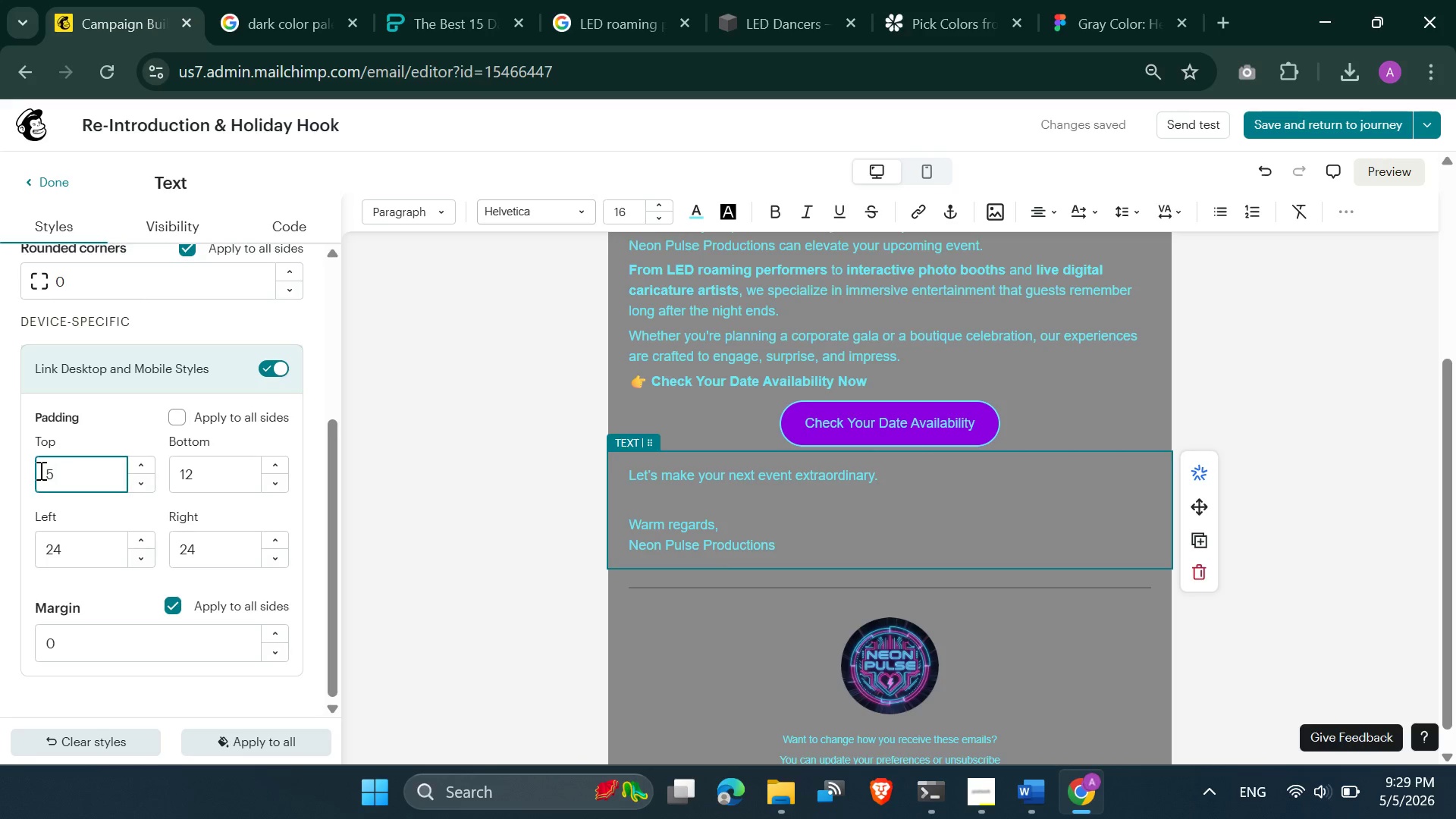 
key(Enter)
 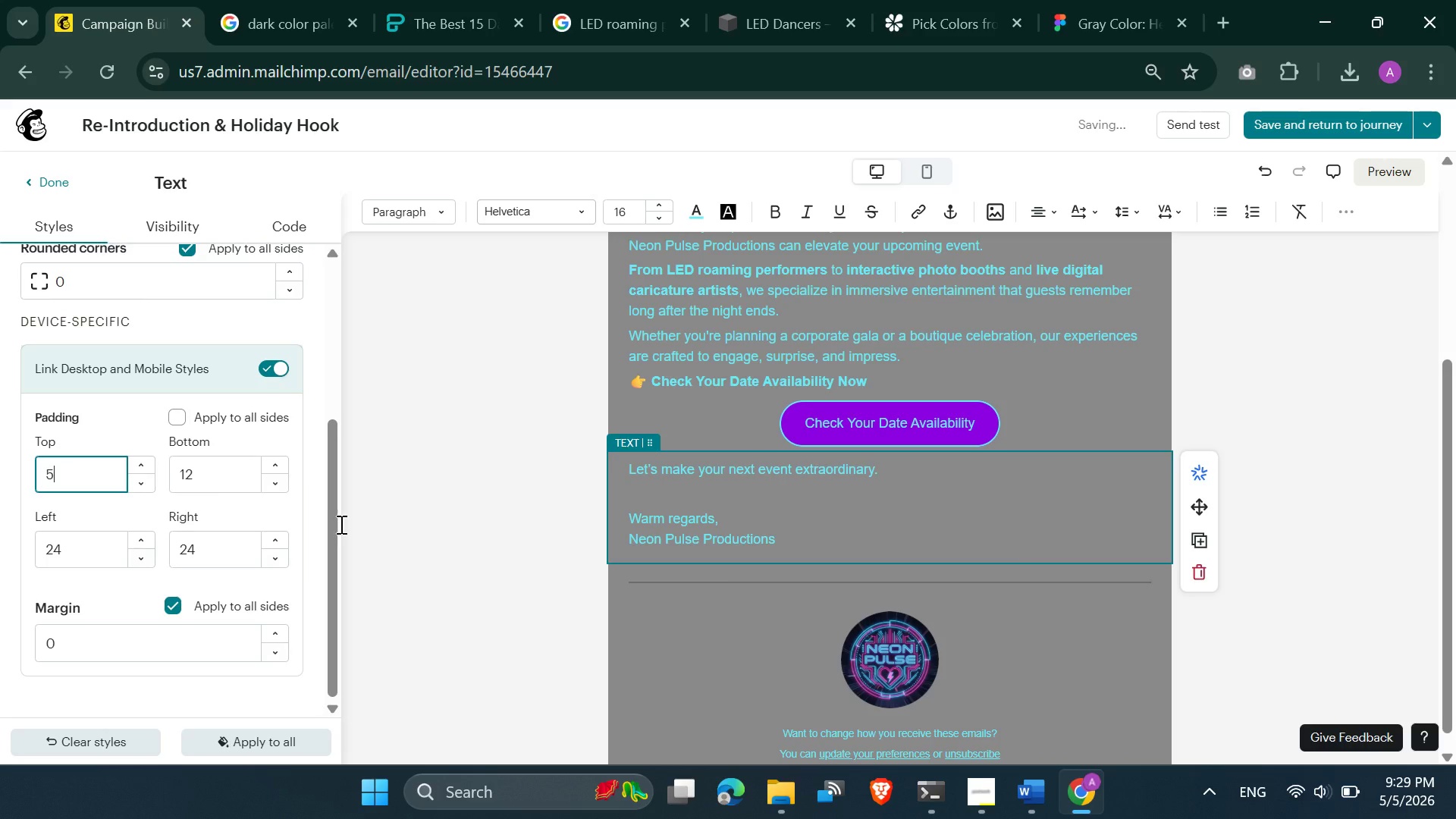 
left_click([453, 500])
 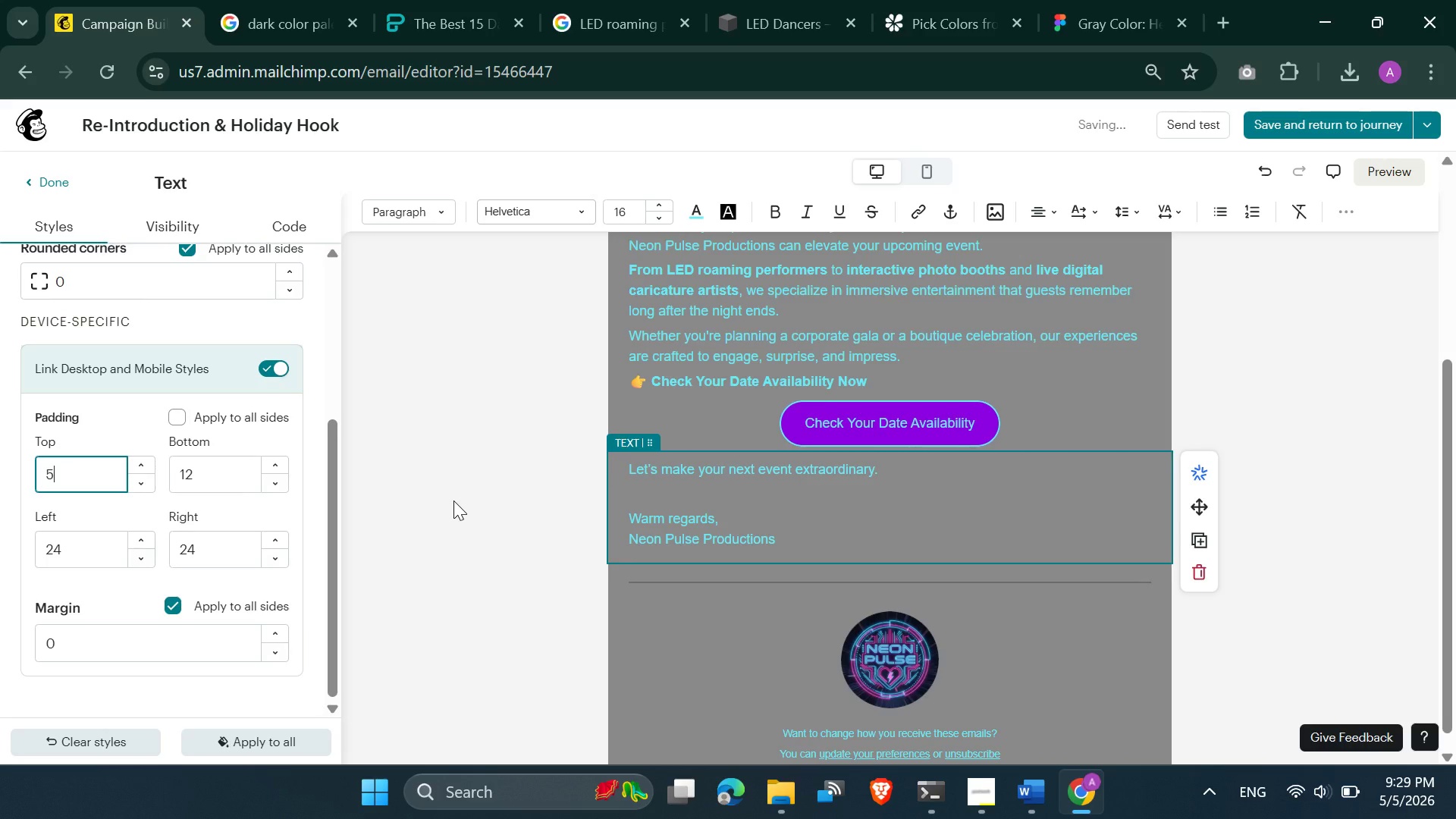 
scroll: coordinate [660, 459], scroll_direction: up, amount: 4.0
 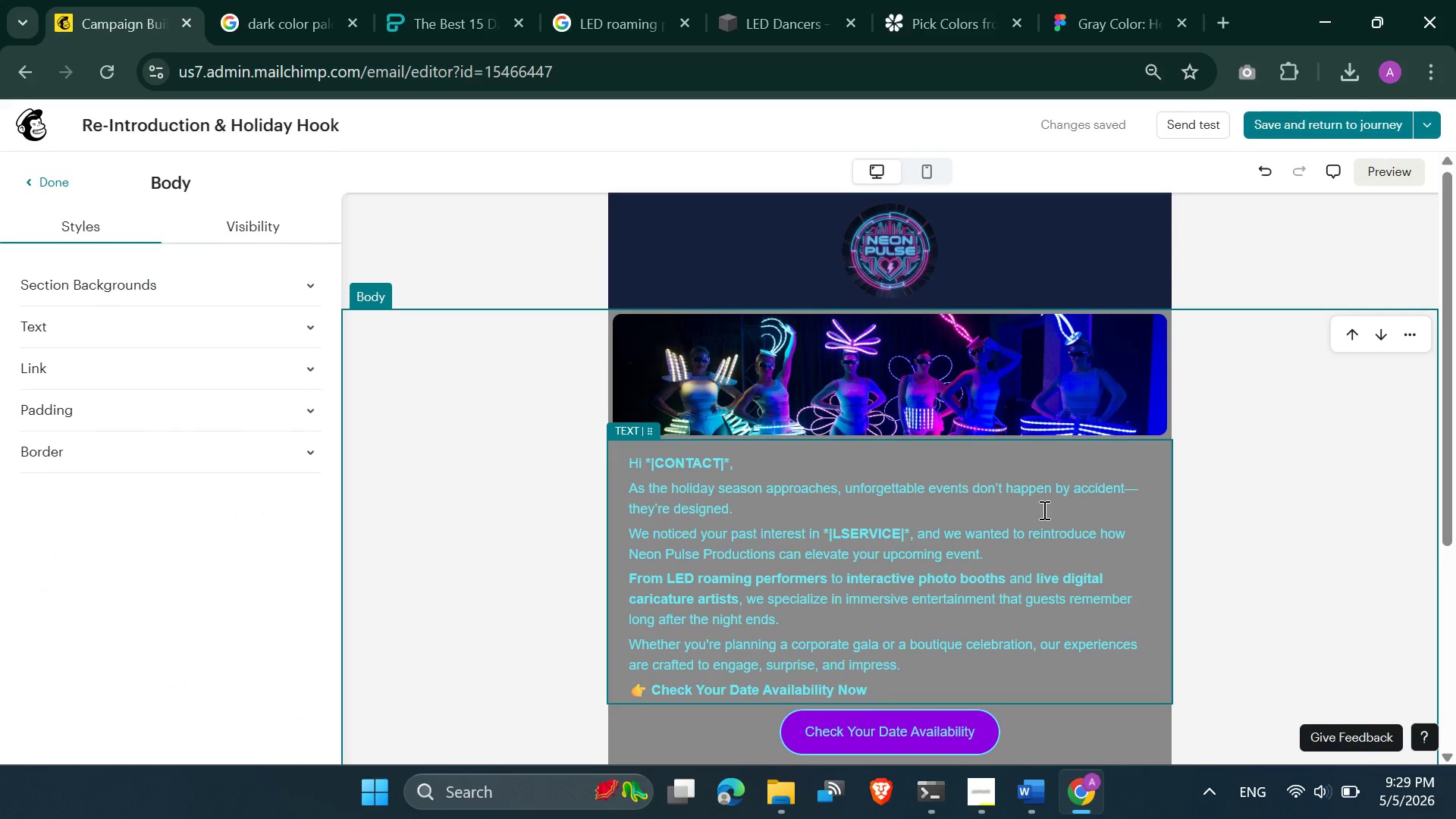 
left_click([1226, 484])
 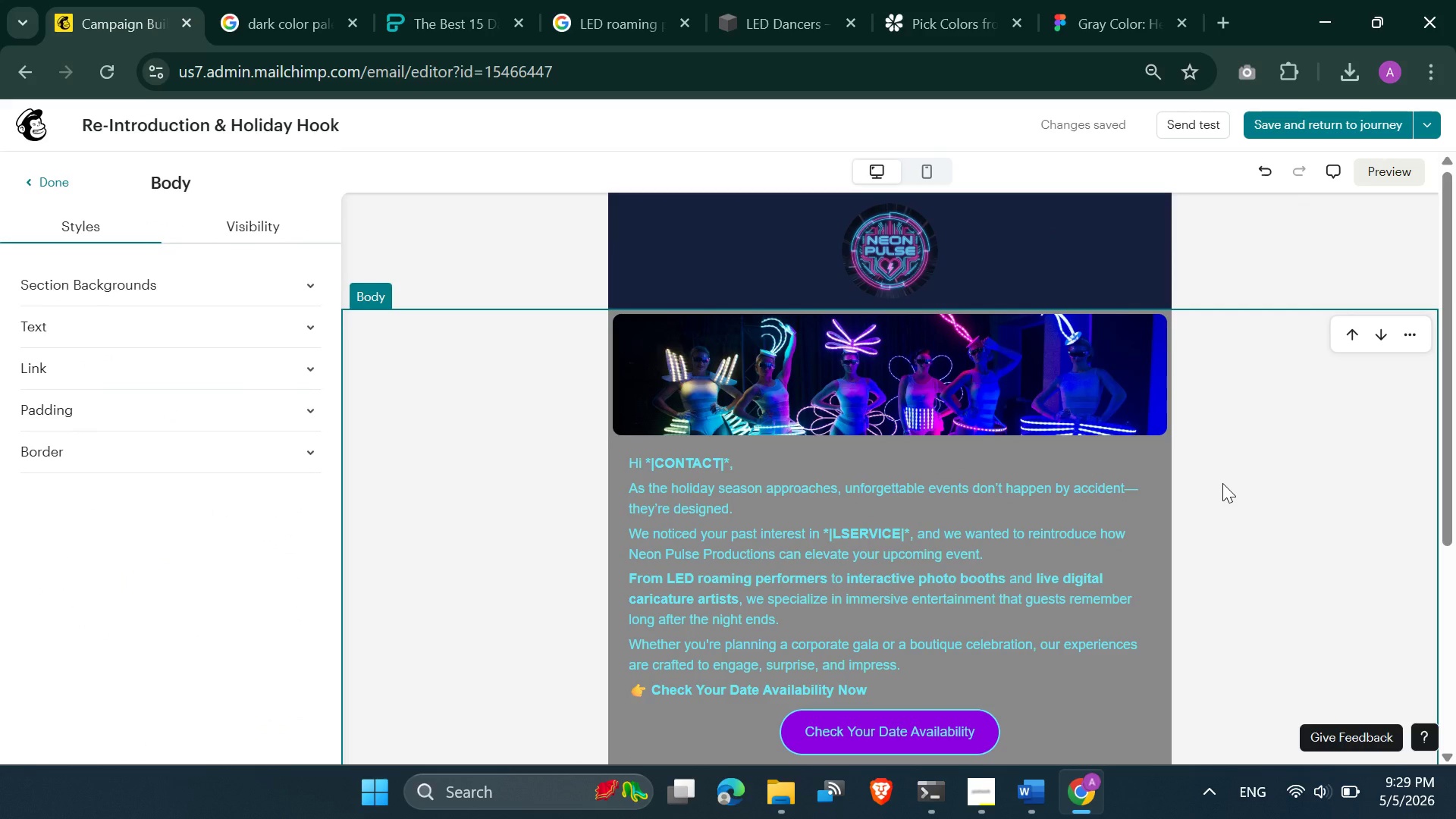 
scroll: coordinate [1216, 487], scroll_direction: none, amount: 0.0
 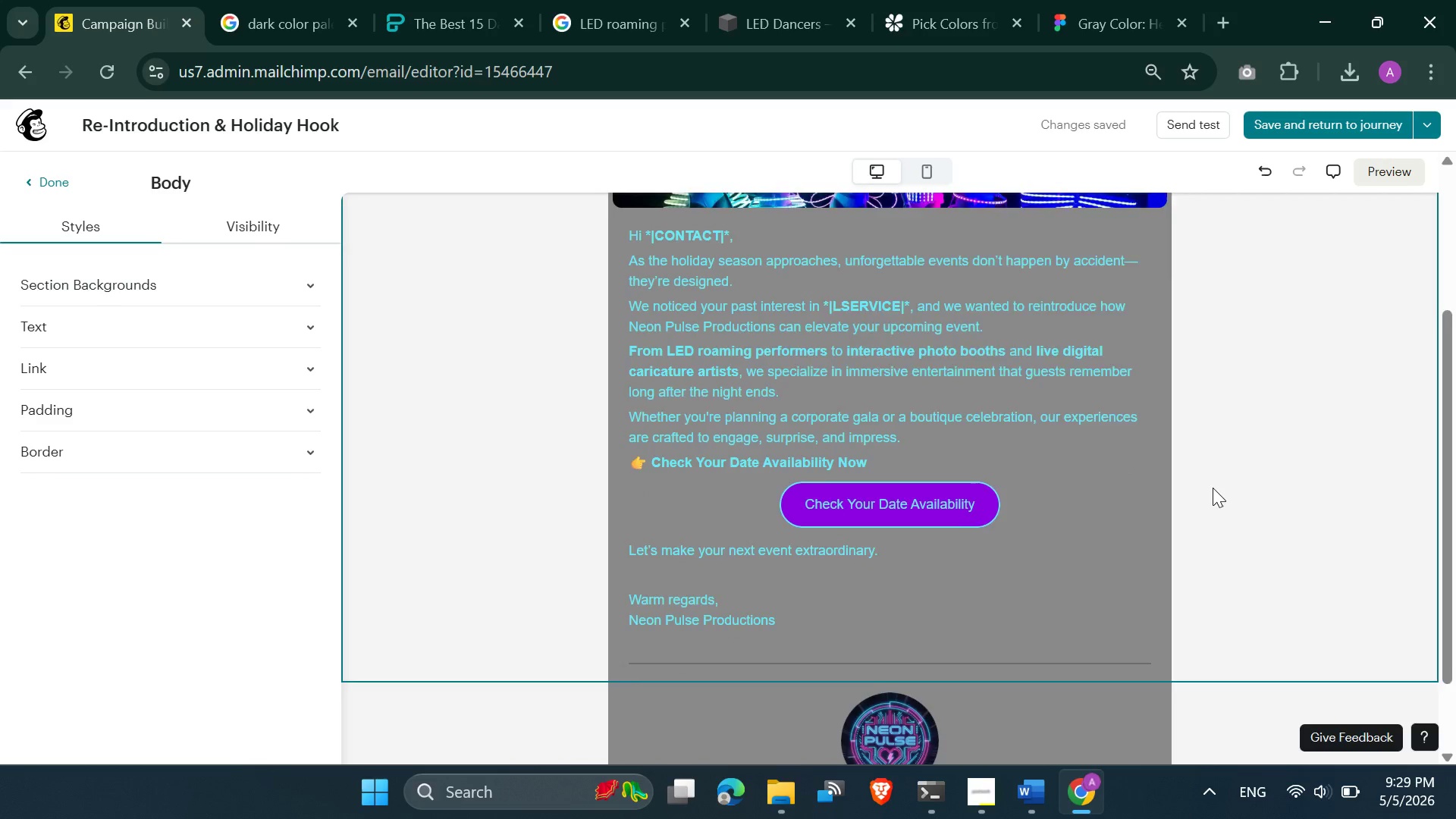 
scroll: coordinate [1207, 494], scroll_direction: down, amount: 2.0
 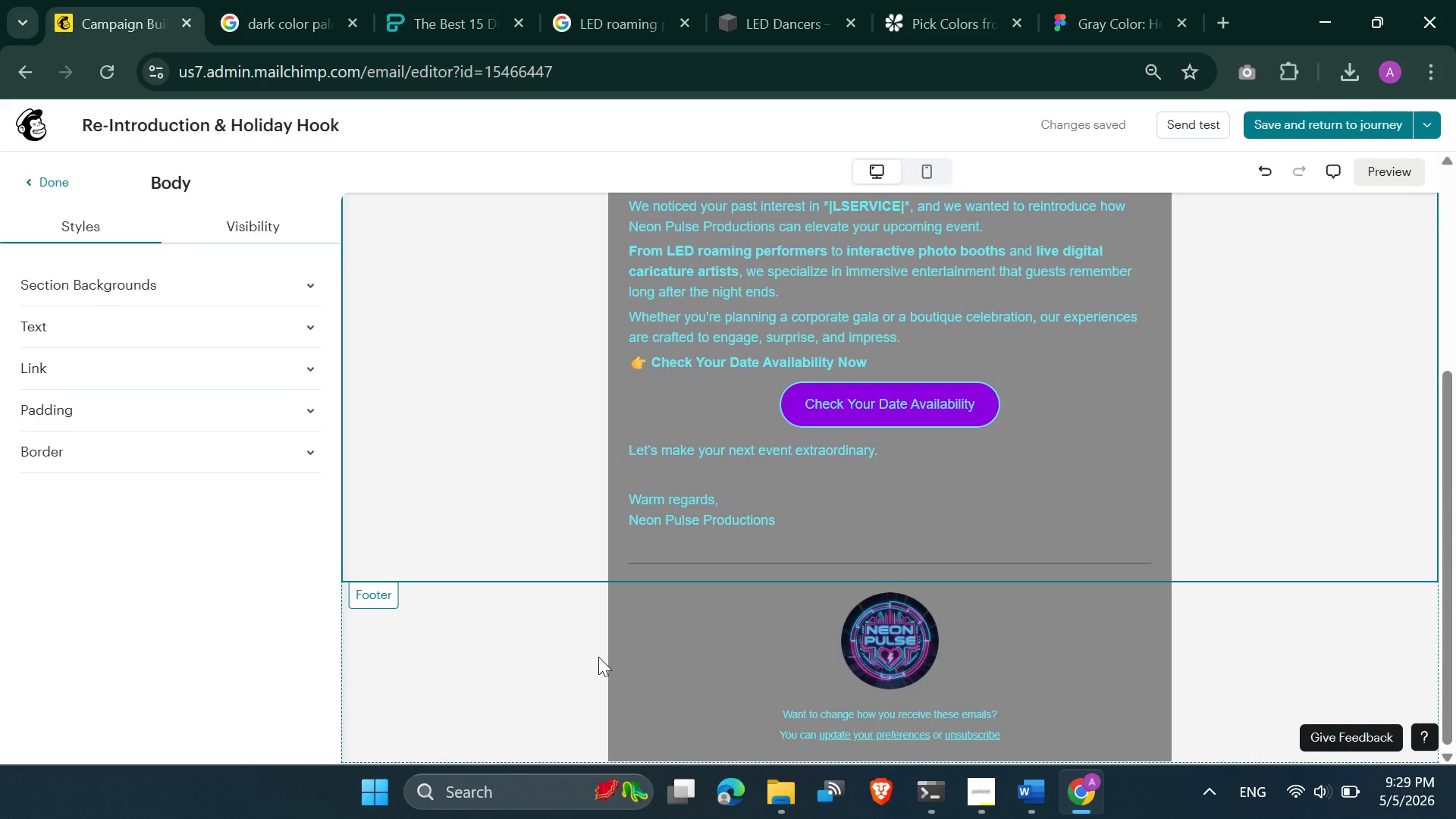 
wait(6.5)
 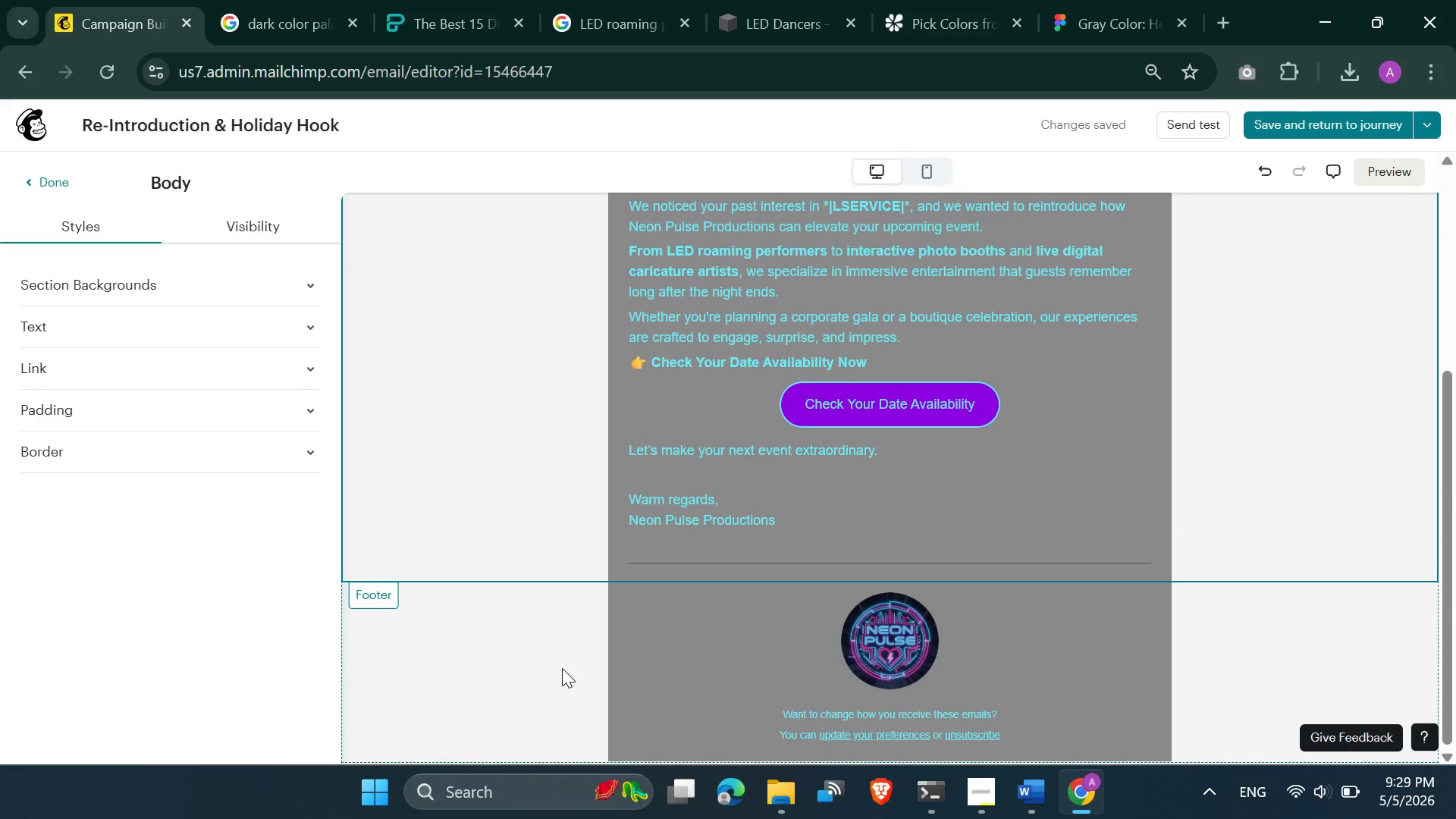 
scroll: coordinate [924, 538], scroll_direction: up, amount: 3.0
 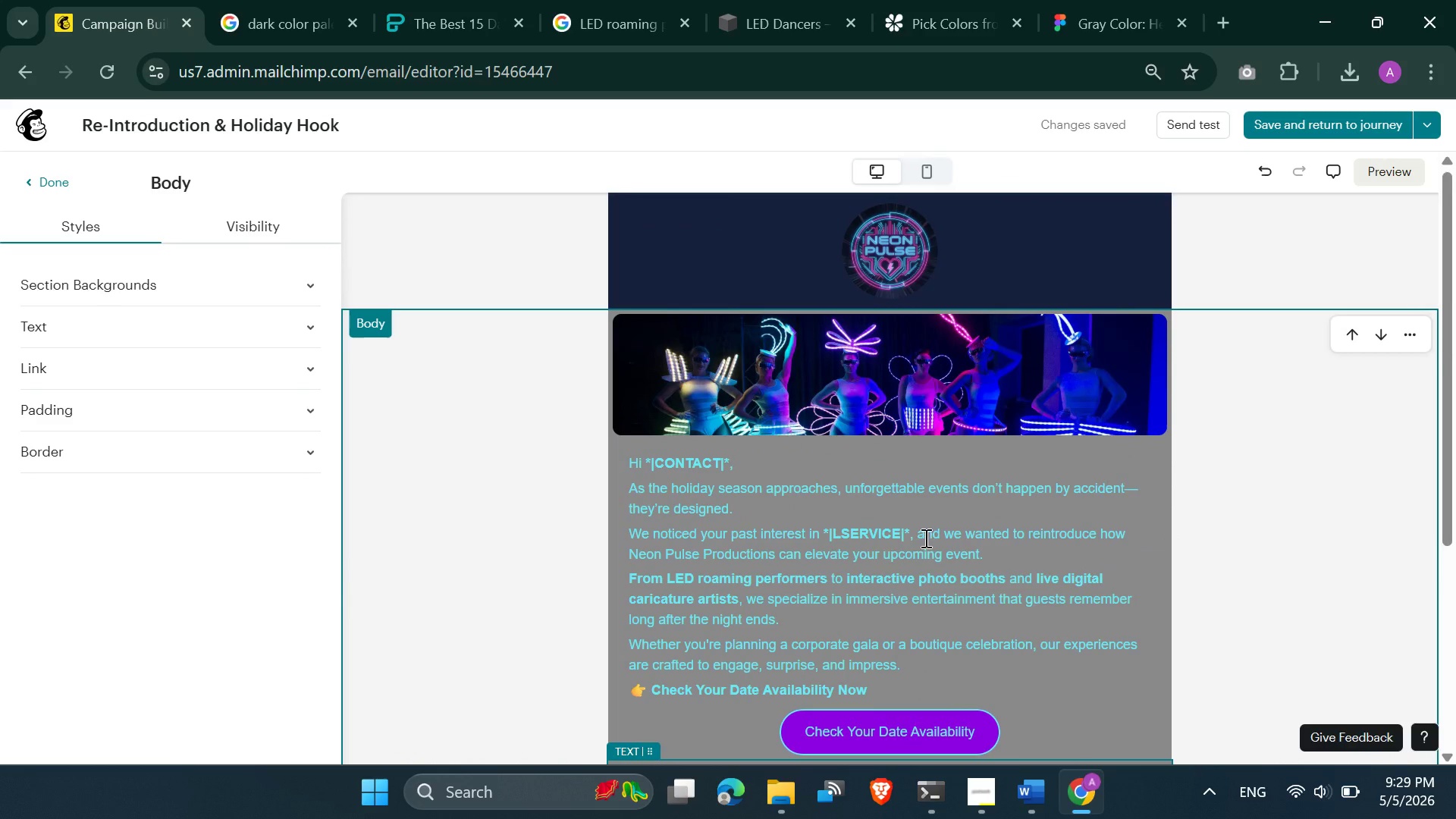 
scroll: coordinate [894, 597], scroll_direction: none, amount: 0.0
 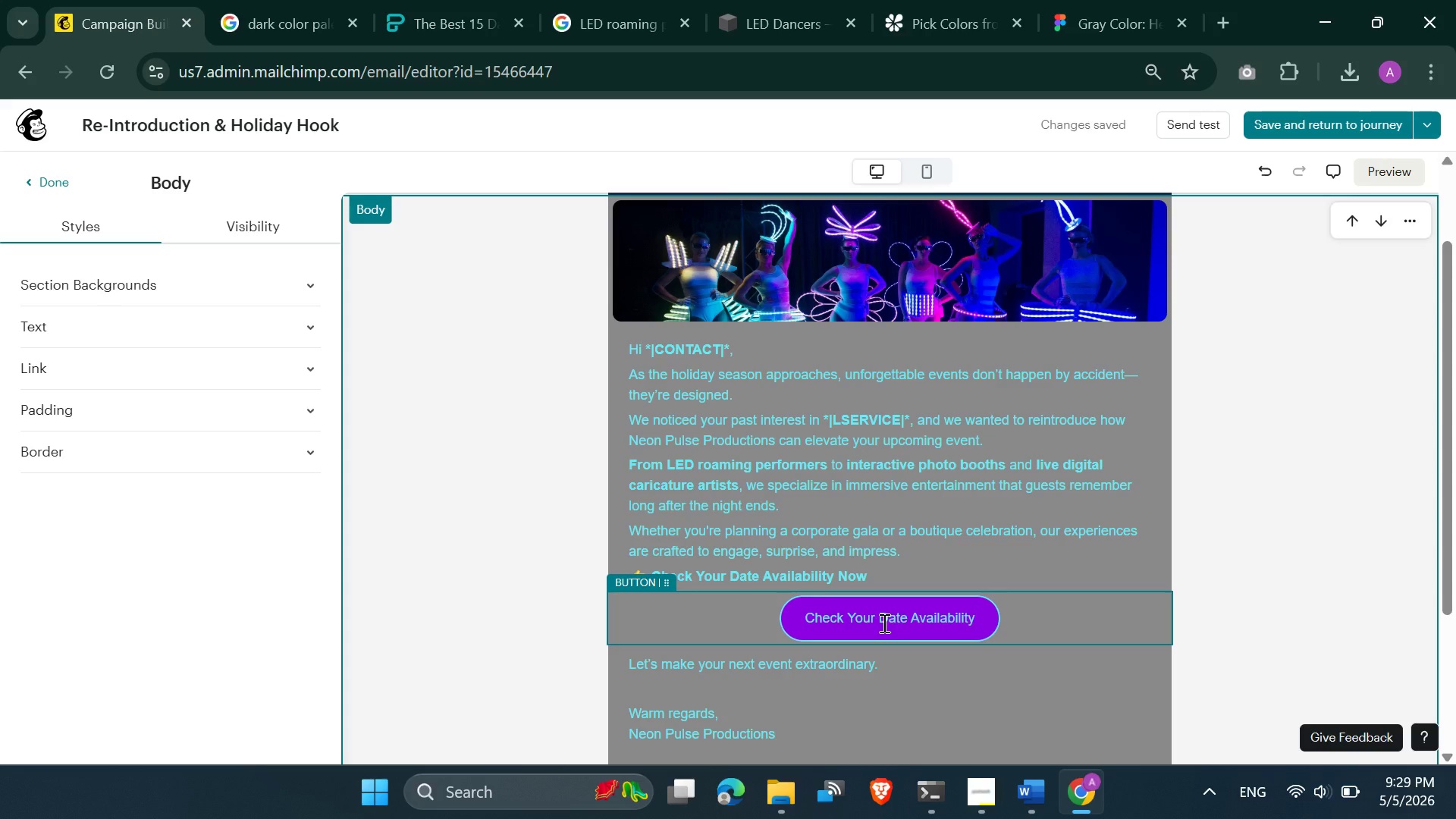 
left_click([880, 624])
 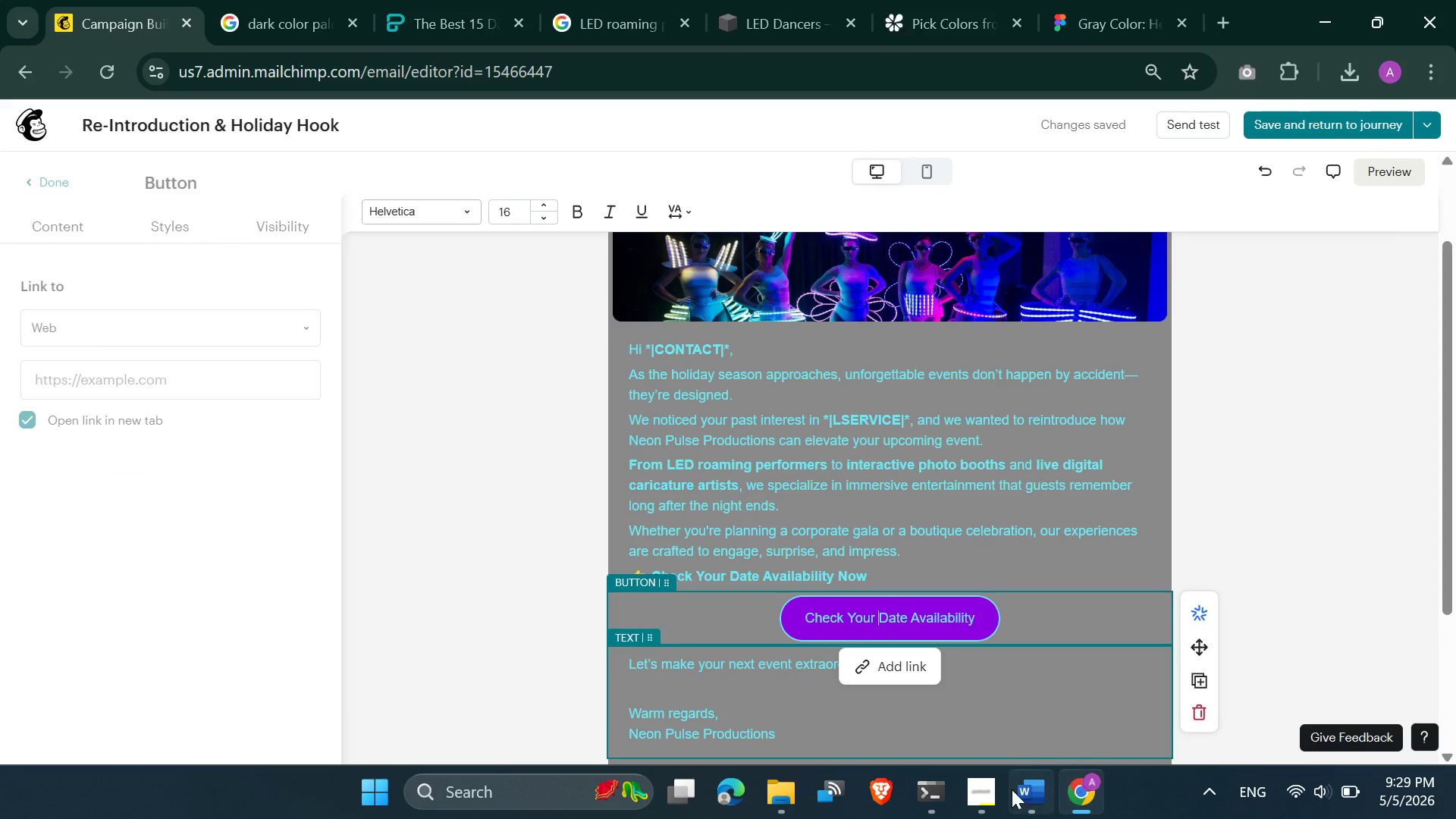 
left_click([976, 799])